 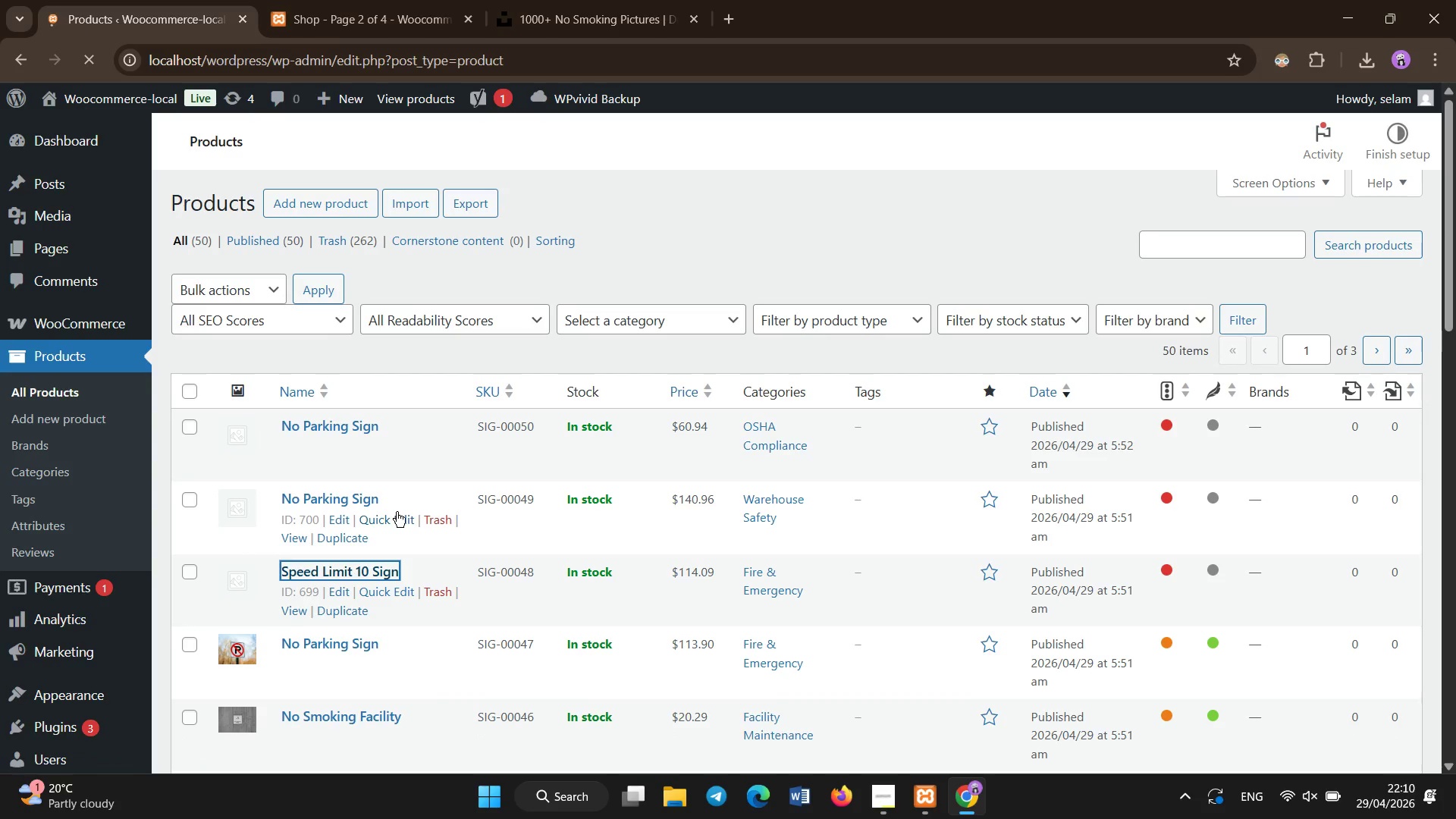 
key(Control+A)
 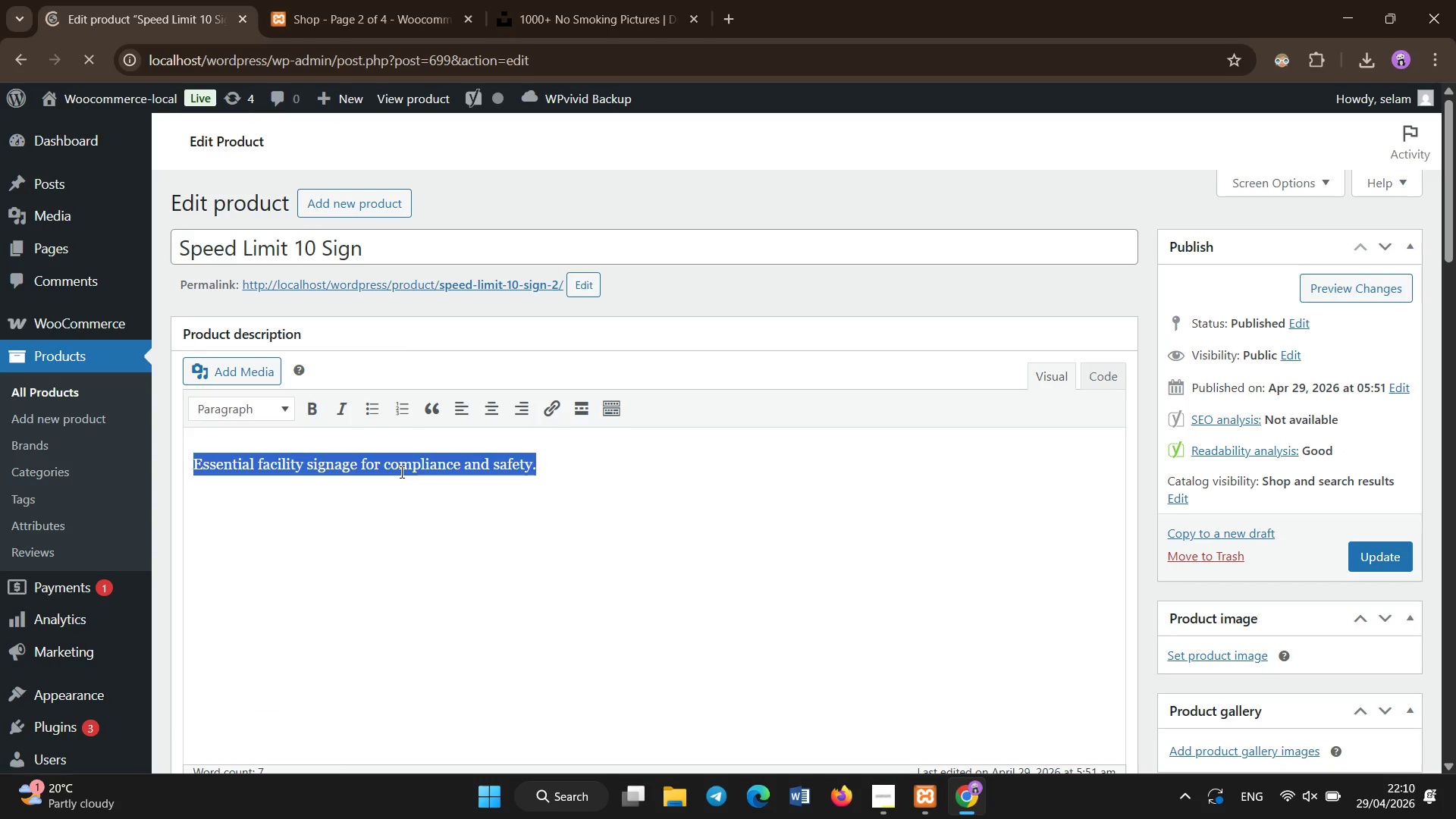 
key(Control+X)
 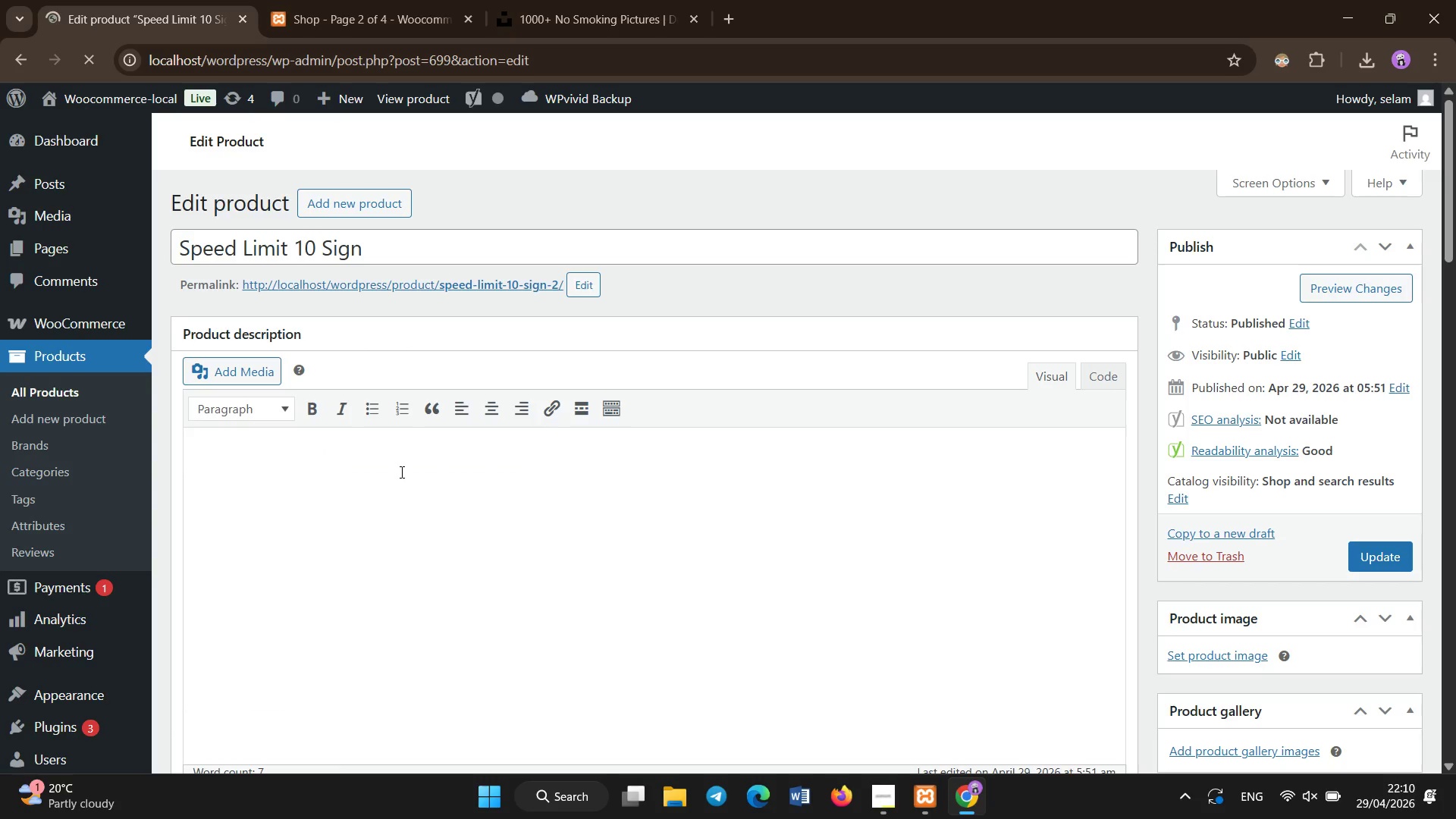 
scroll: coordinate [402, 478], scroll_direction: down, amount: 16.0
 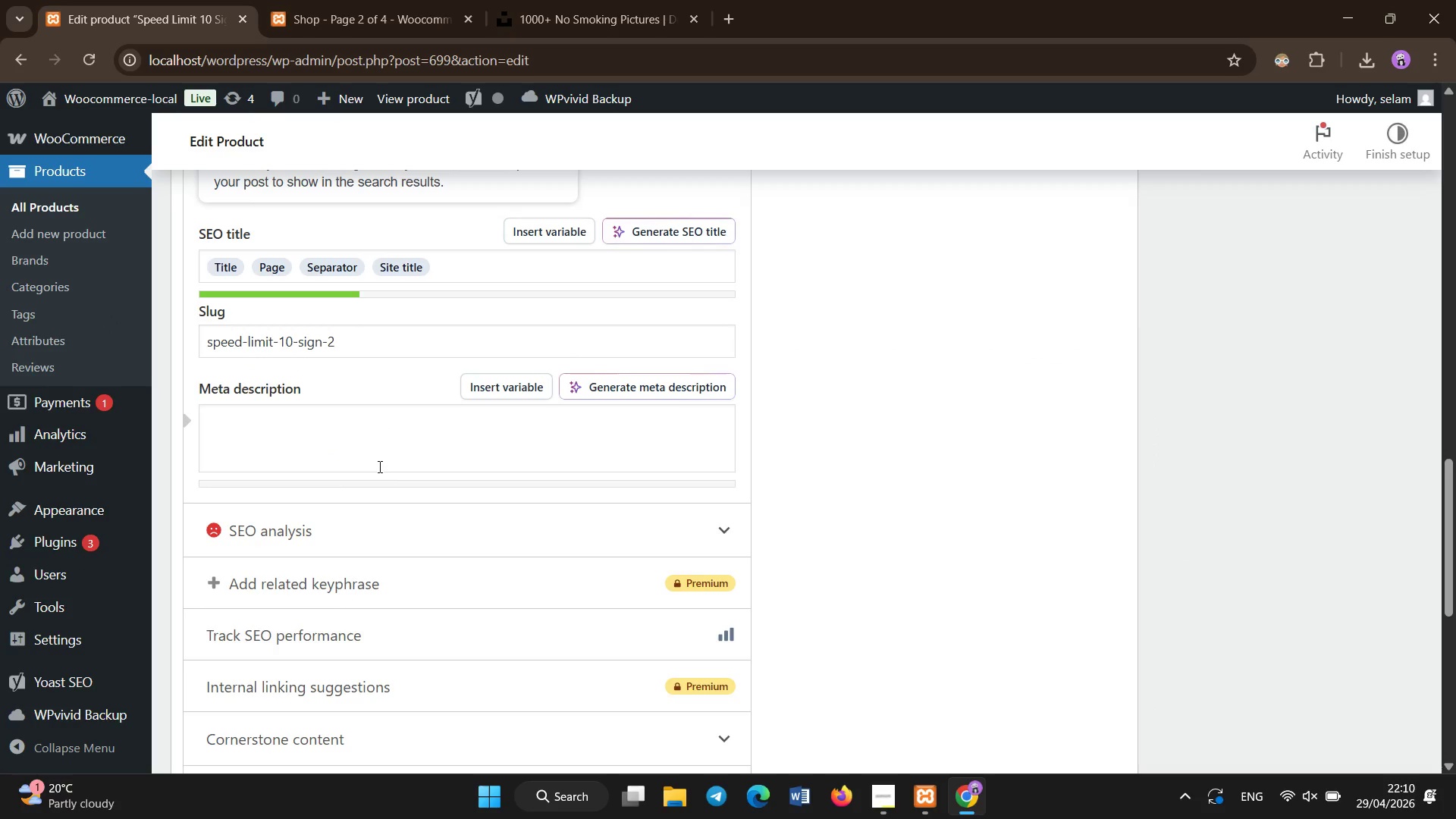 
left_click([380, 509])
 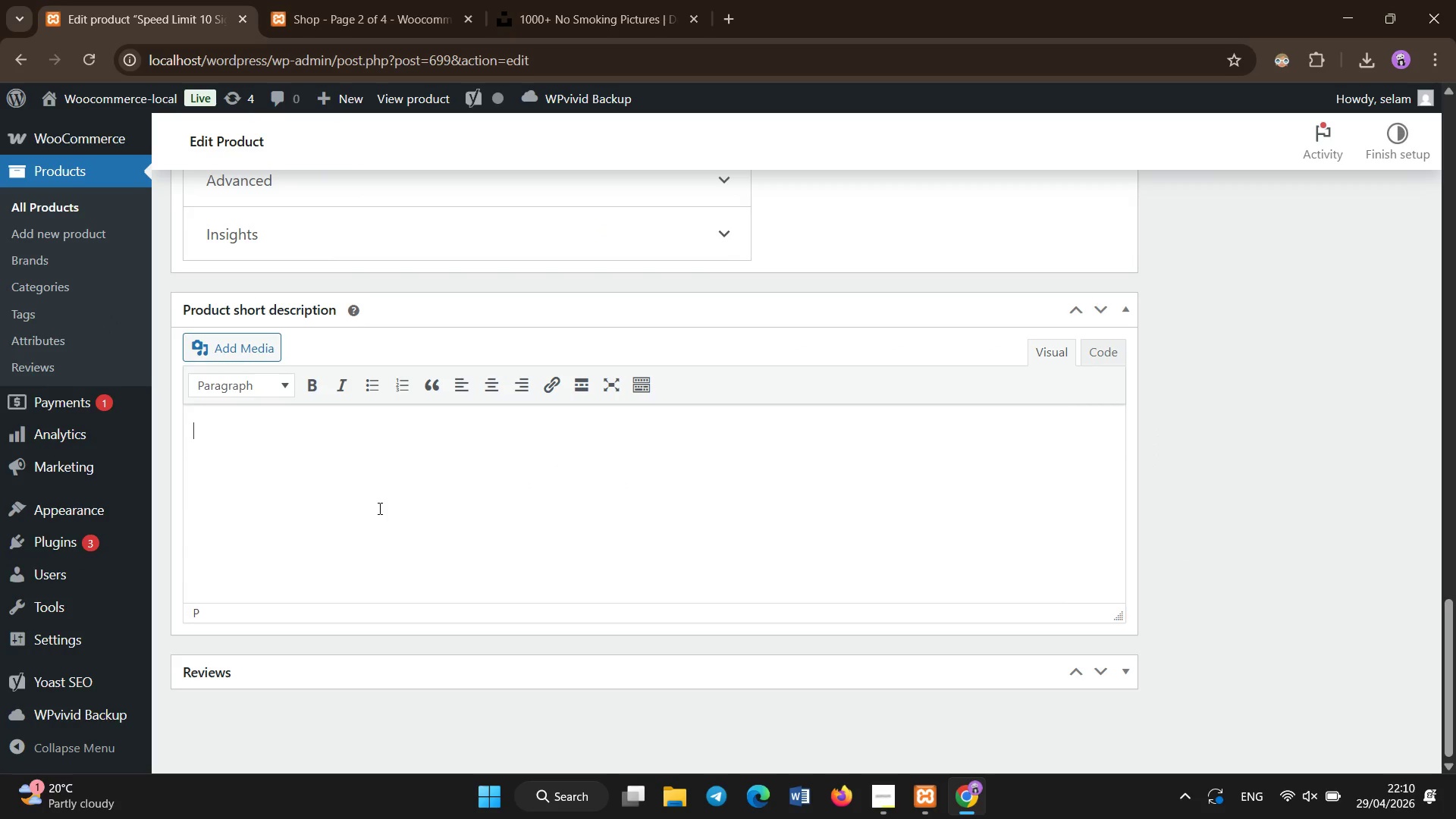 
scroll: coordinate [380, 486], scroll_direction: down, amount: 7.0
 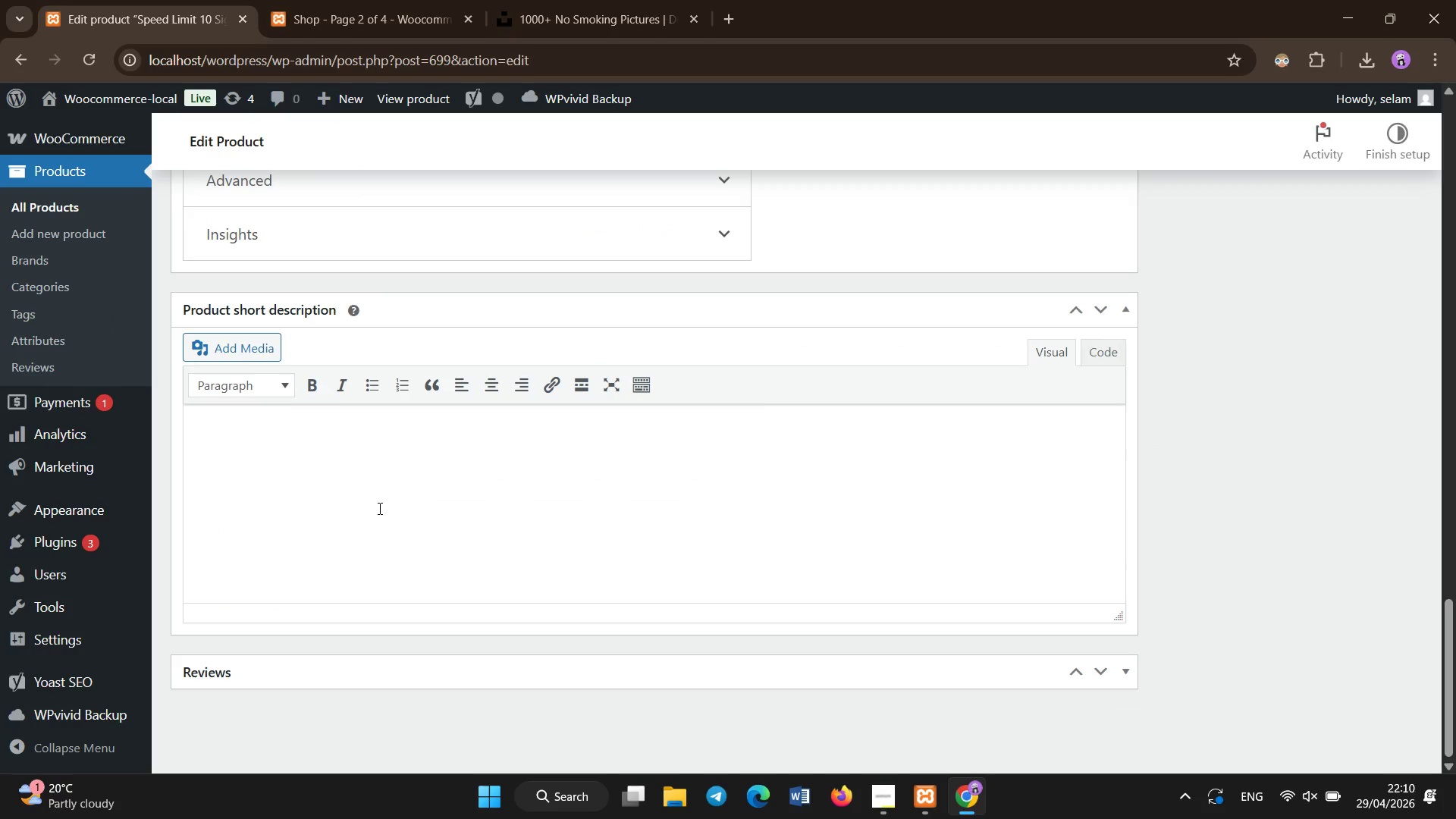 
key(Control+V)
 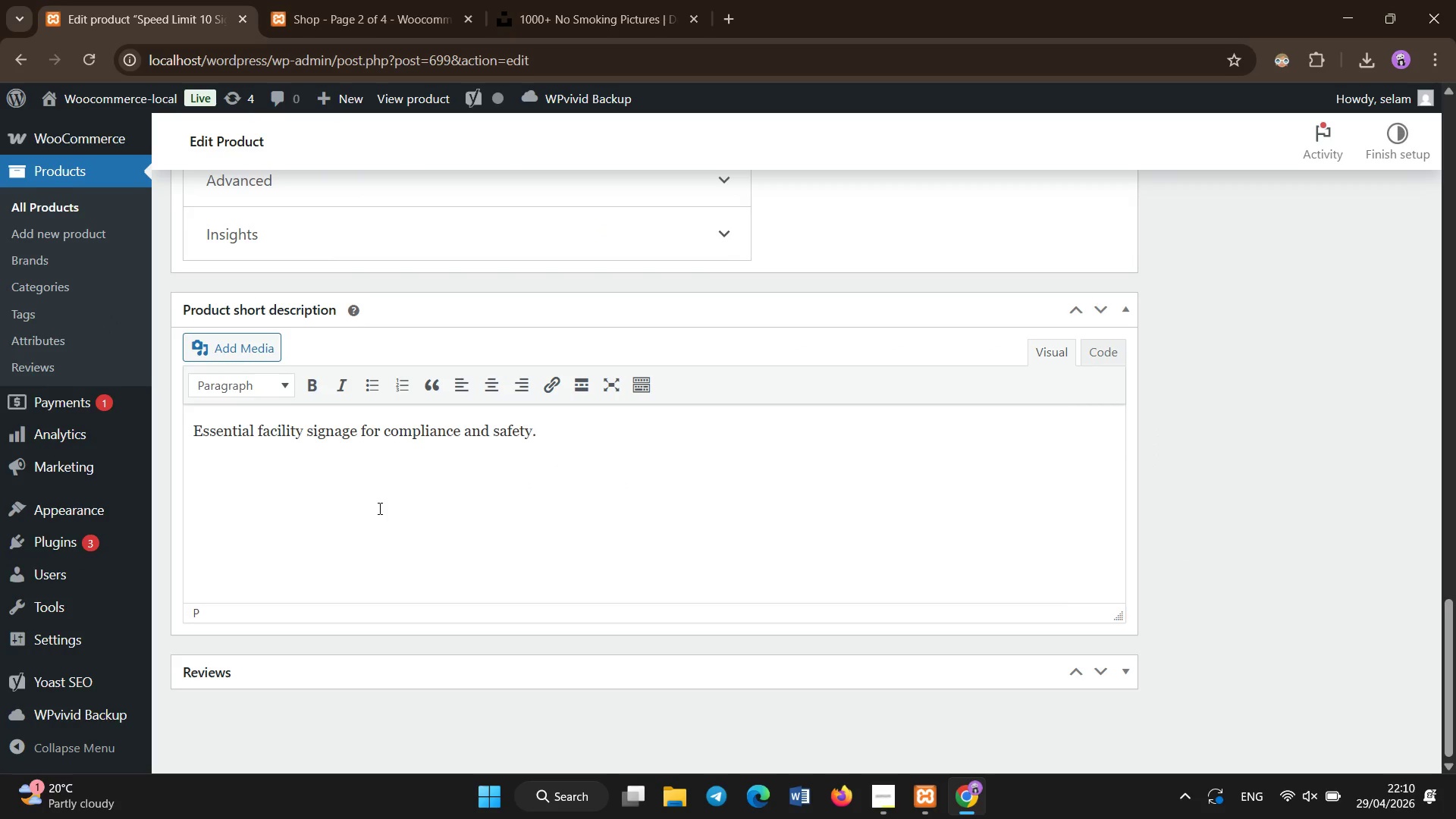 
left_click([380, 509])
 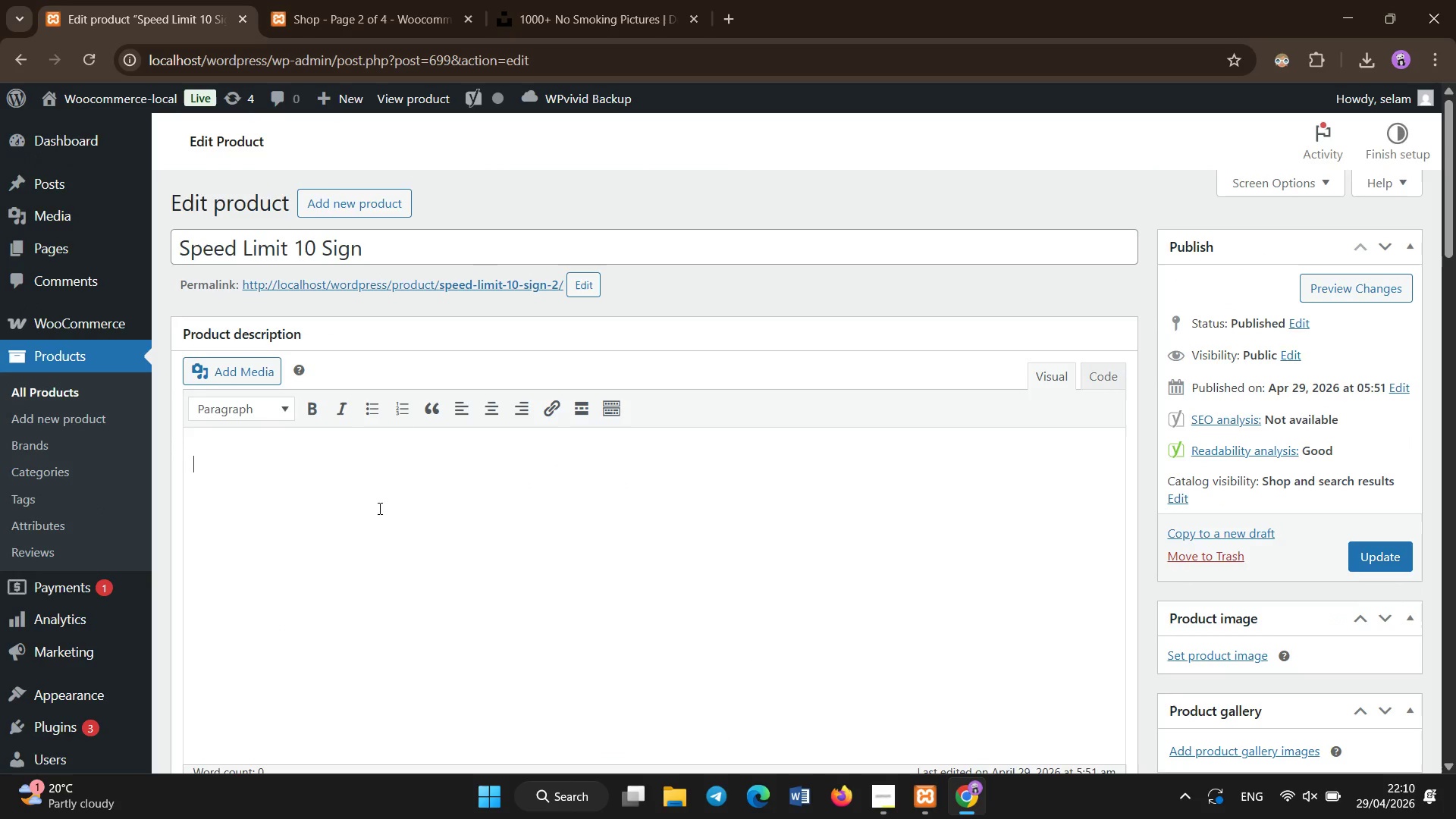 
scroll: coordinate [380, 509], scroll_direction: up, amount: 33.0
 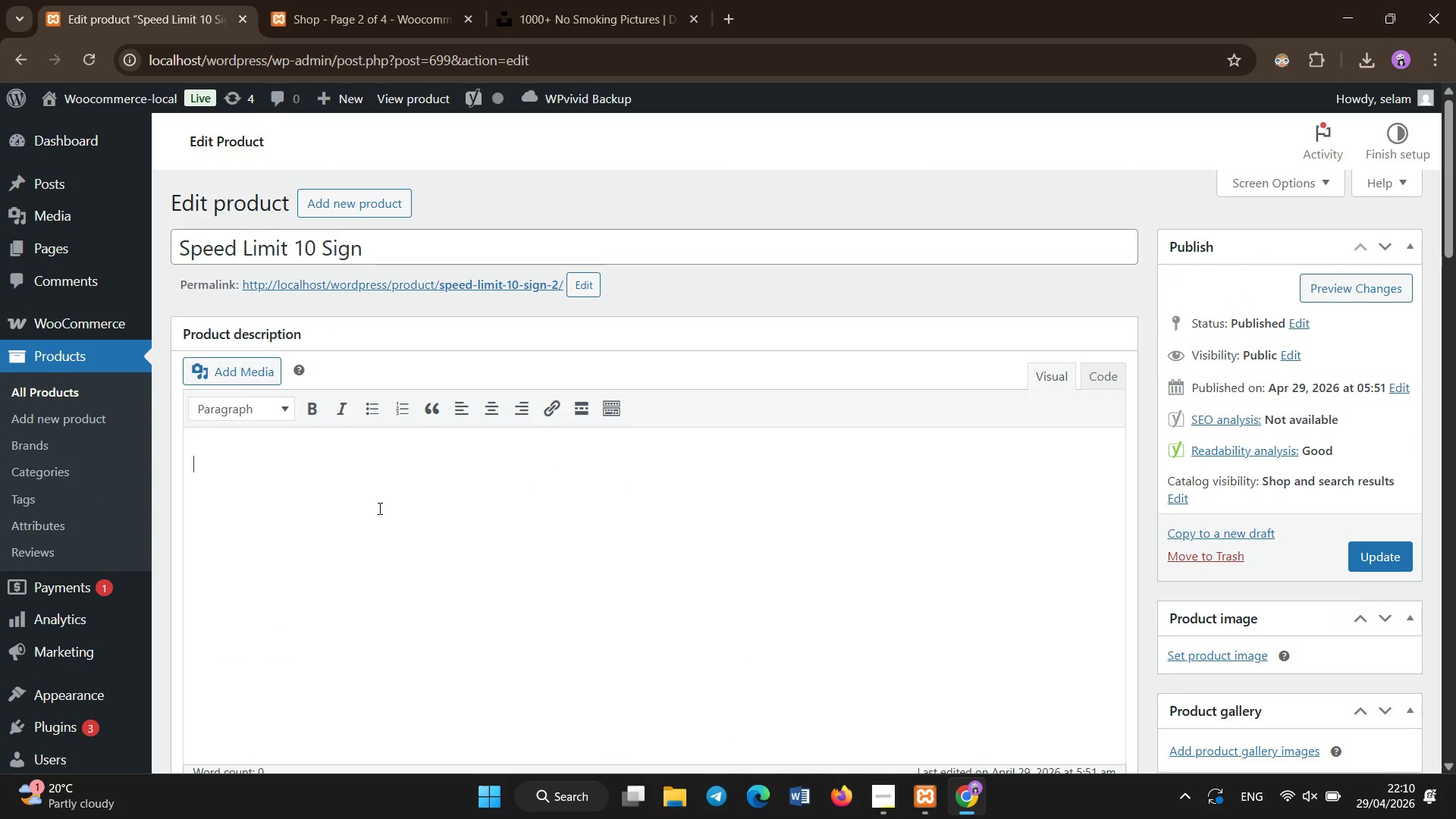 
type(Traffic regua)
key(Backspace)
type(ltation sign a)
key(Backspace)
type(madelaion)
key(Backspace)
key(Backspace)
type(ti)
key(Backspace)
key(Backspace)
key(Backspace)
type(tion sign made from durable aluminum with Enginner Grade reflectivity. )
 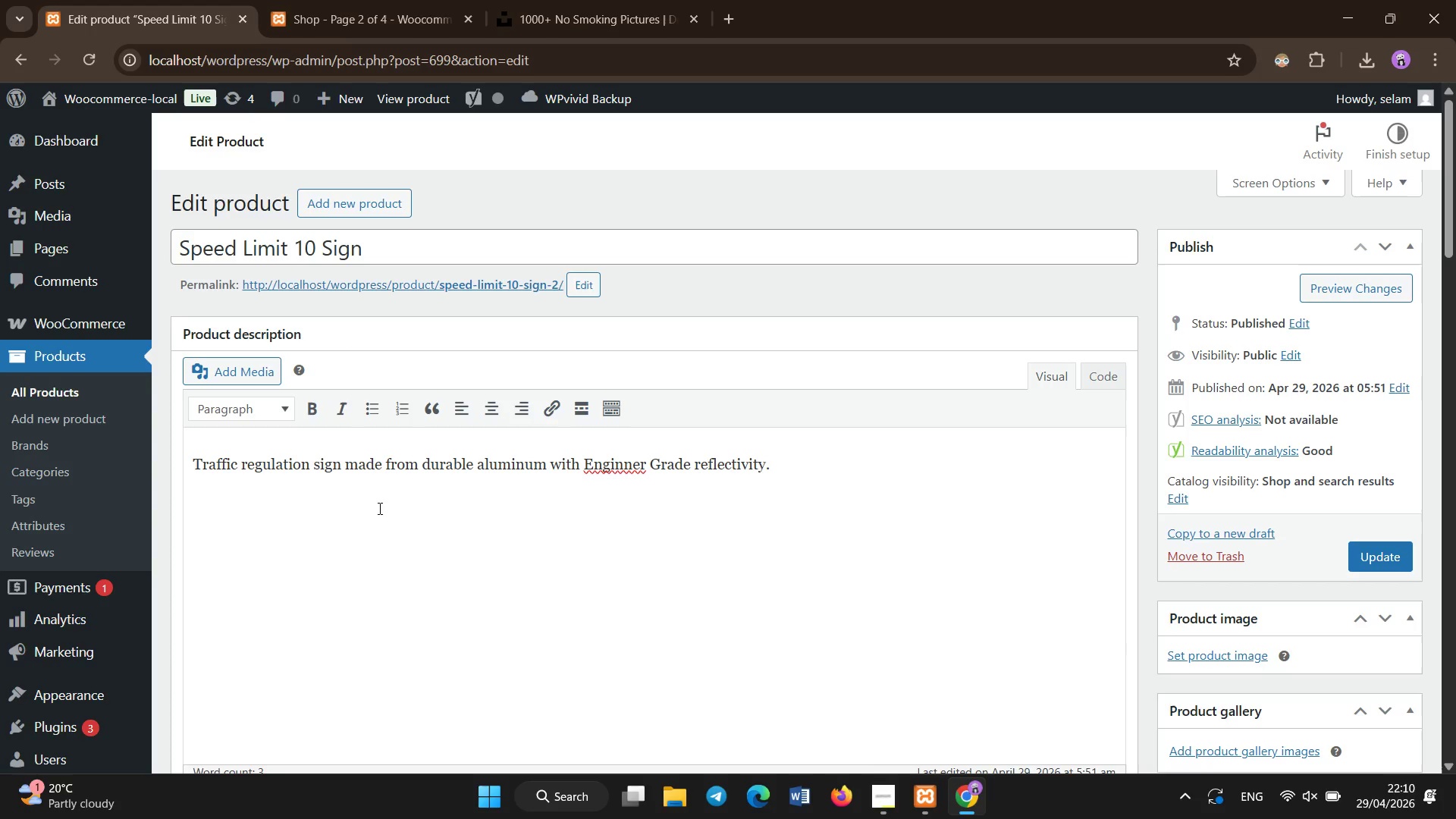 
hold_key(key=ArrowLeft, duration=1.27)
 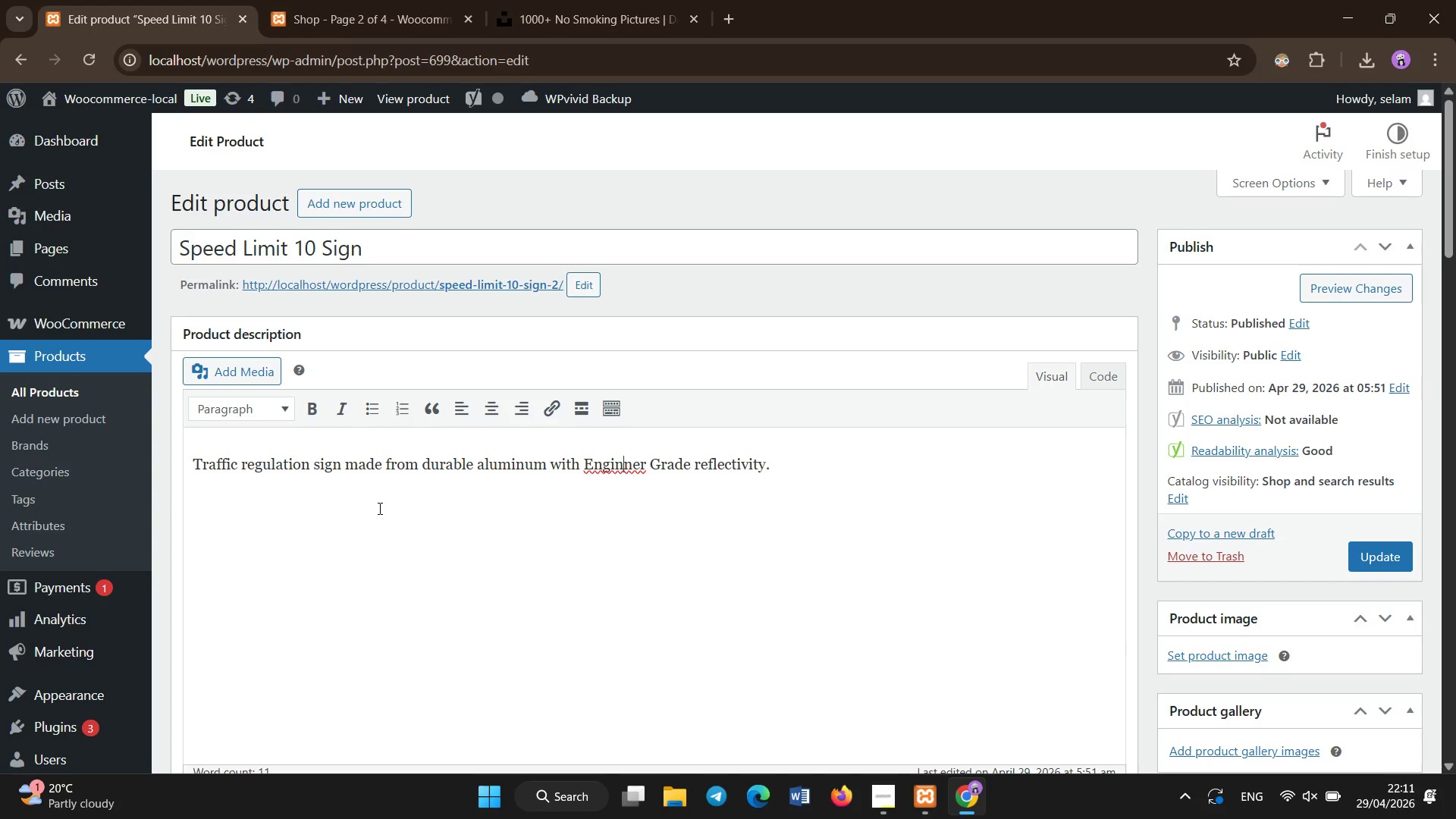 
key(Backspace)
 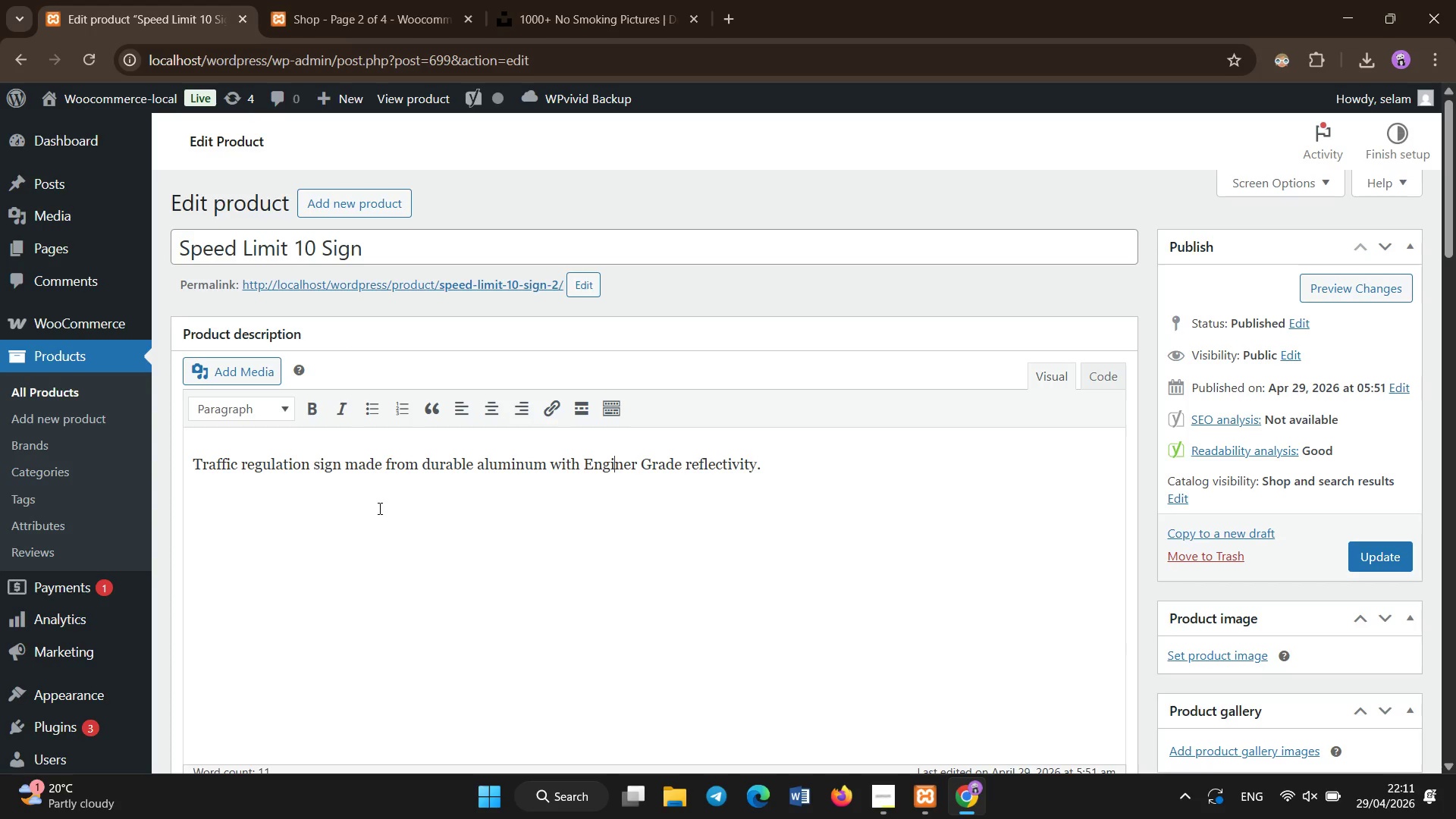 
key(ArrowRight)
 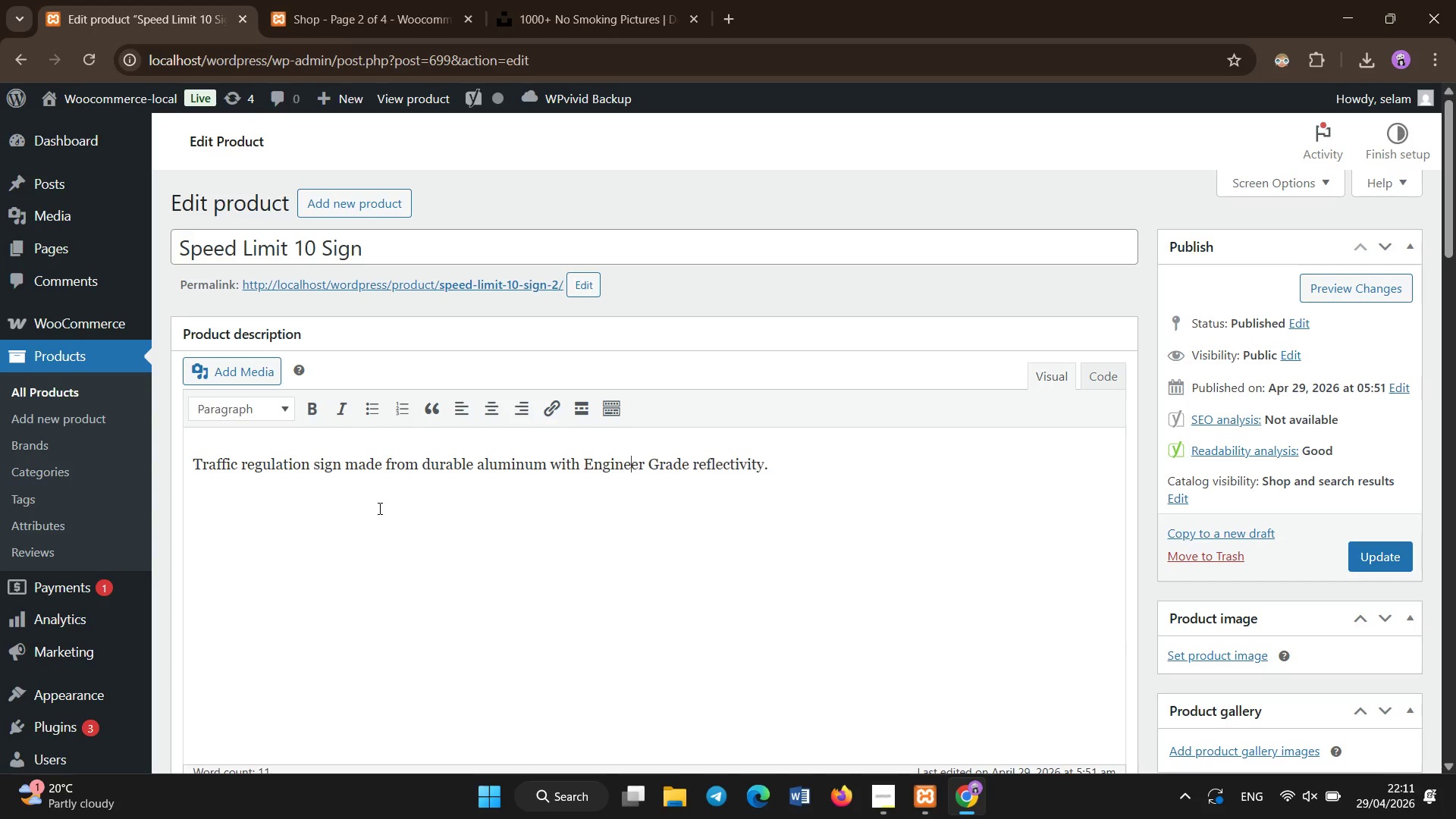 
type(e[End]Designed for inds)
key(Backspace)
type(ustrial and warehouse speed control zones )
key(Backspace)
type(. Weather )
key(Backspace)
type(-resistand ta)
key(Backspace)
key(Backspace)
key(Backspace)
key(Backspace)
type(t and suitable for outdoor installation Ensure safety.)
 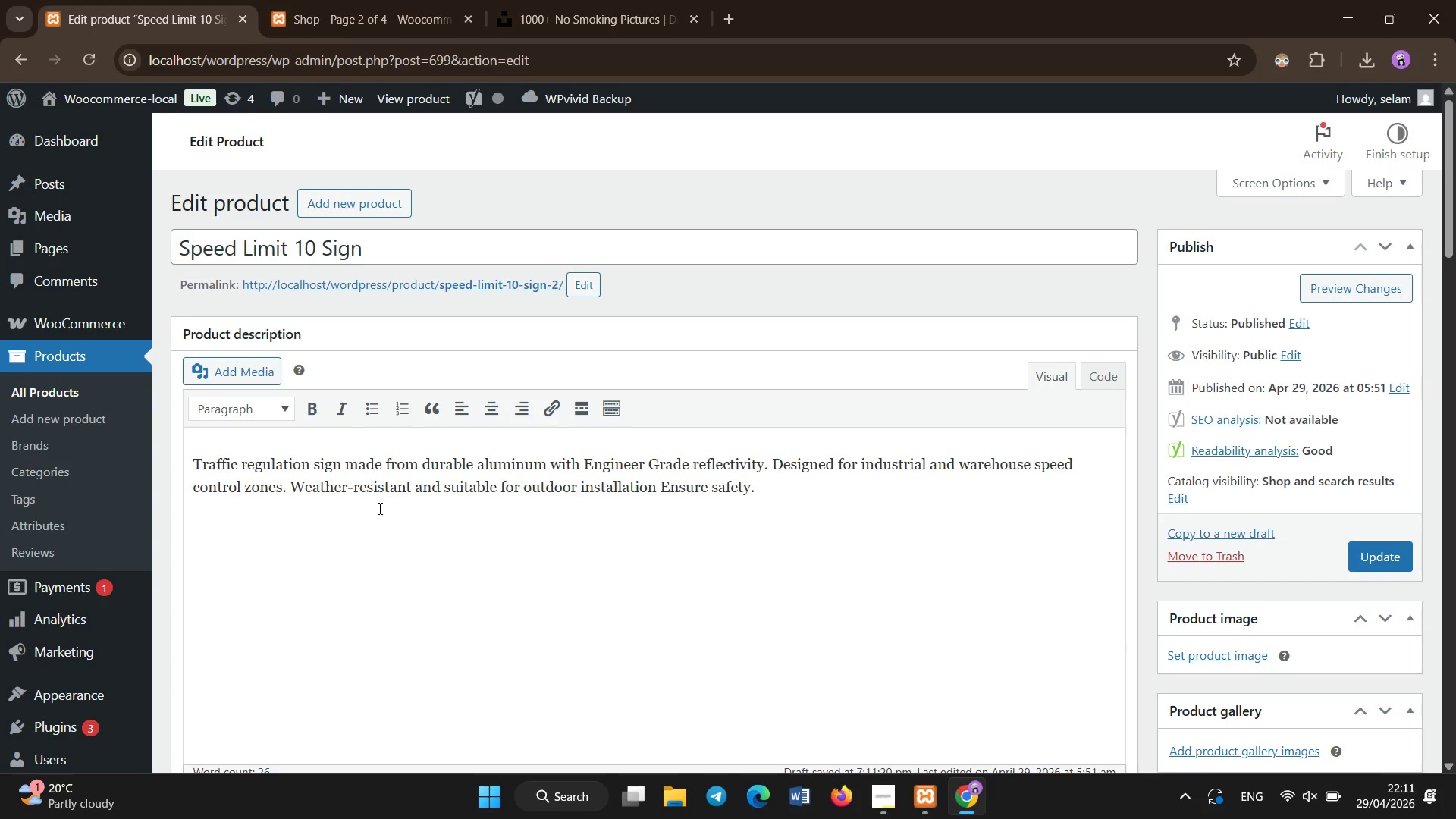 
scroll: coordinate [238, 669], scroll_direction: down, amount: 5.0
 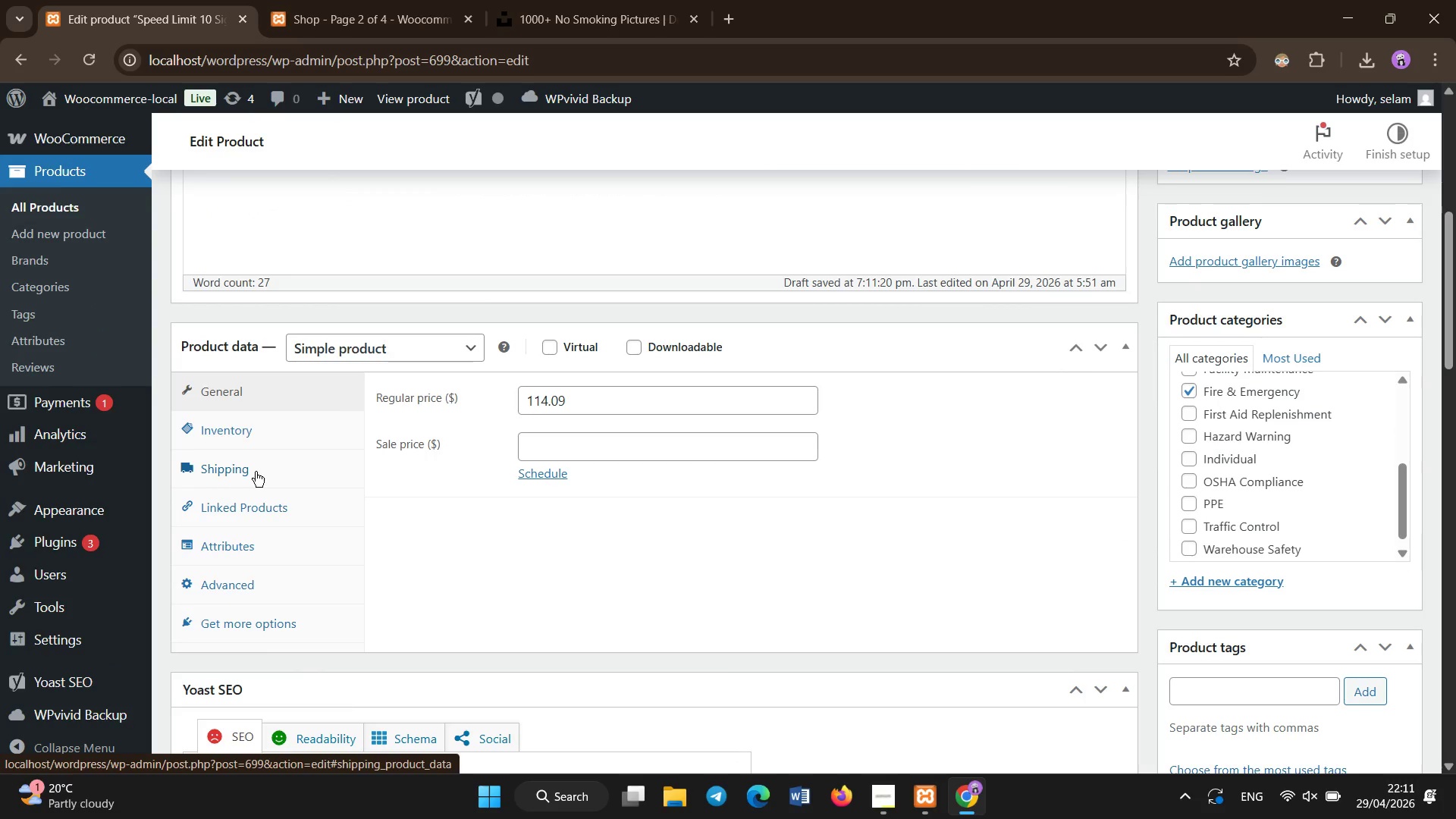 
left_click([260, 434])
 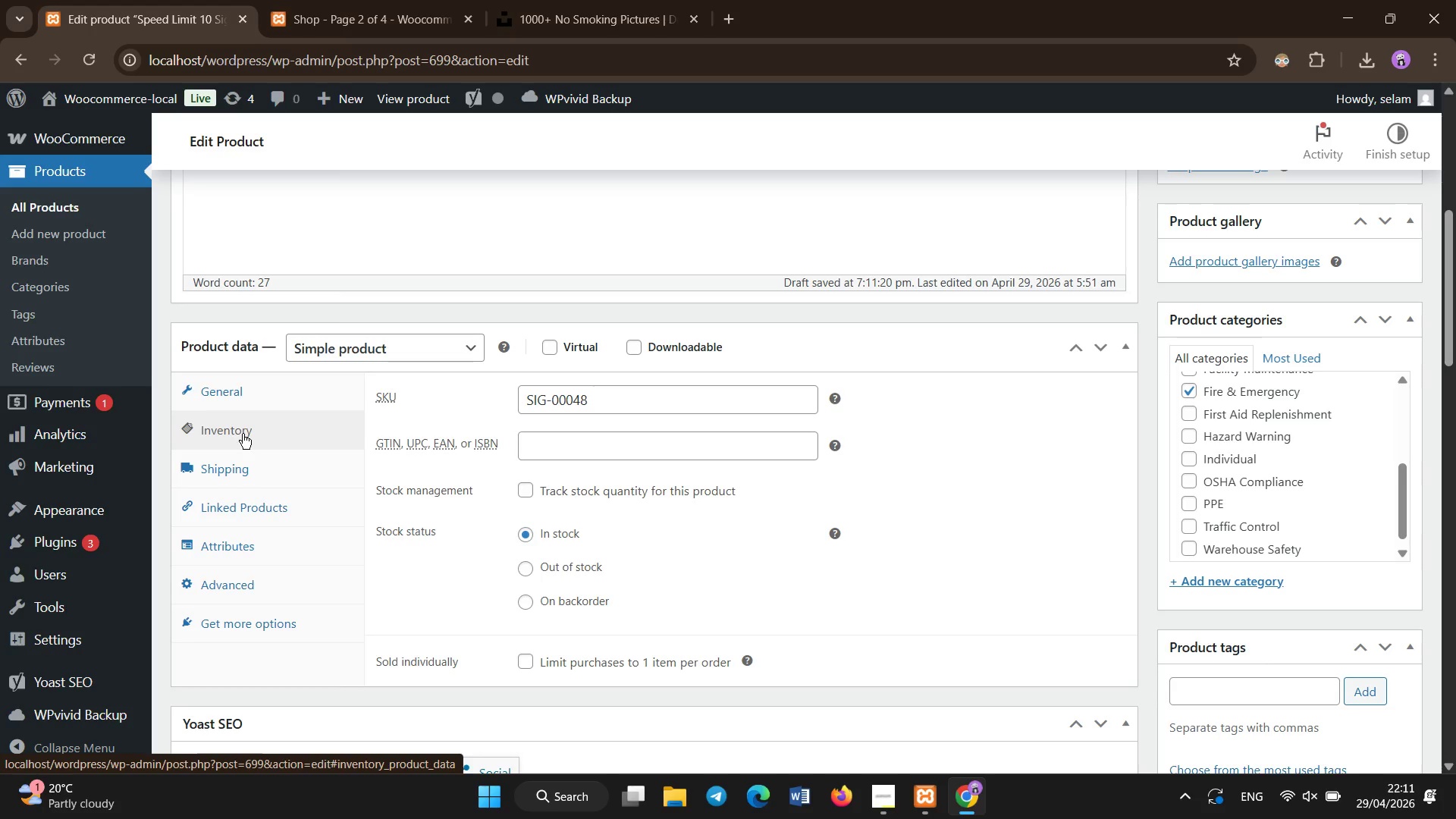 
left_click([247, 567])
 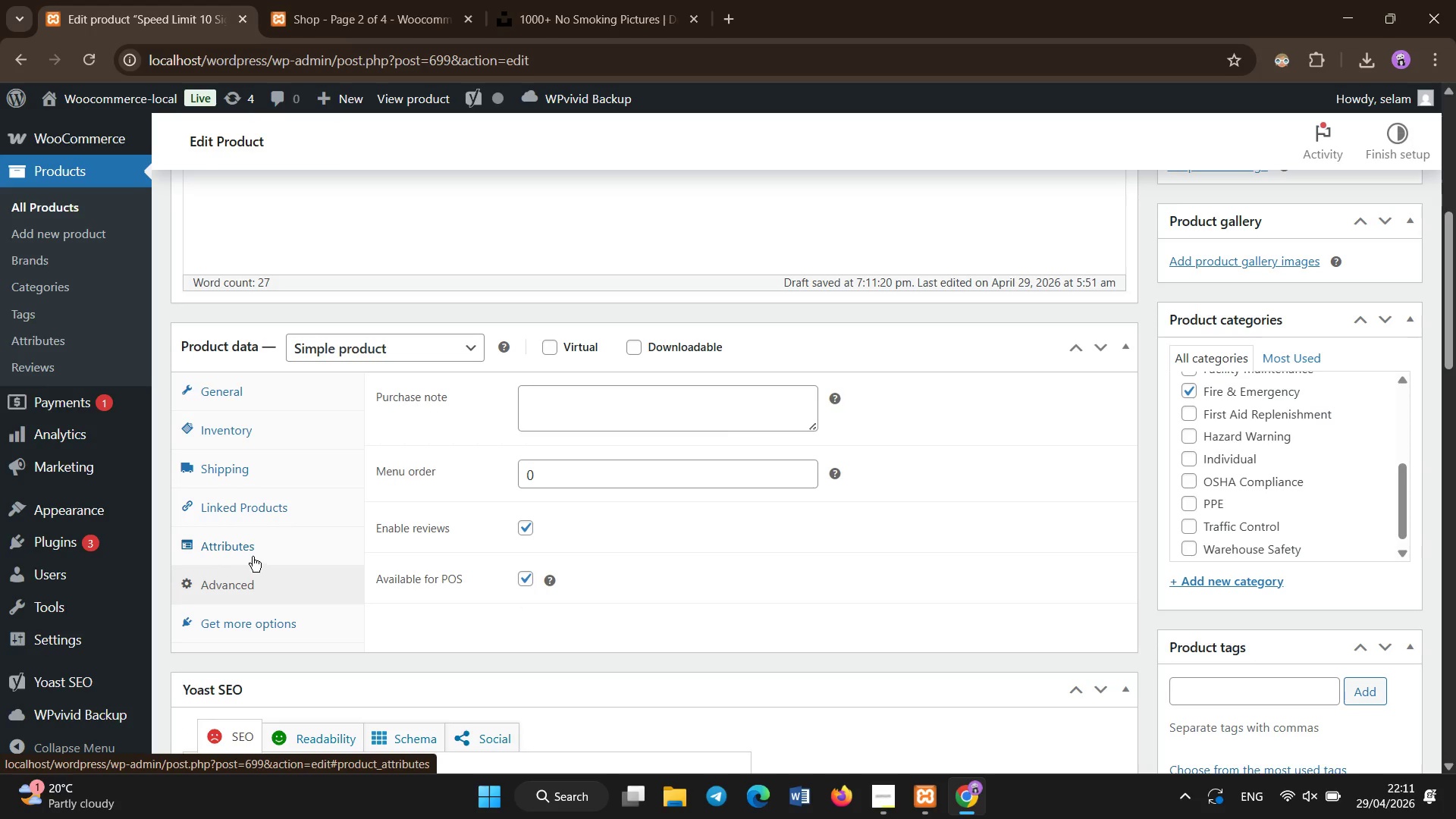 
left_click([253, 543])
 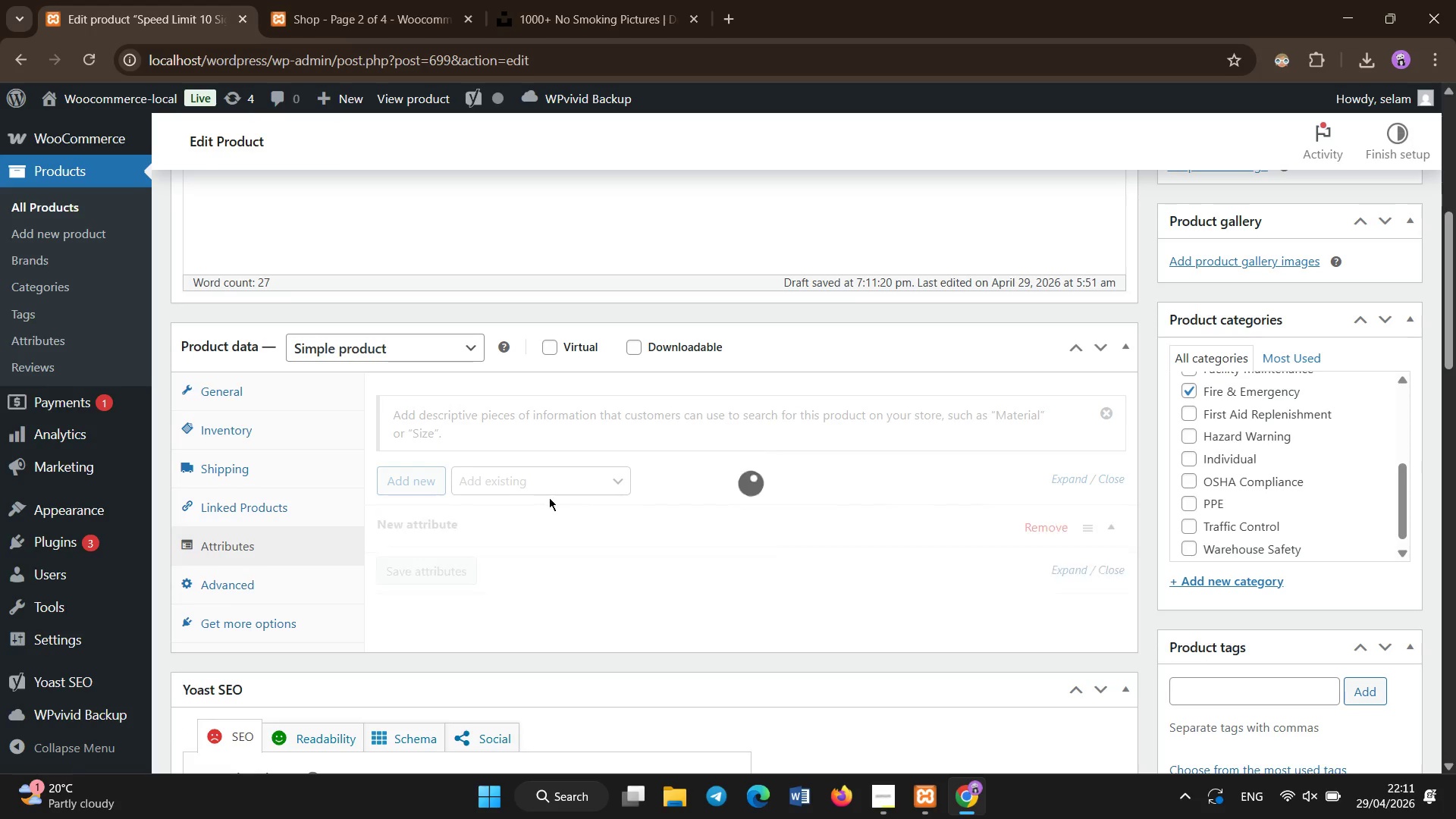 
left_click([515, 472])
 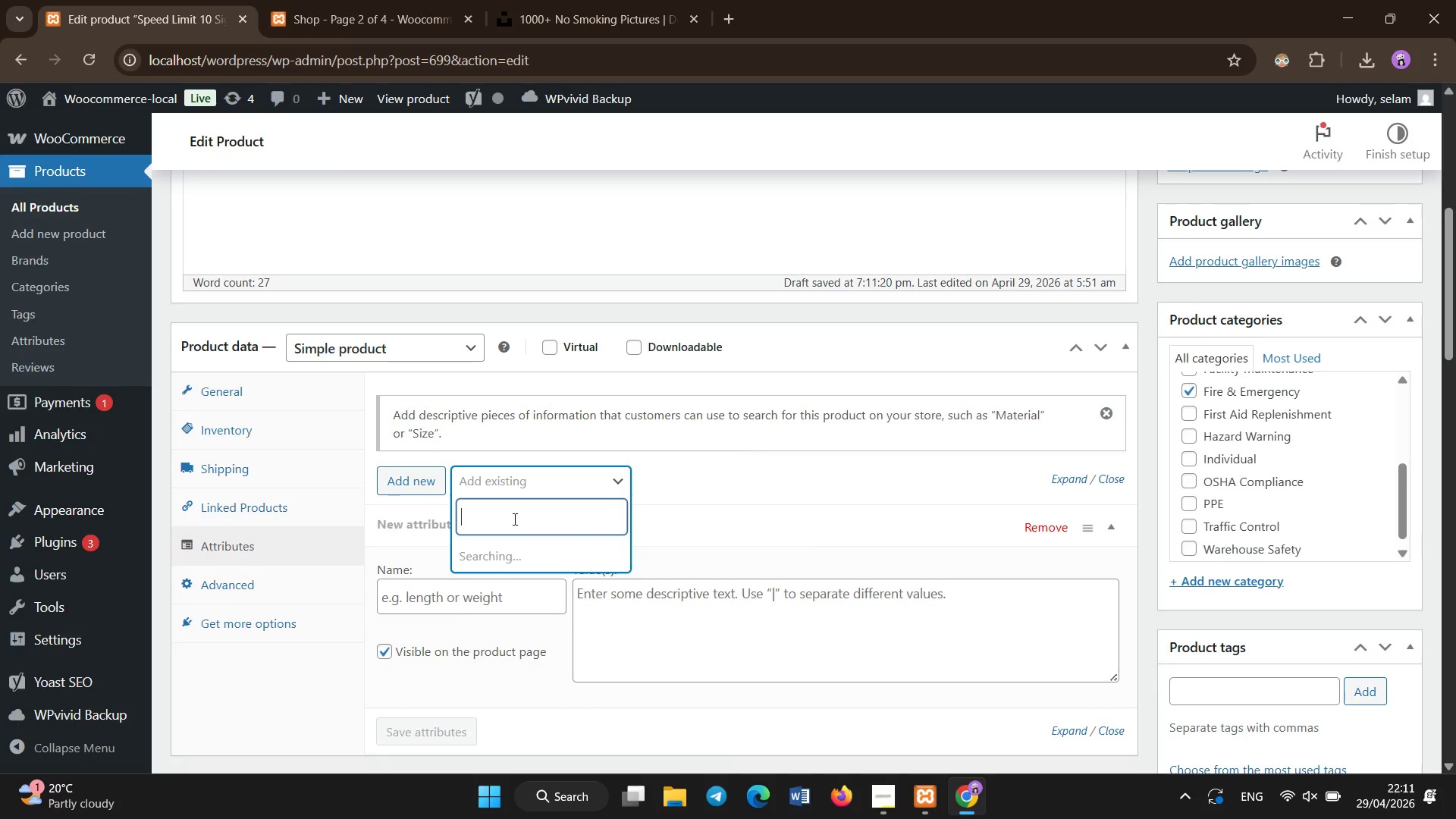 
mouse_move([504, 547])
 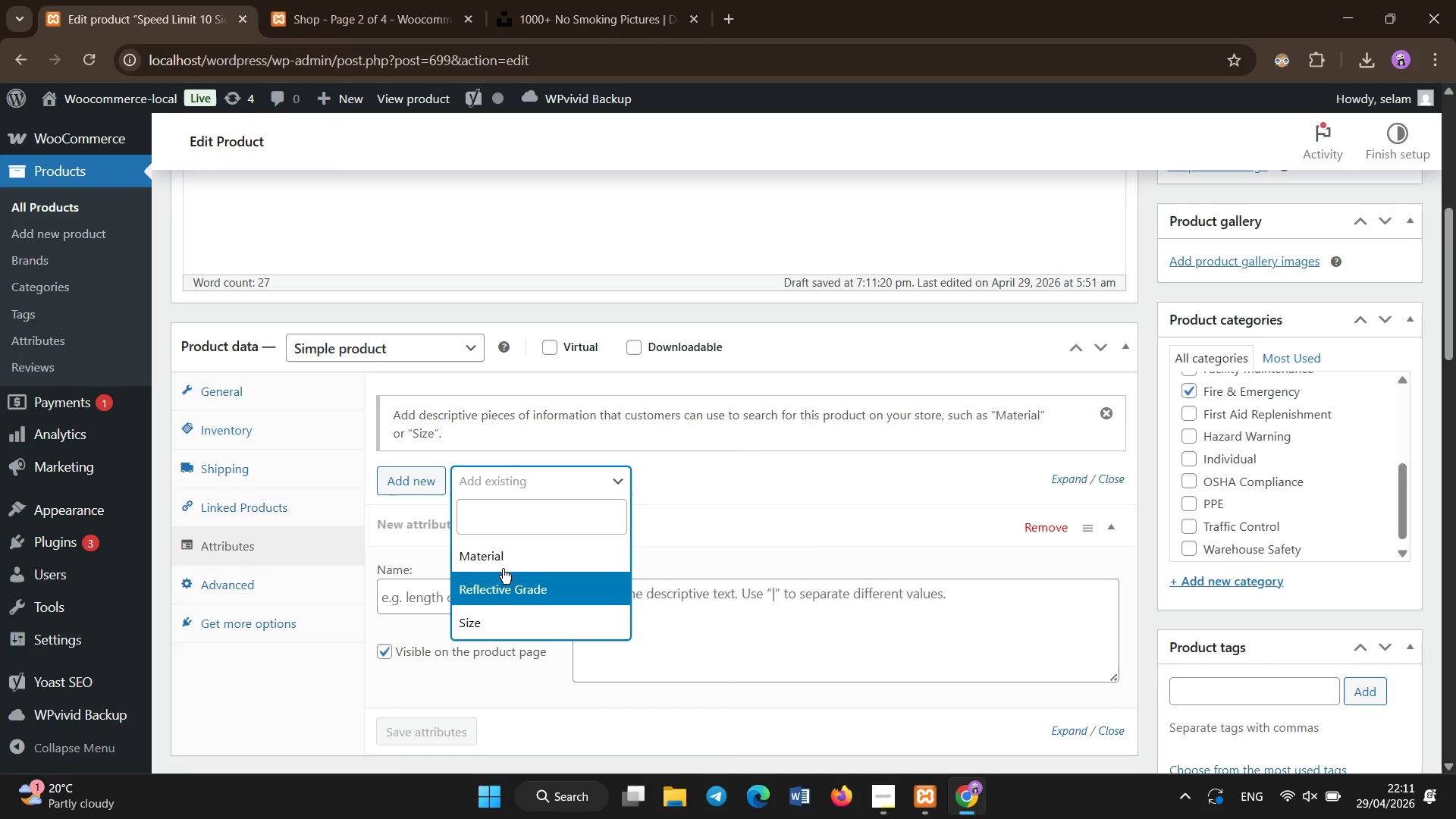 
left_click([503, 557])
 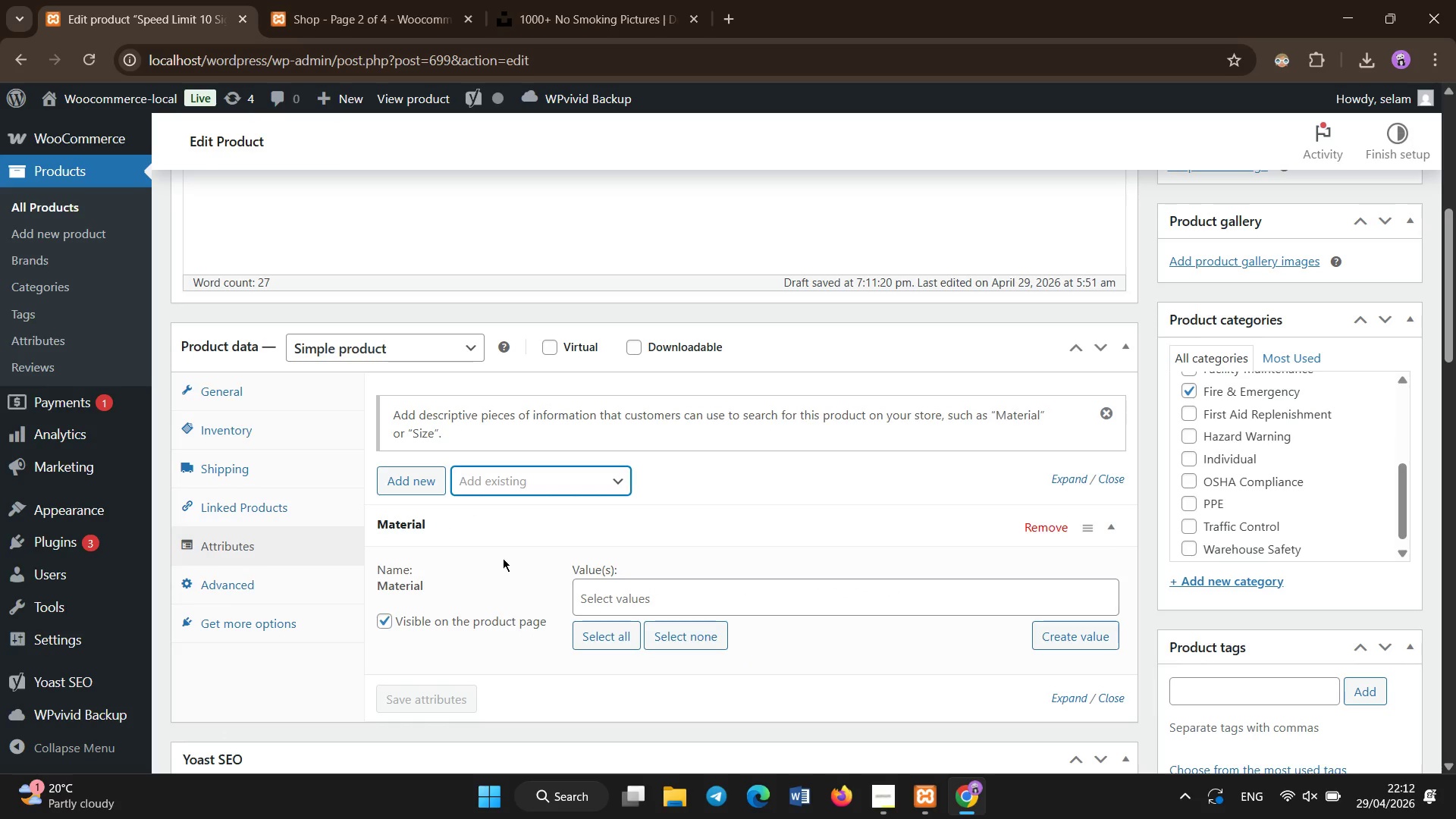 
left_click([510, 471])
 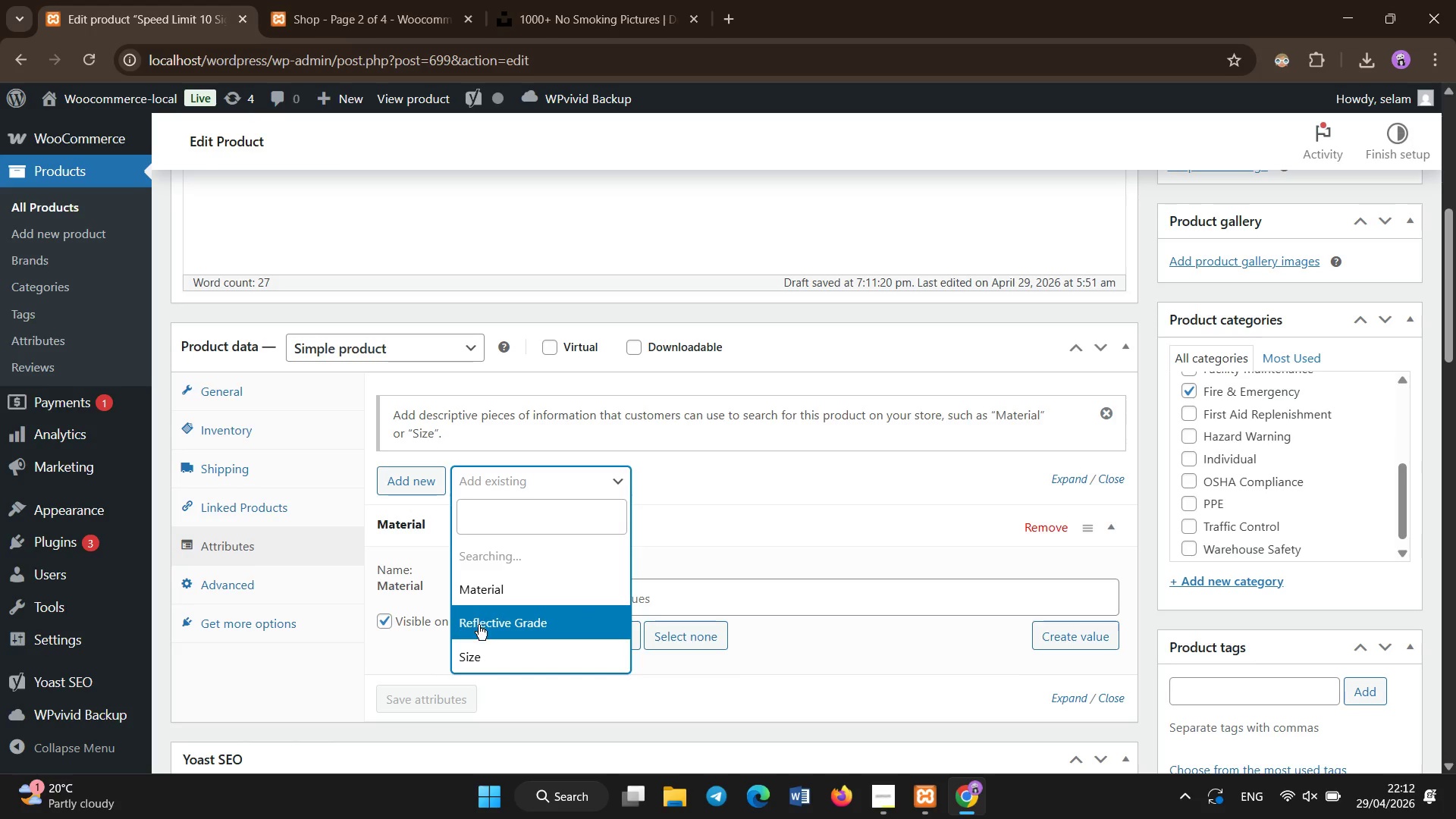 
left_click([479, 626])
 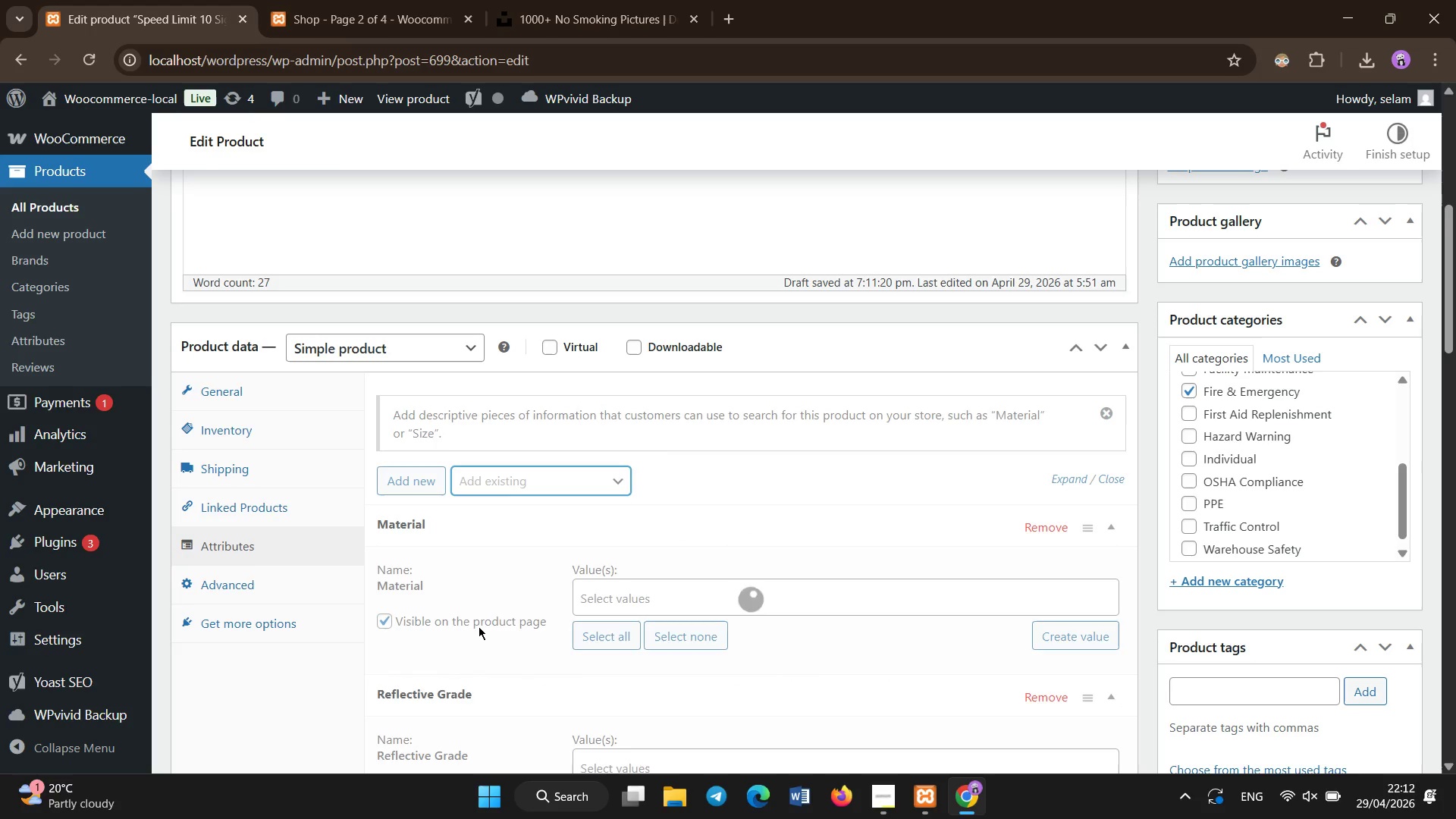 
left_click([535, 477])
 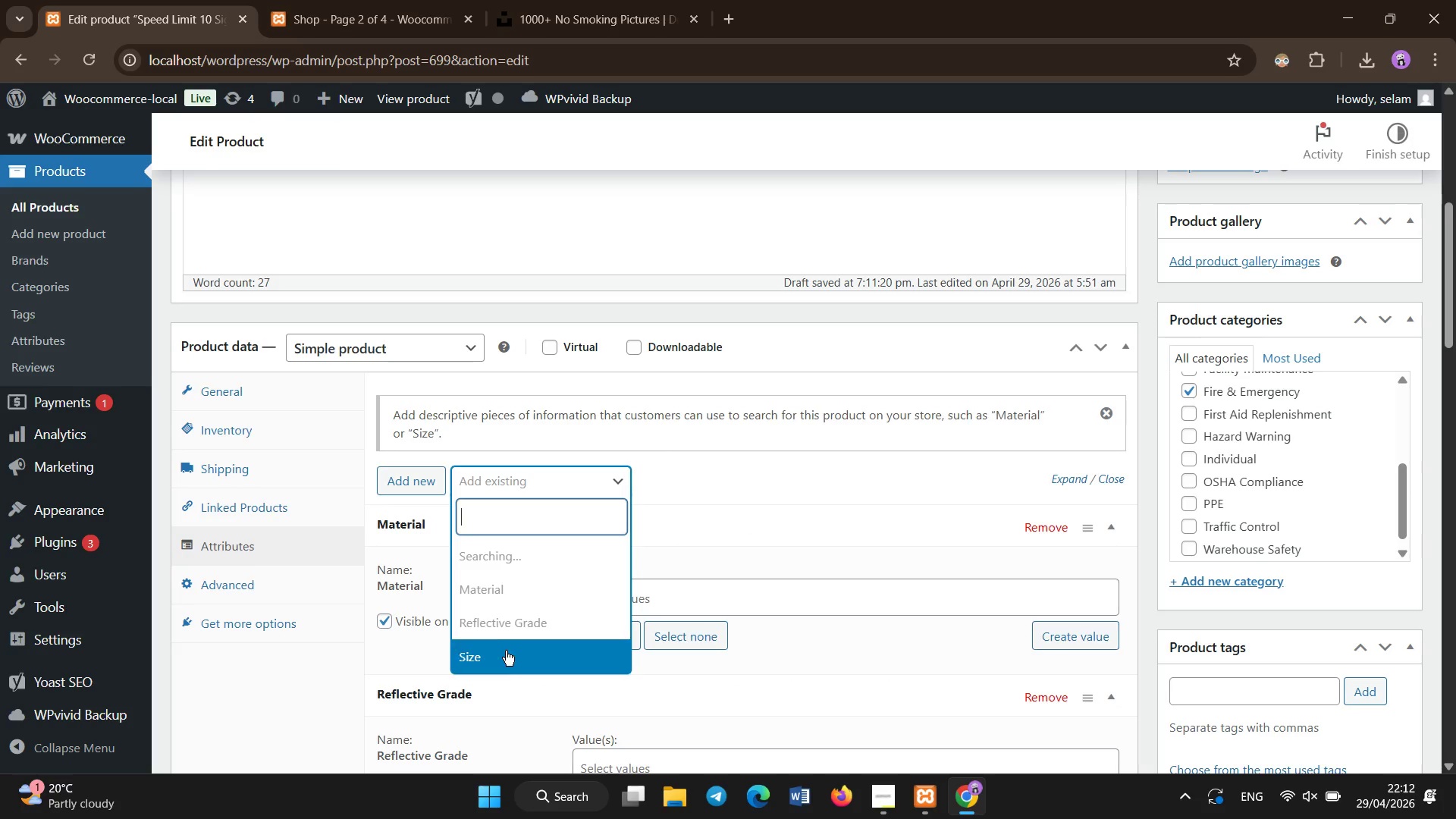 
left_click([506, 656])
 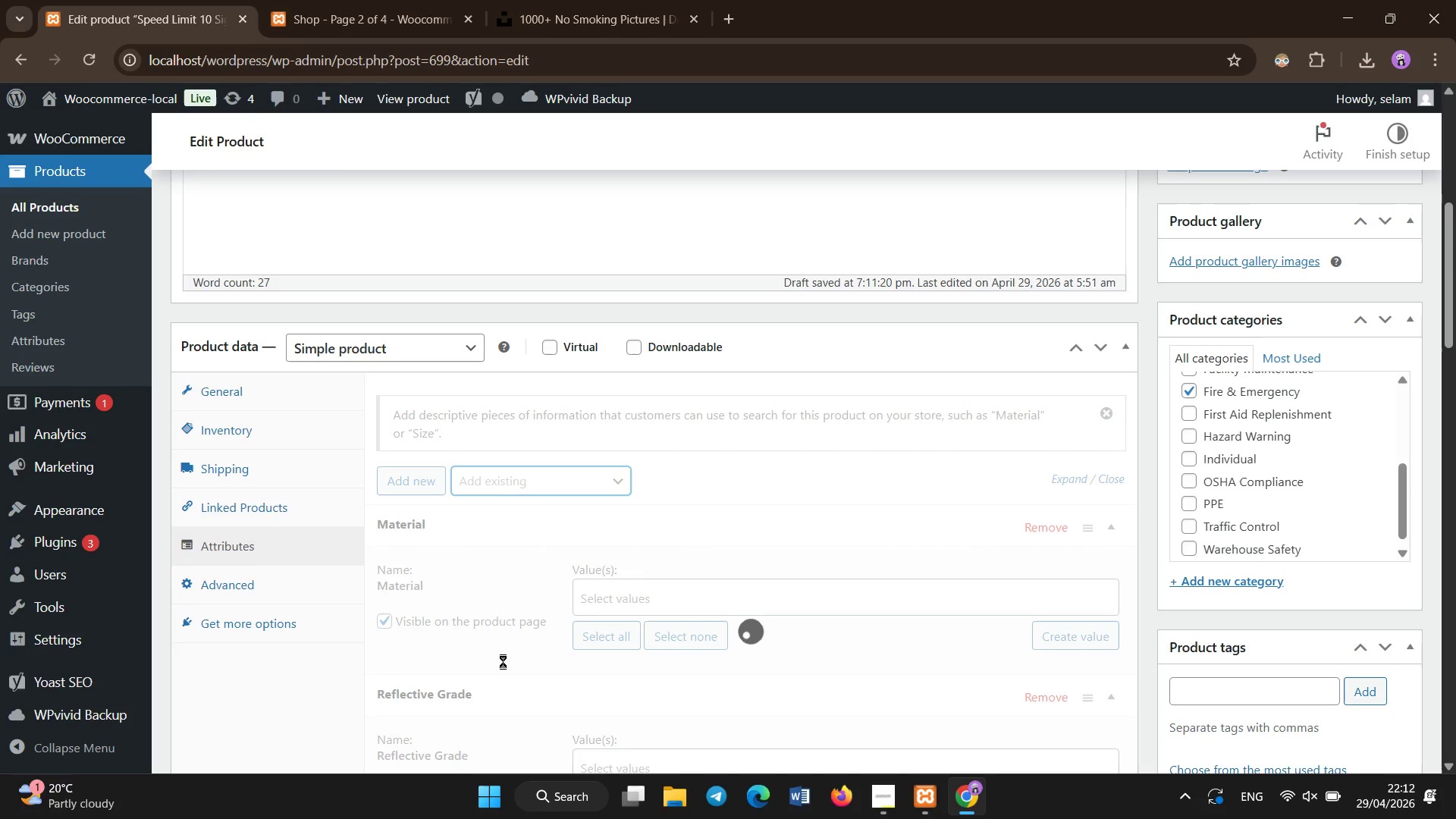 
scroll: coordinate [503, 661], scroll_direction: down, amount: 2.0
 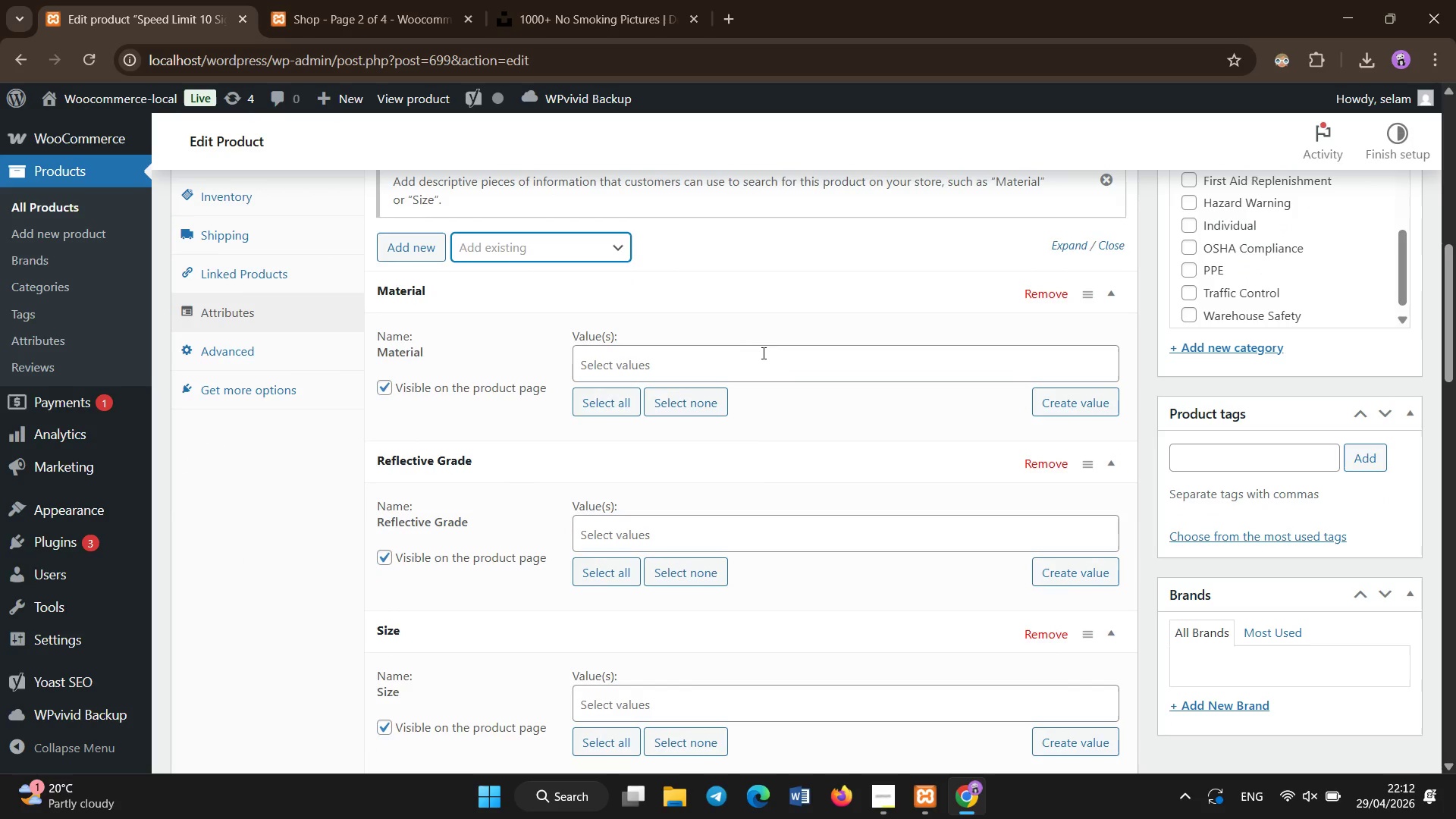 
left_click([758, 362])
 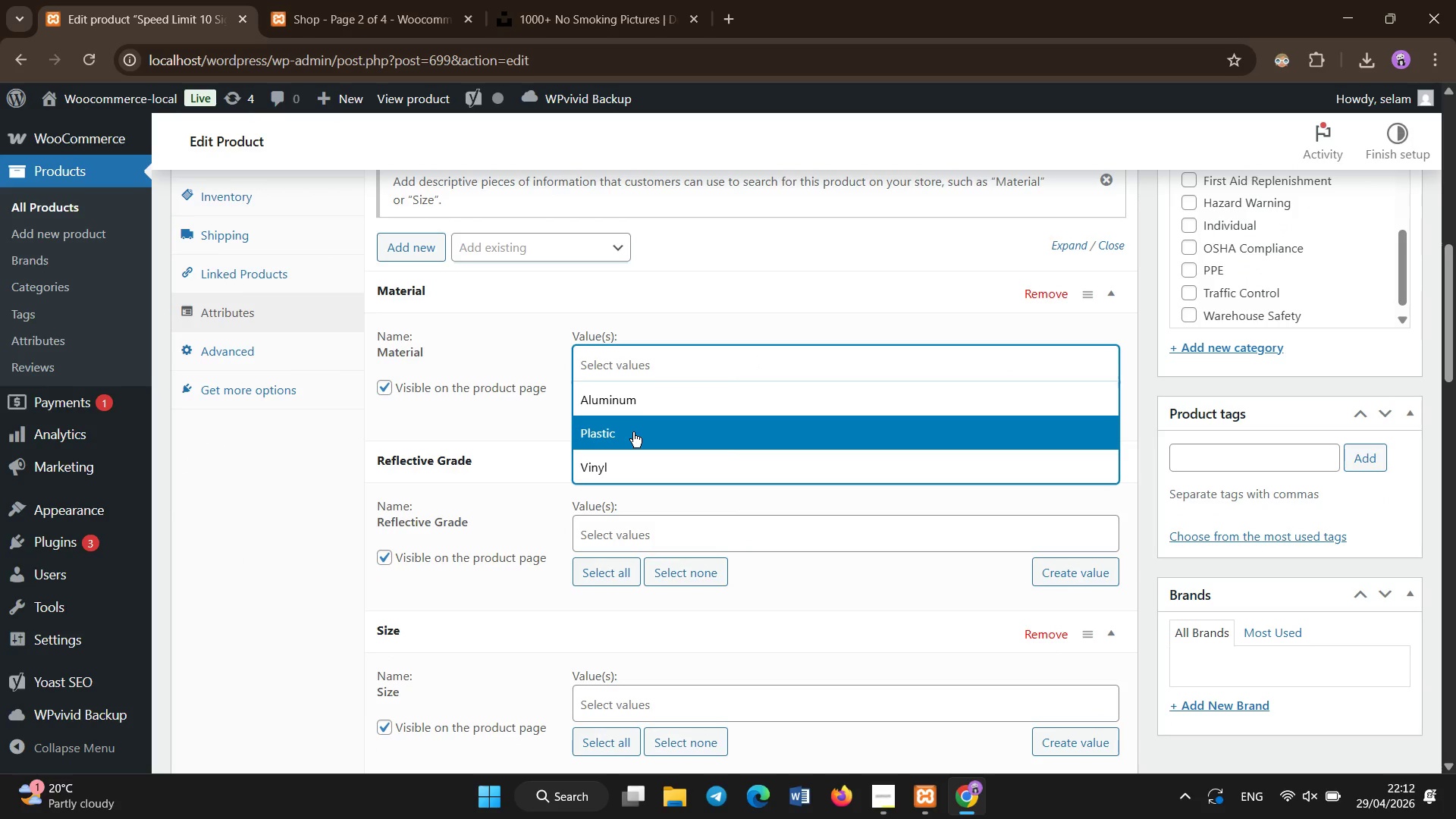 
left_click([638, 400])
 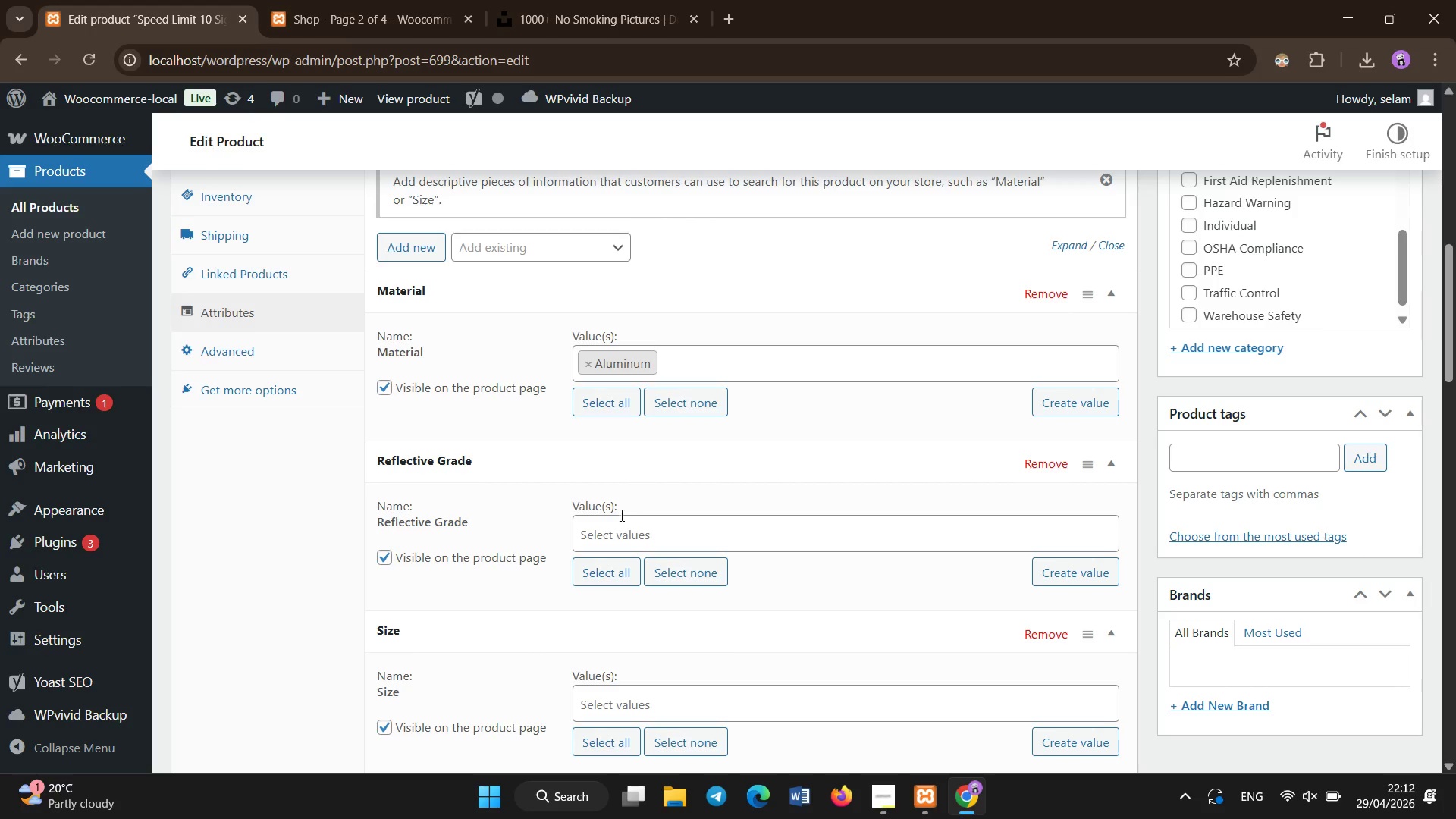 
double_click([622, 532])
 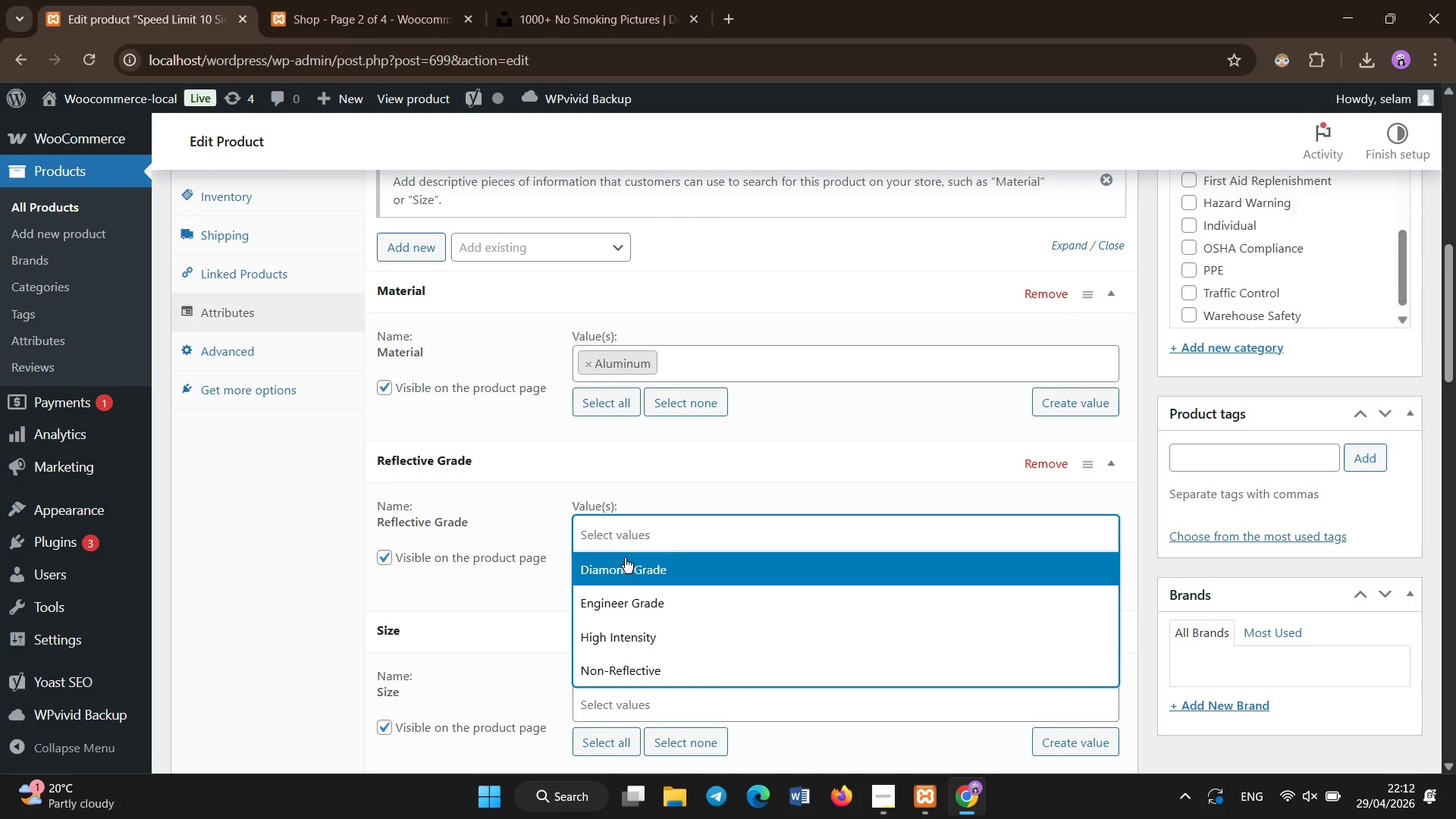 
left_click([626, 602])
 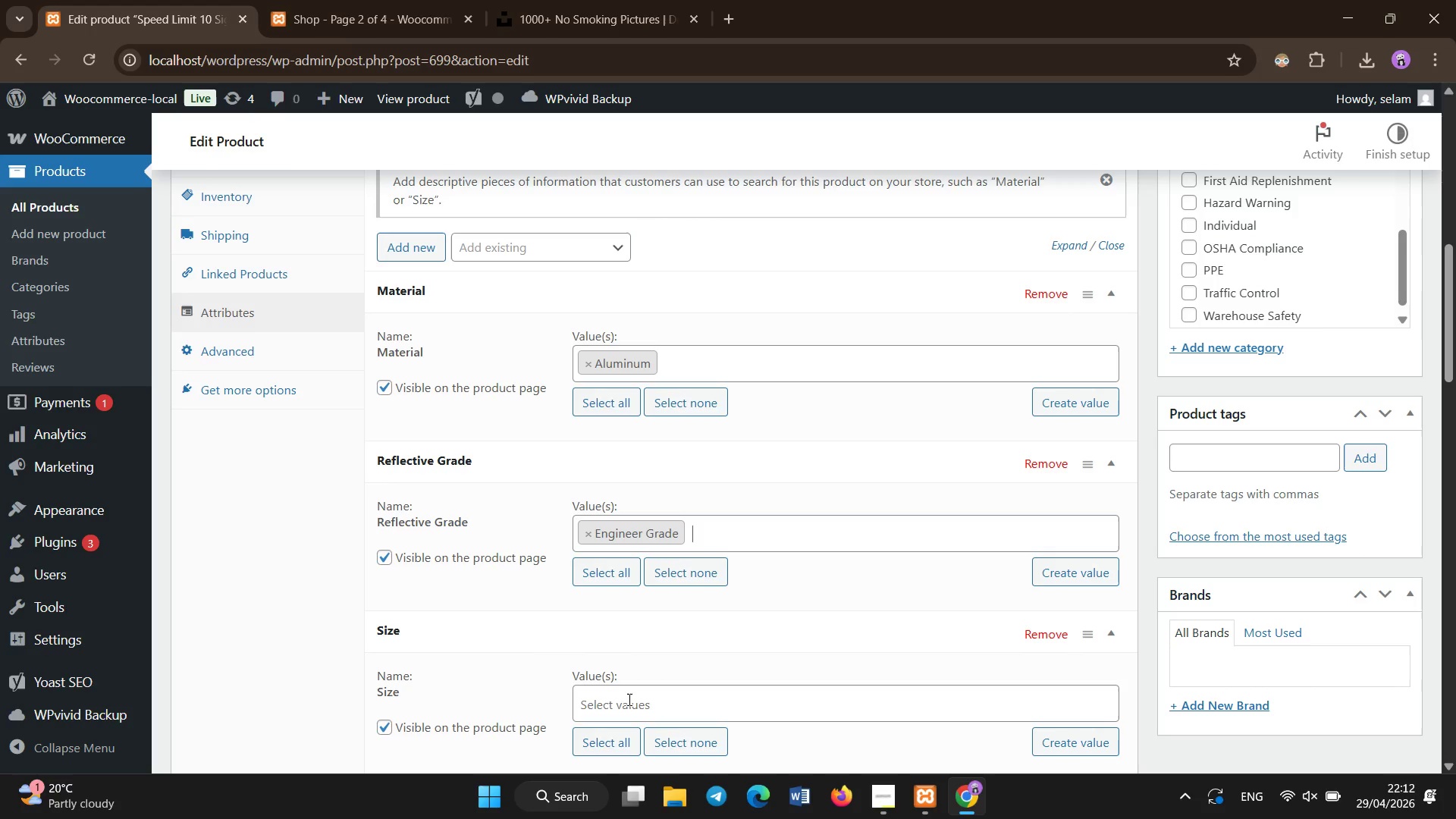 
left_click([629, 700])
 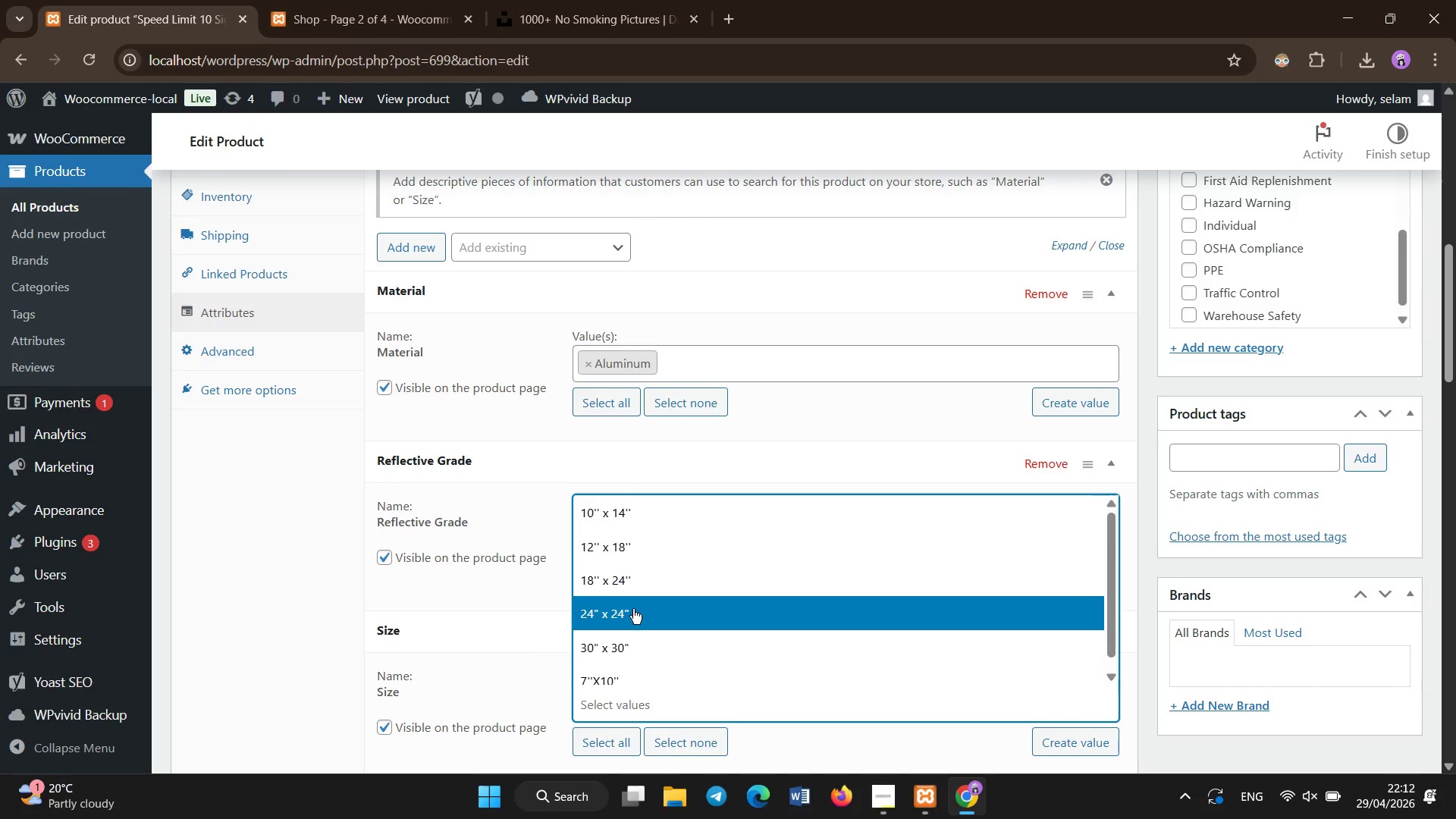 
left_click([632, 622])
 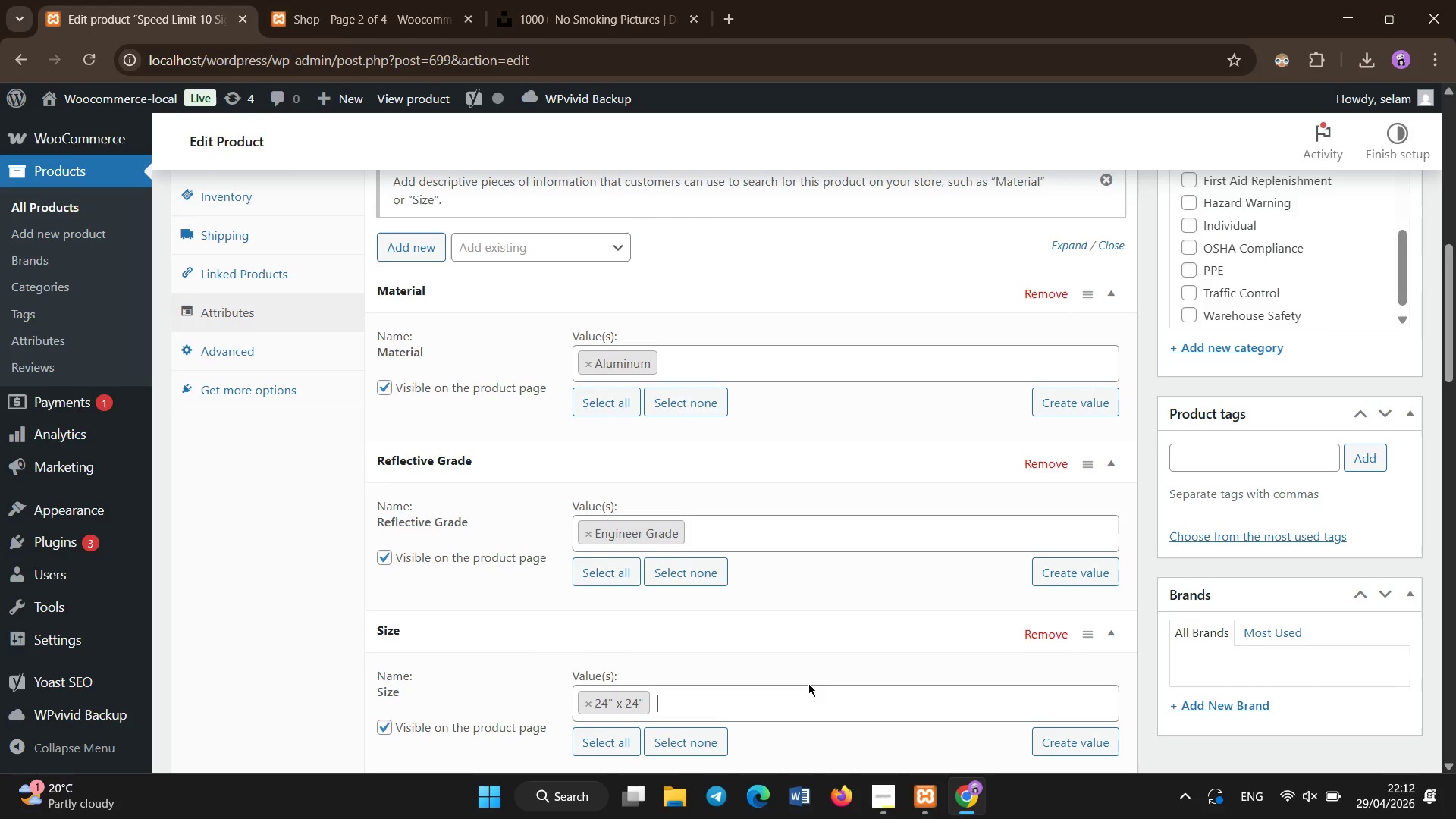 
scroll: coordinate [808, 682], scroll_direction: down, amount: 4.0
 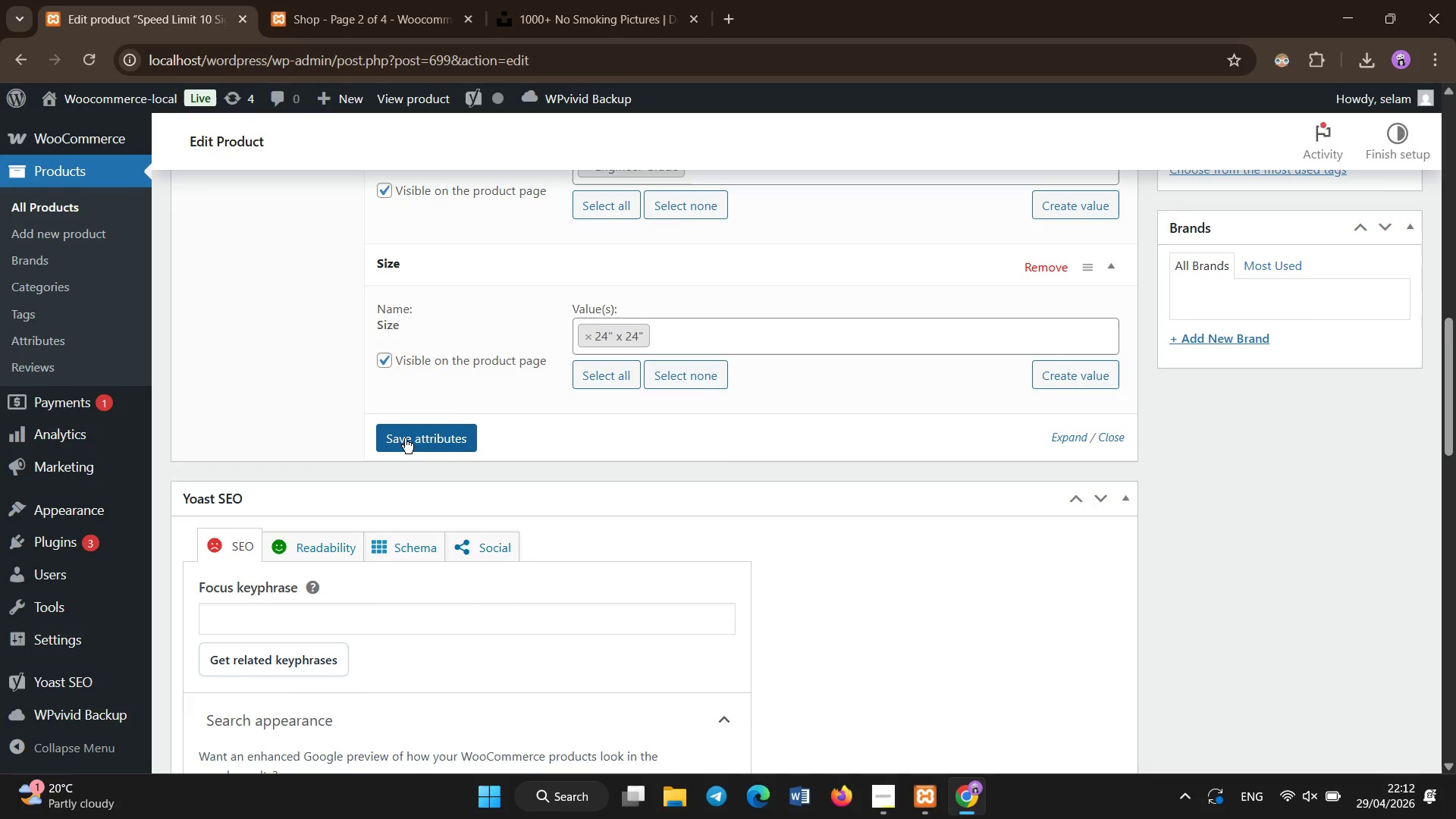 
left_click([407, 433])
 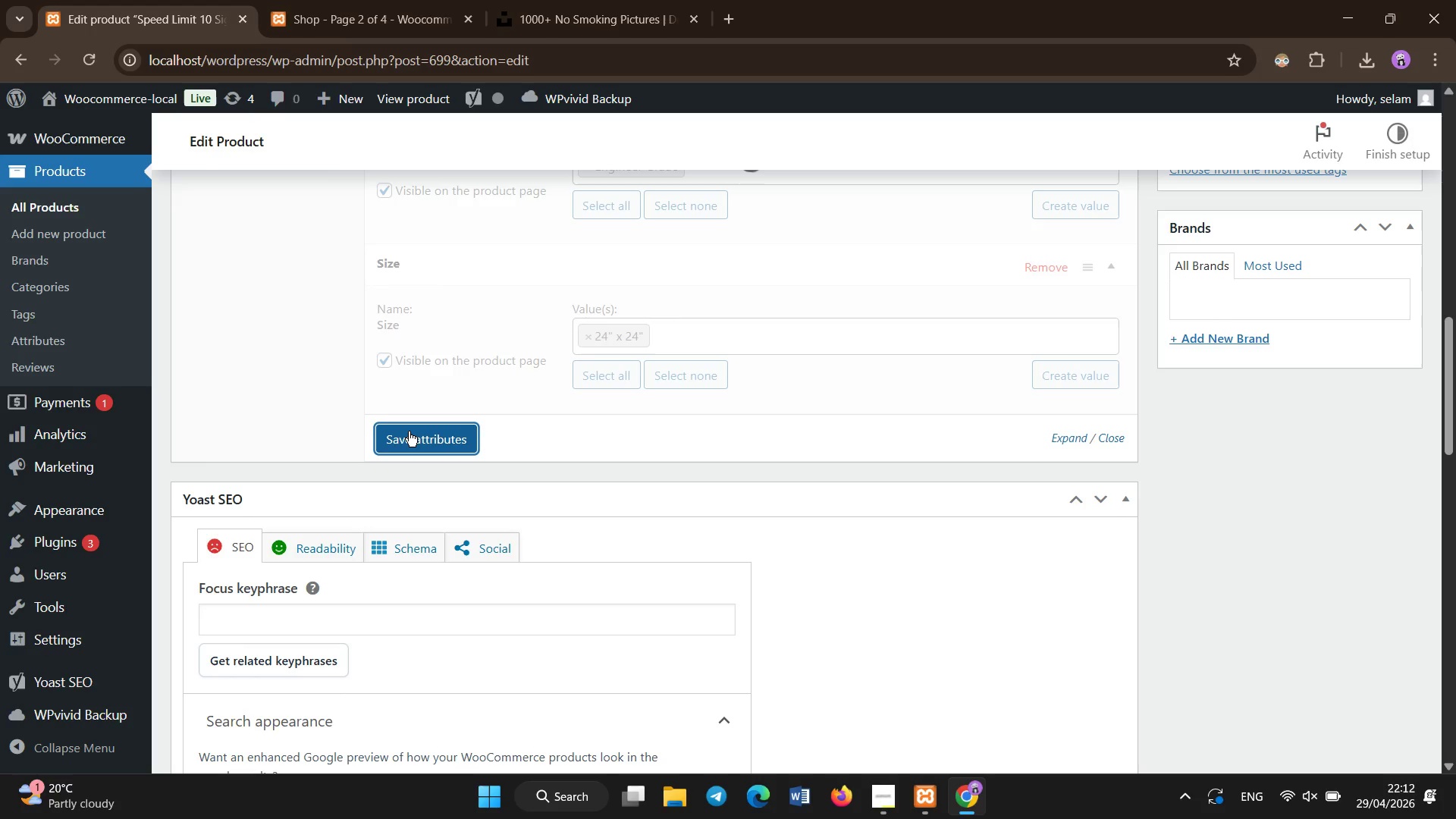 
wait(5.72)
 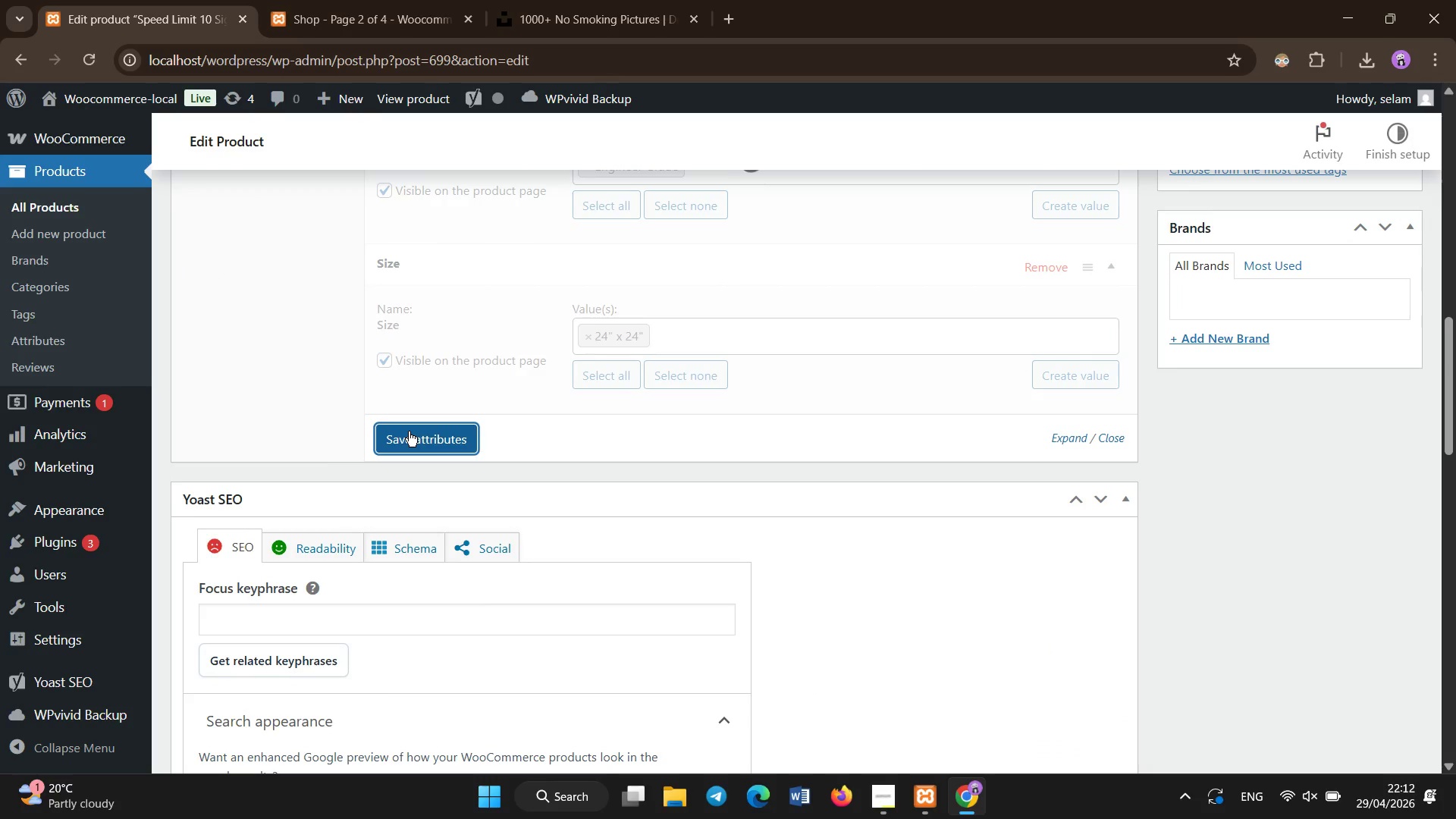 
left_click([378, 620])
 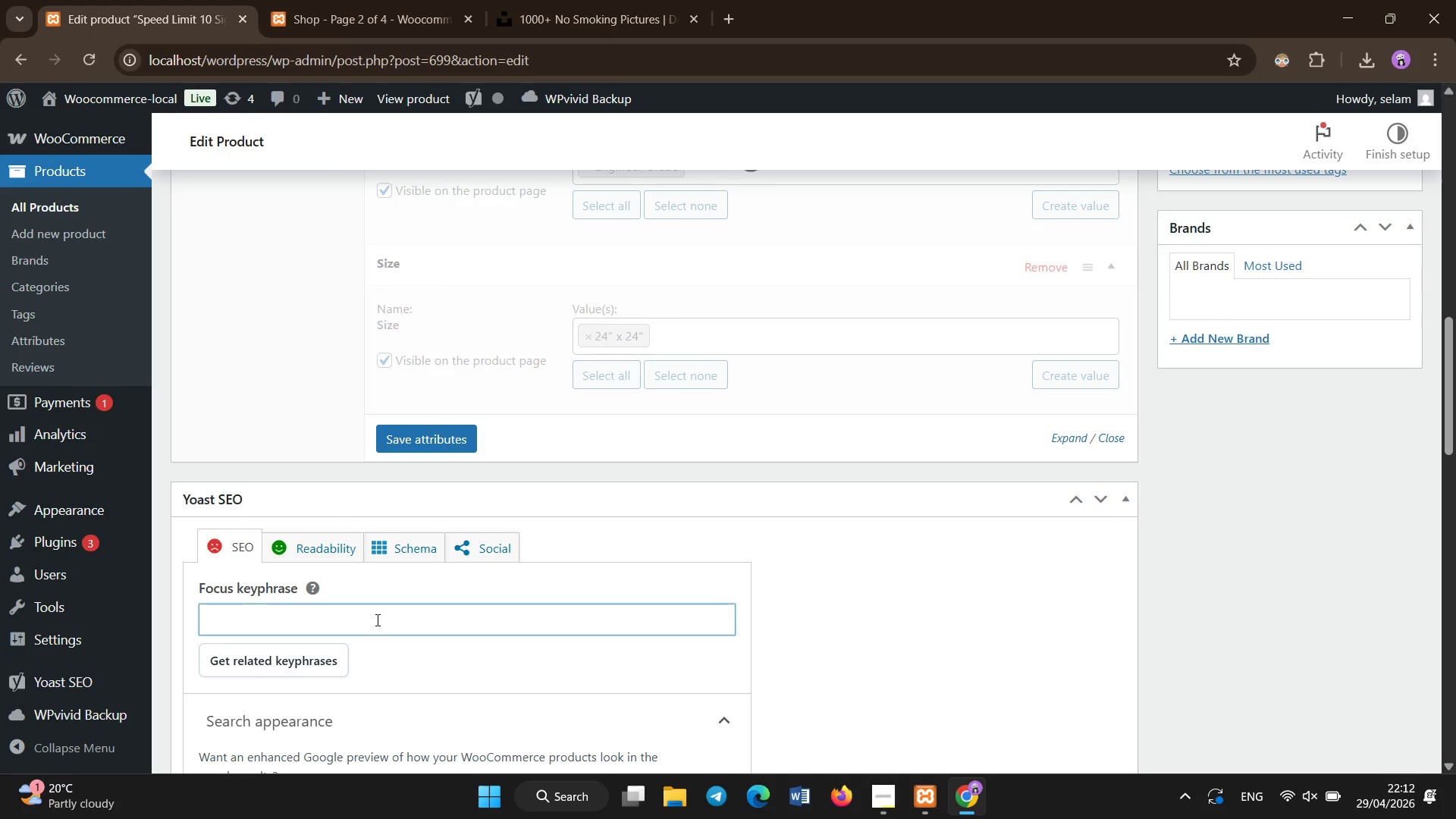 
type(speed limit OSHA traffic safety industrial sign)
 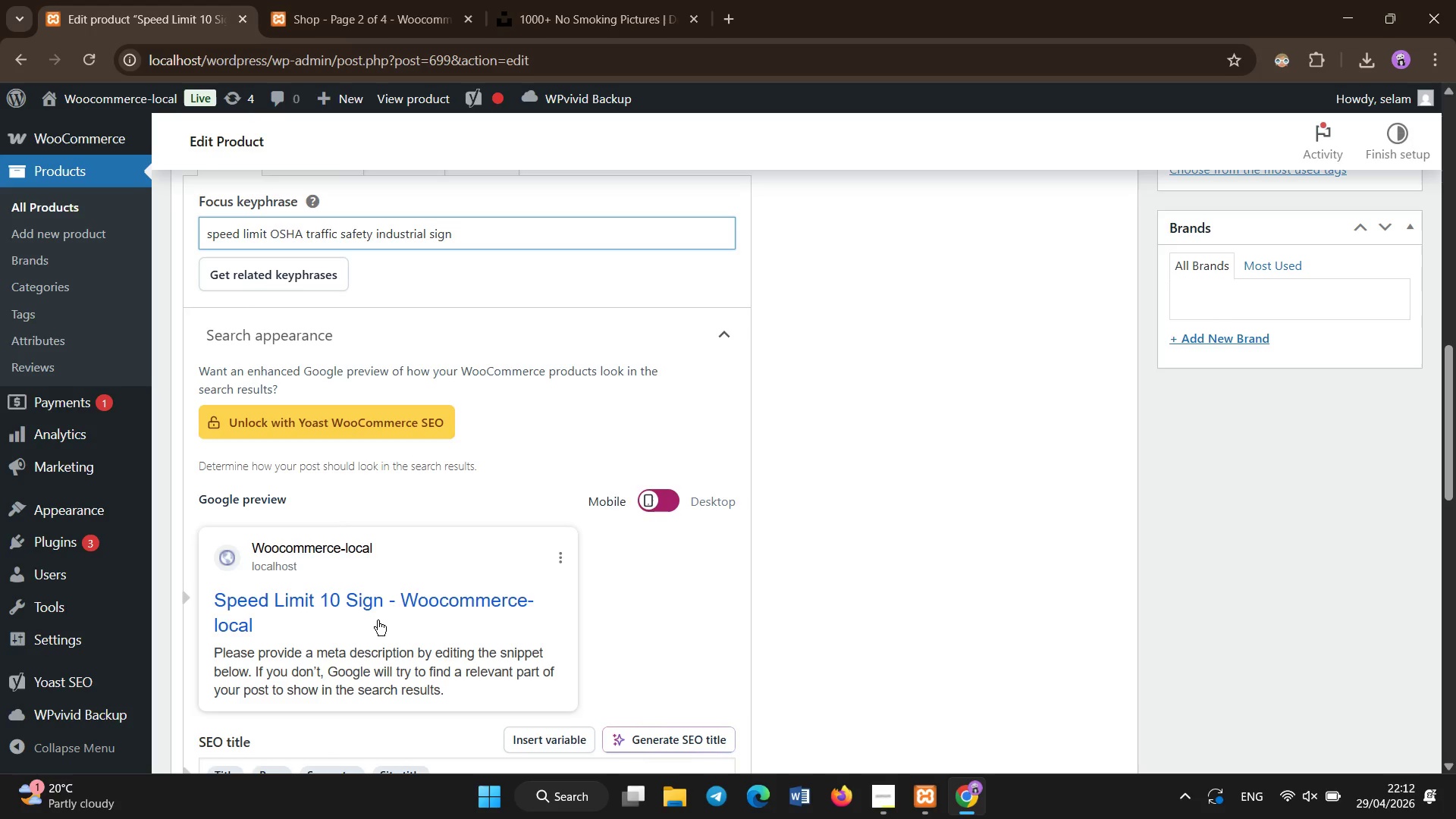 
left_click([455, 673])
 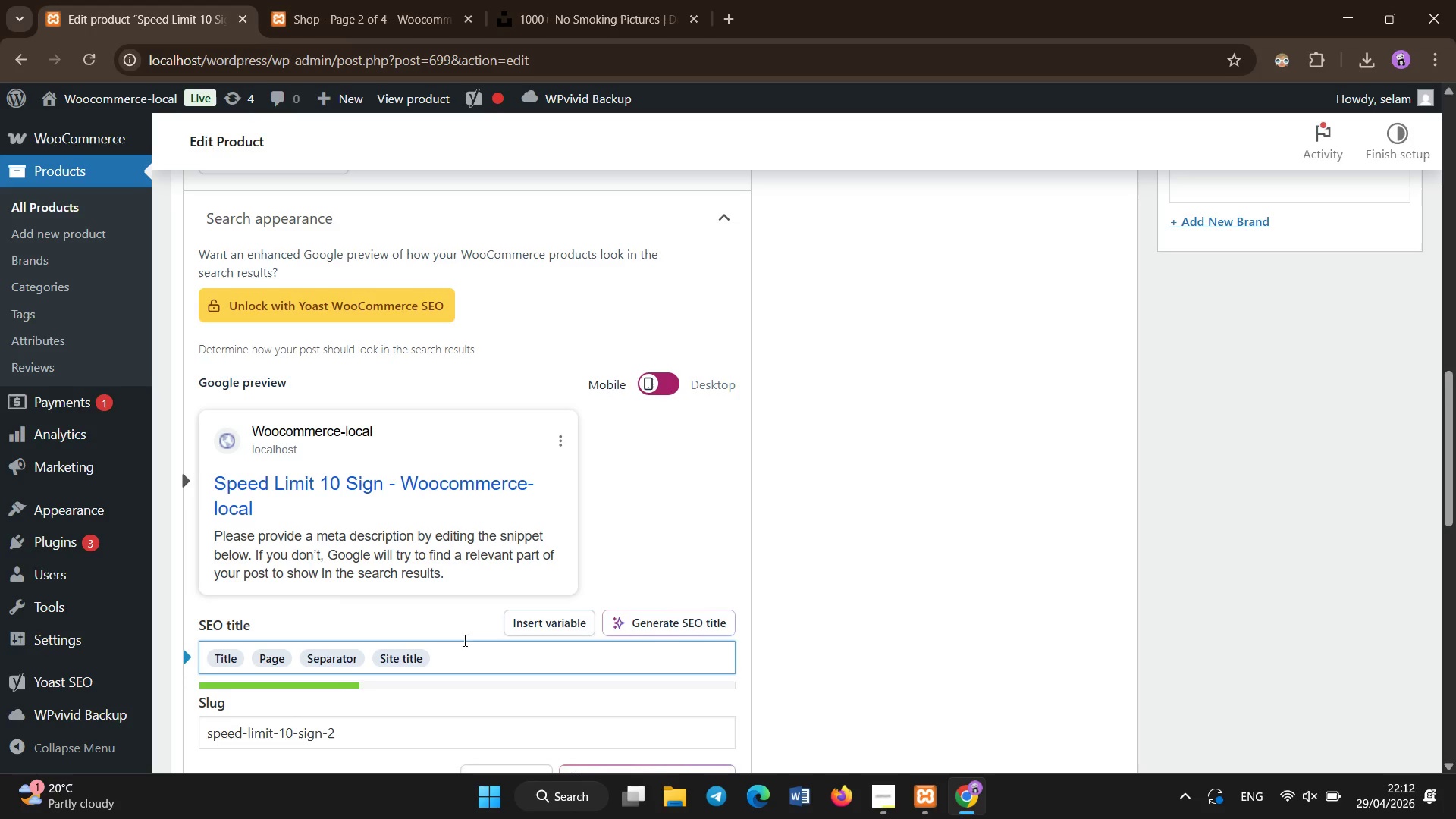 
scroll: coordinate [454, 690], scroll_direction: down, amount: 1.0
 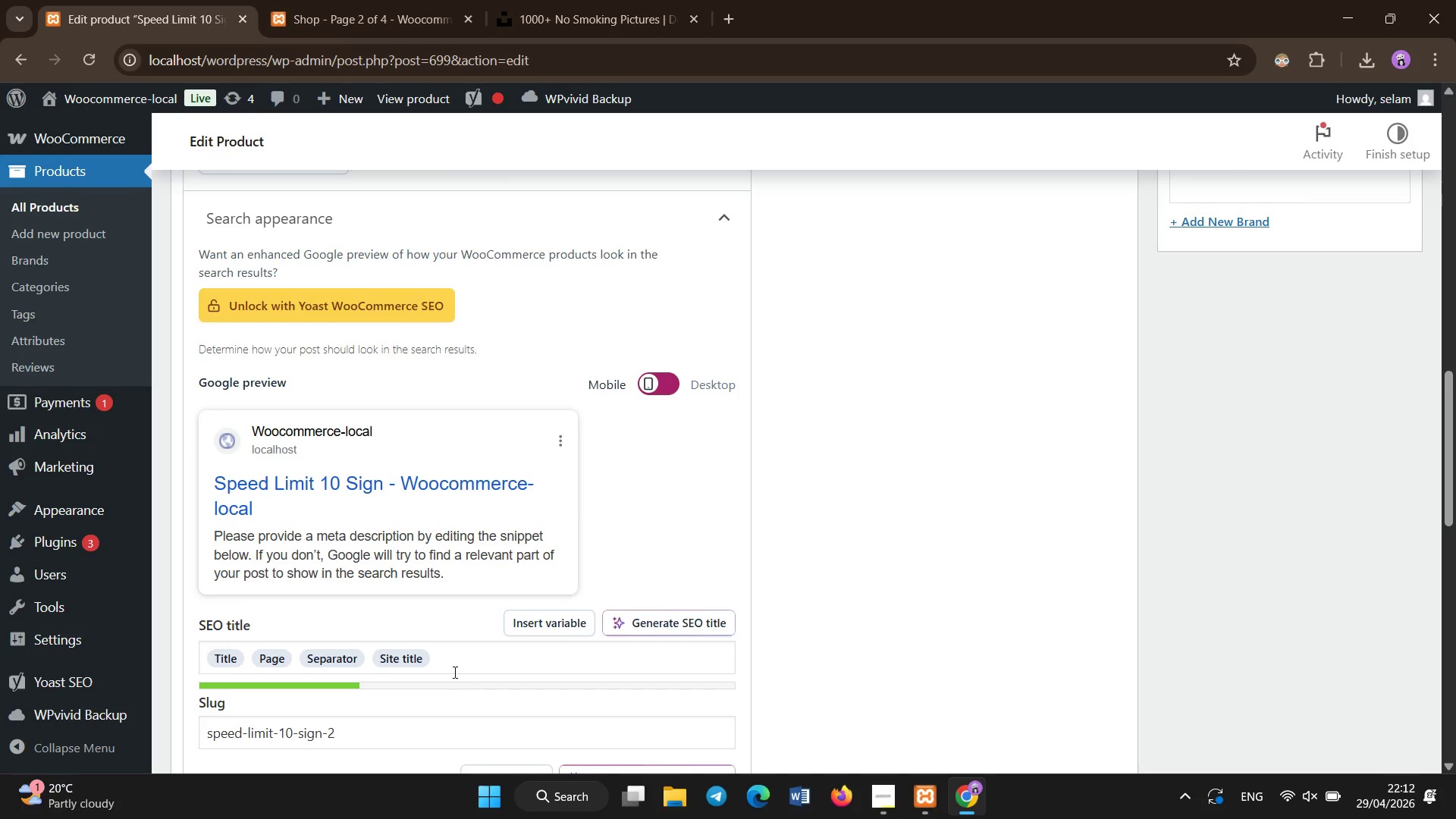 
key(Backspace)
 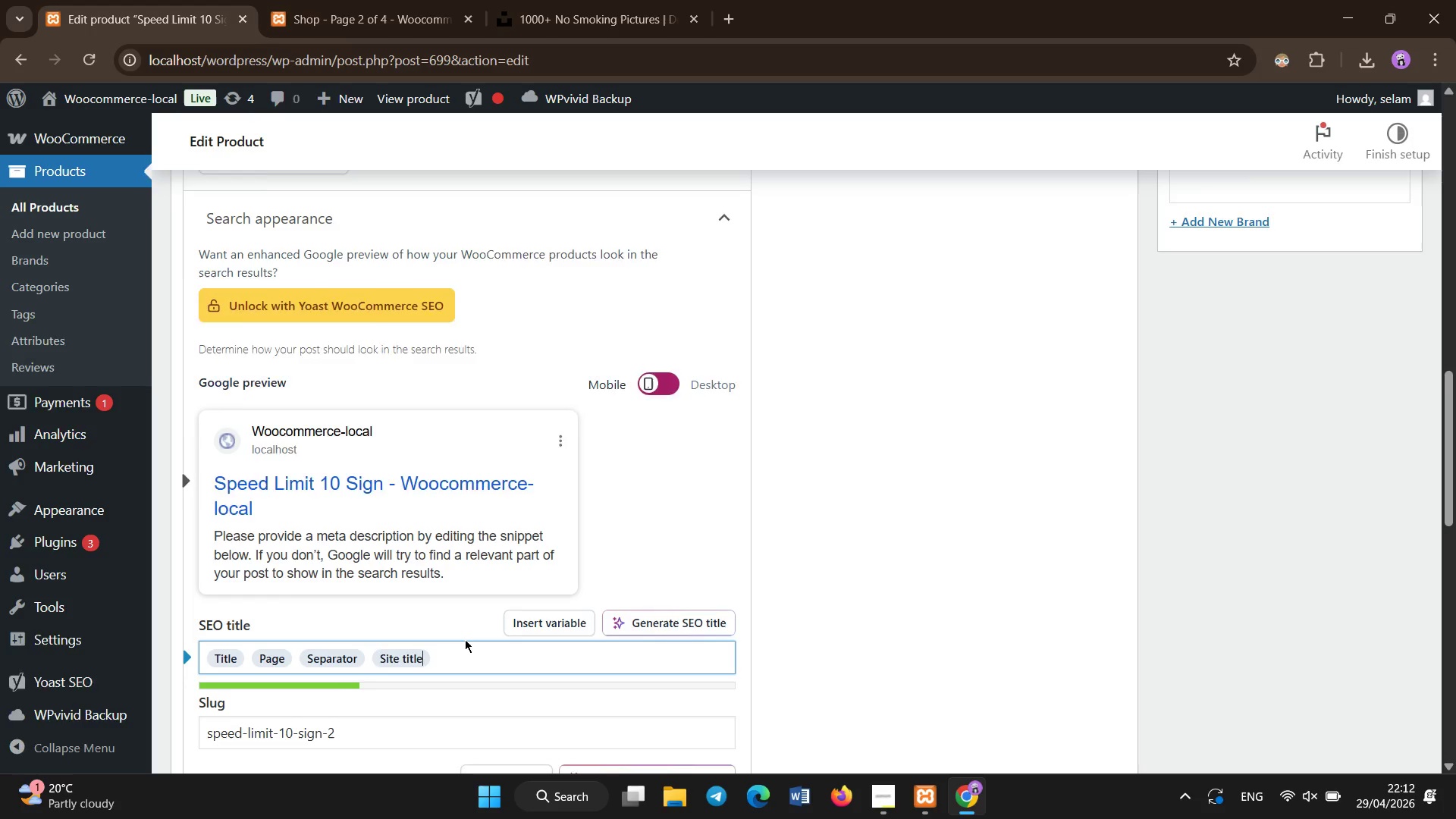 
key(Backspace)
 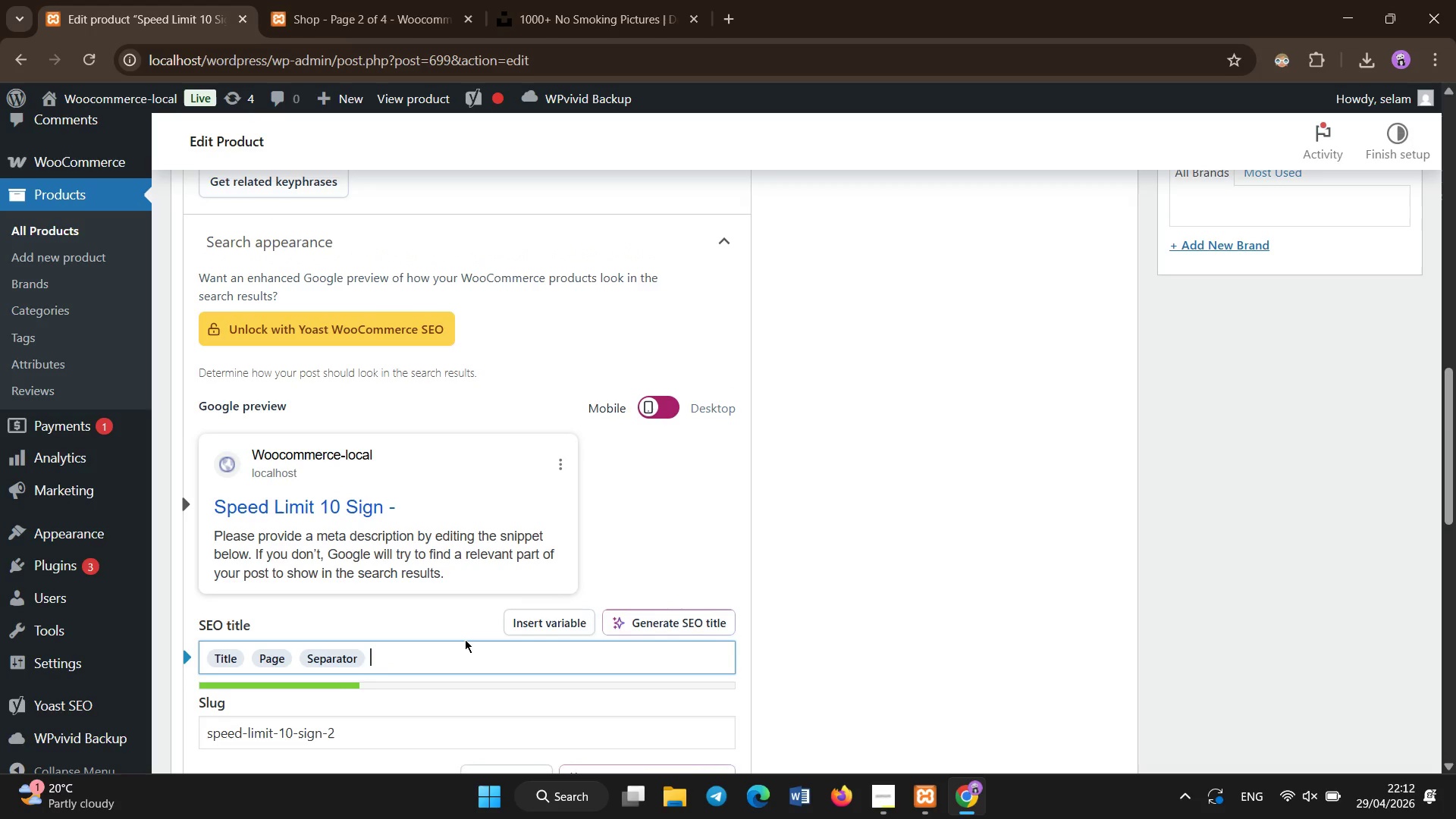 
key(Backspace)
 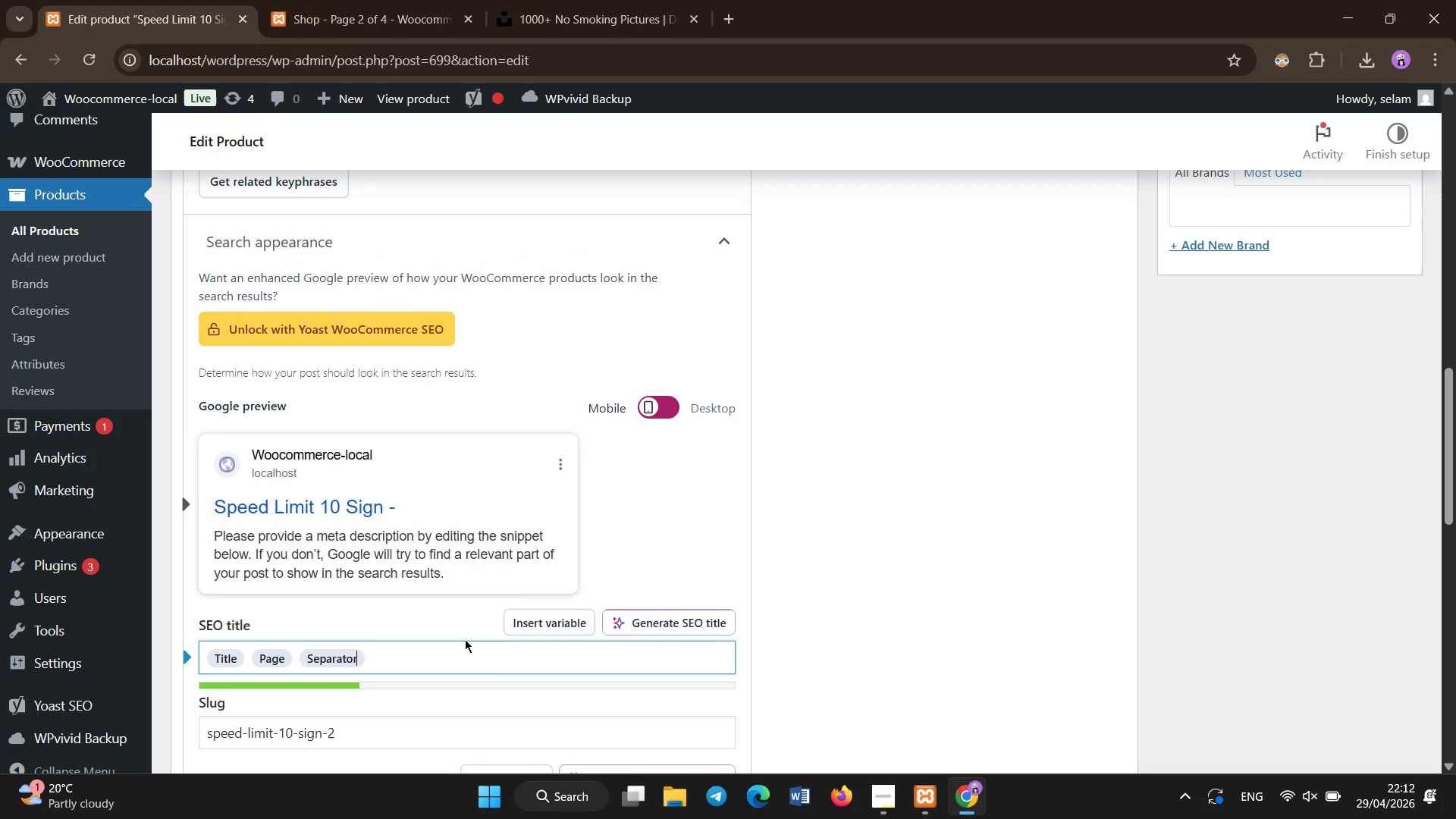 
key(Backspace)
 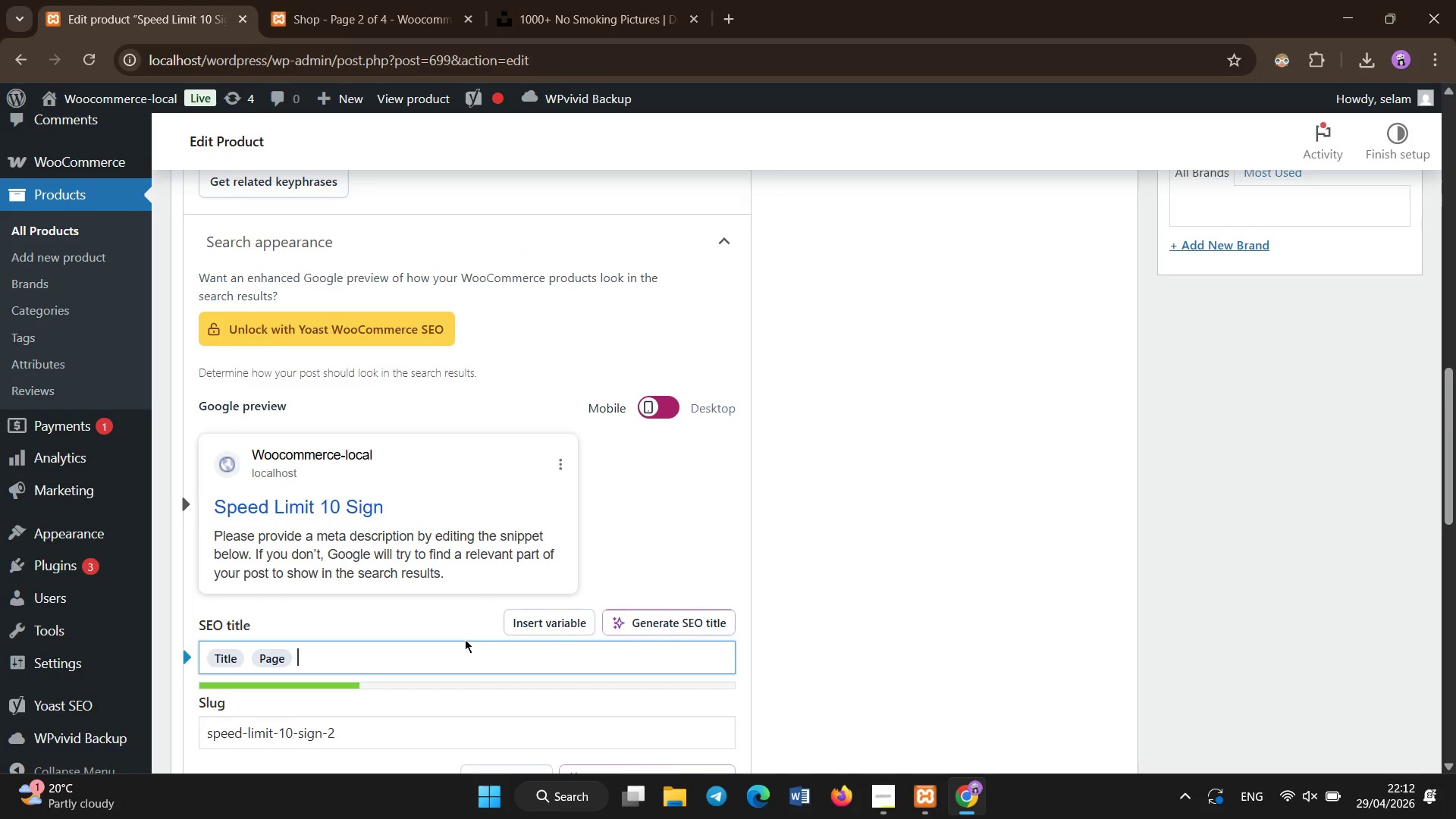 
scroll: coordinate [465, 639], scroll_direction: down, amount: 2.0
 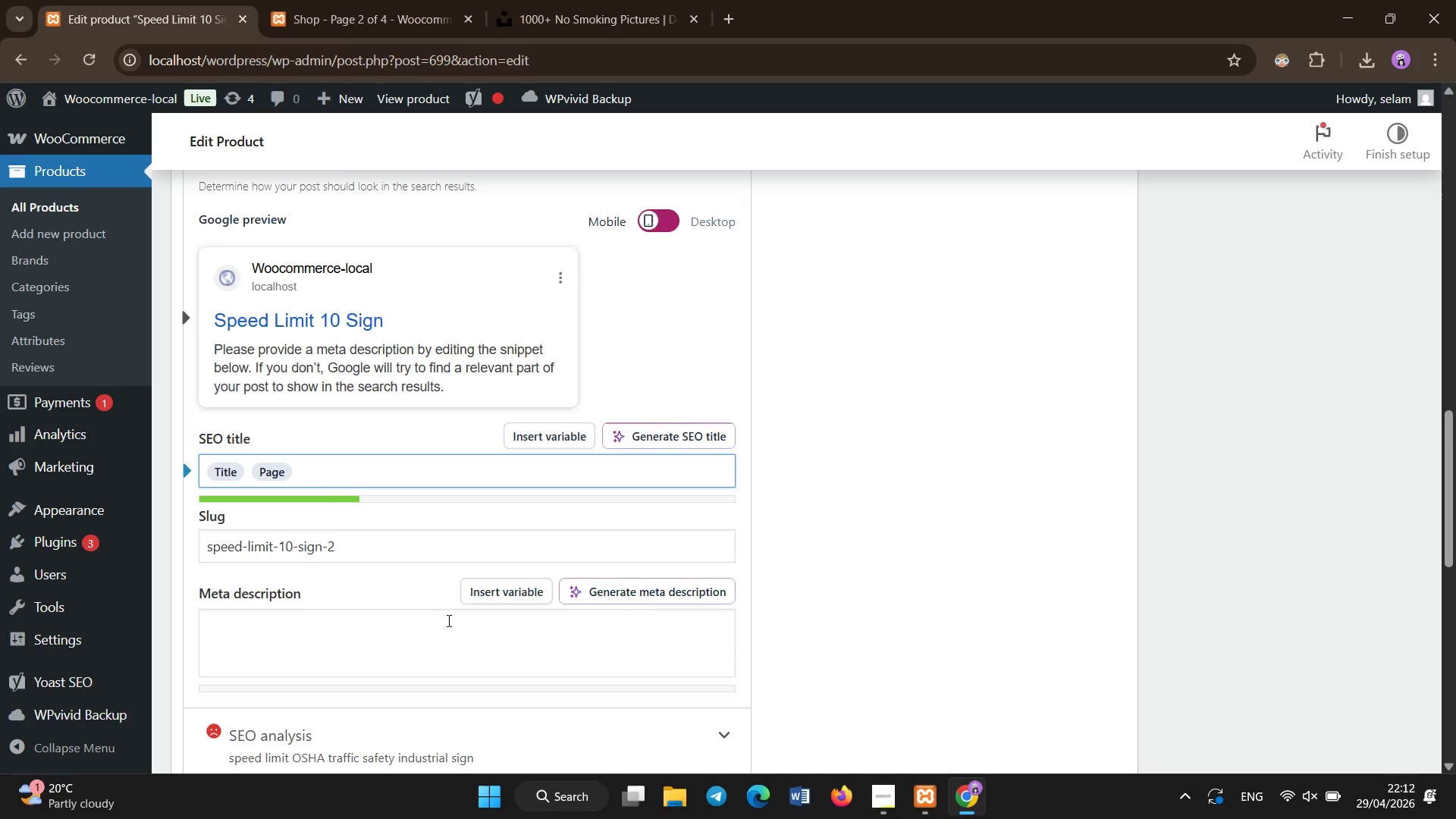 
left_click([449, 621])
 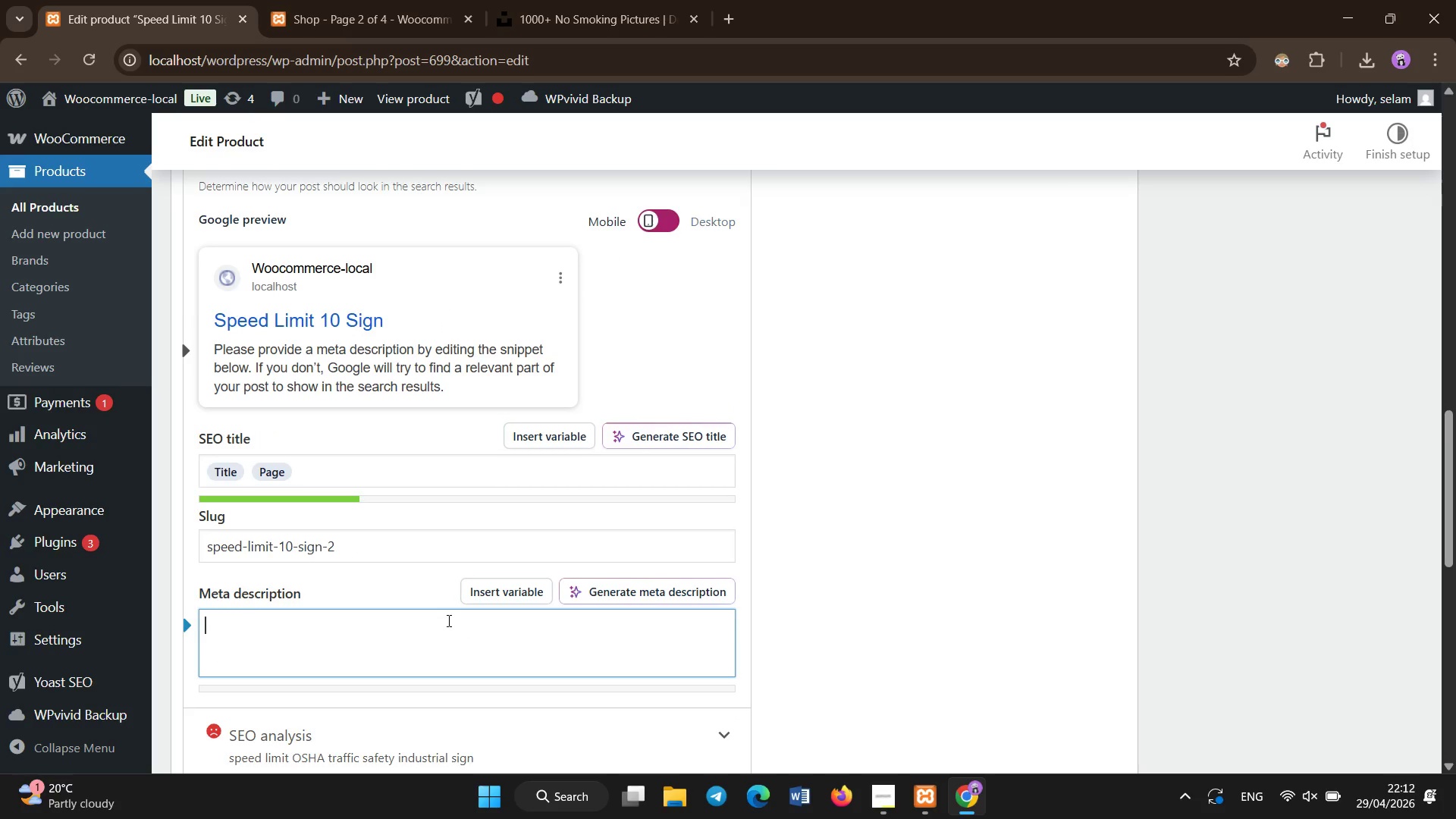 
type(Enginne)
key(Backspace)
key(Backspace)
type(eer s)
key(Backspace)
type(grade aluminum speed lii)
key(Backspace)
type(mit sign for industrial traffic control and OSHA workplace safety enforcme)
key(Backspace)
key(Backspace)
key(Backspace)
type(cement.)
 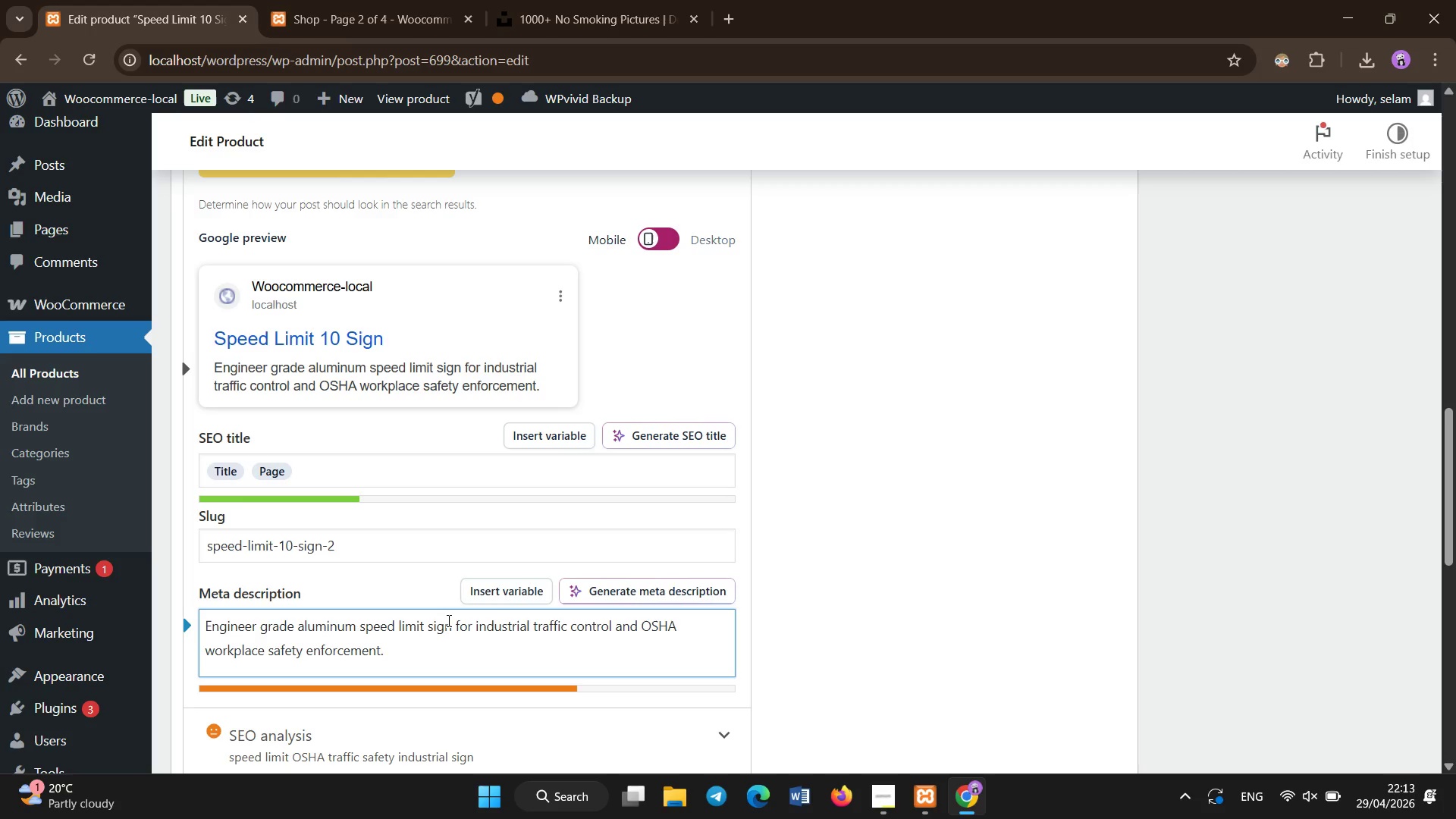 
scroll: coordinate [953, 580], scroll_direction: up, amount: 13.0
 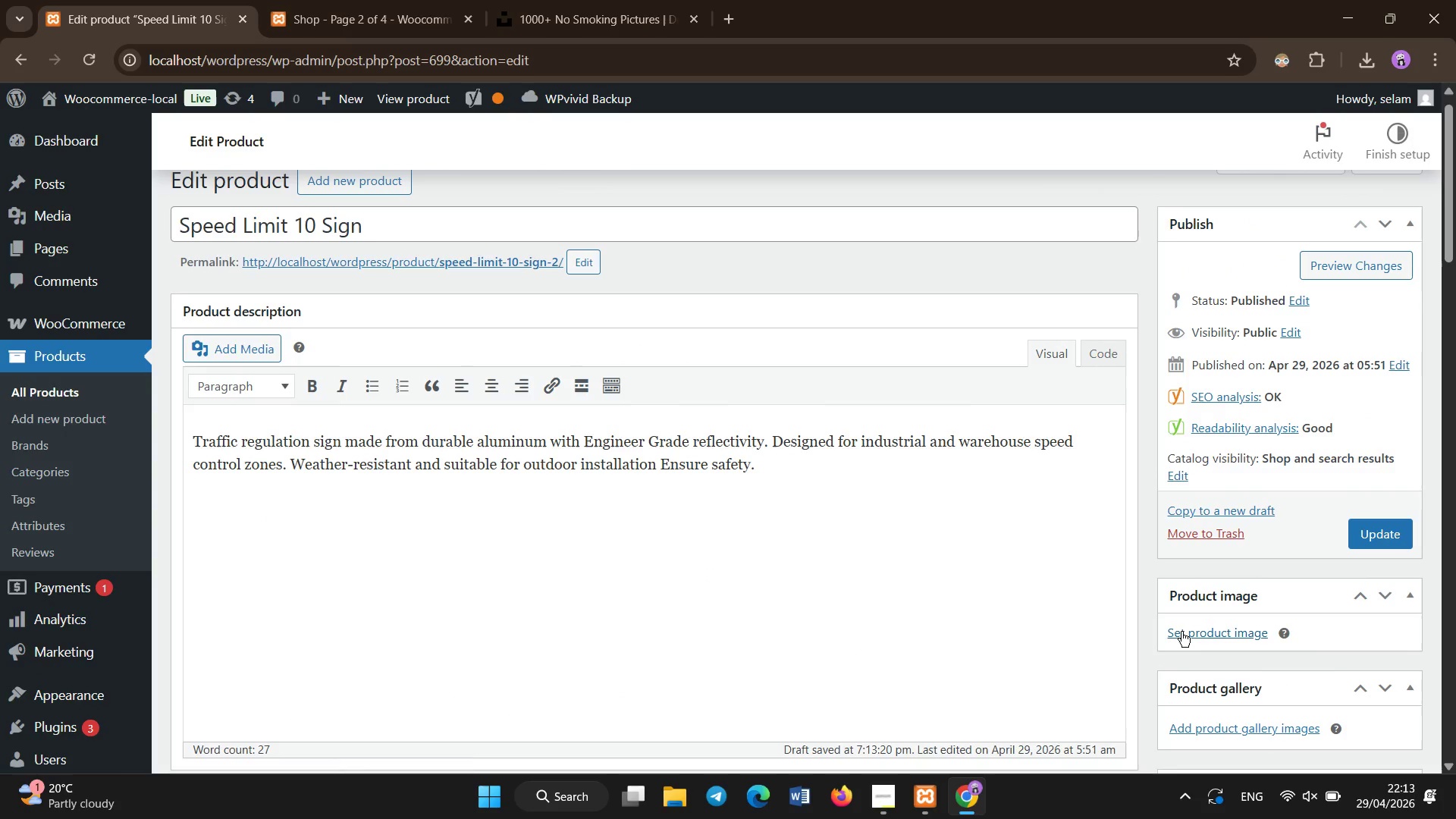 
left_click([1186, 632])
 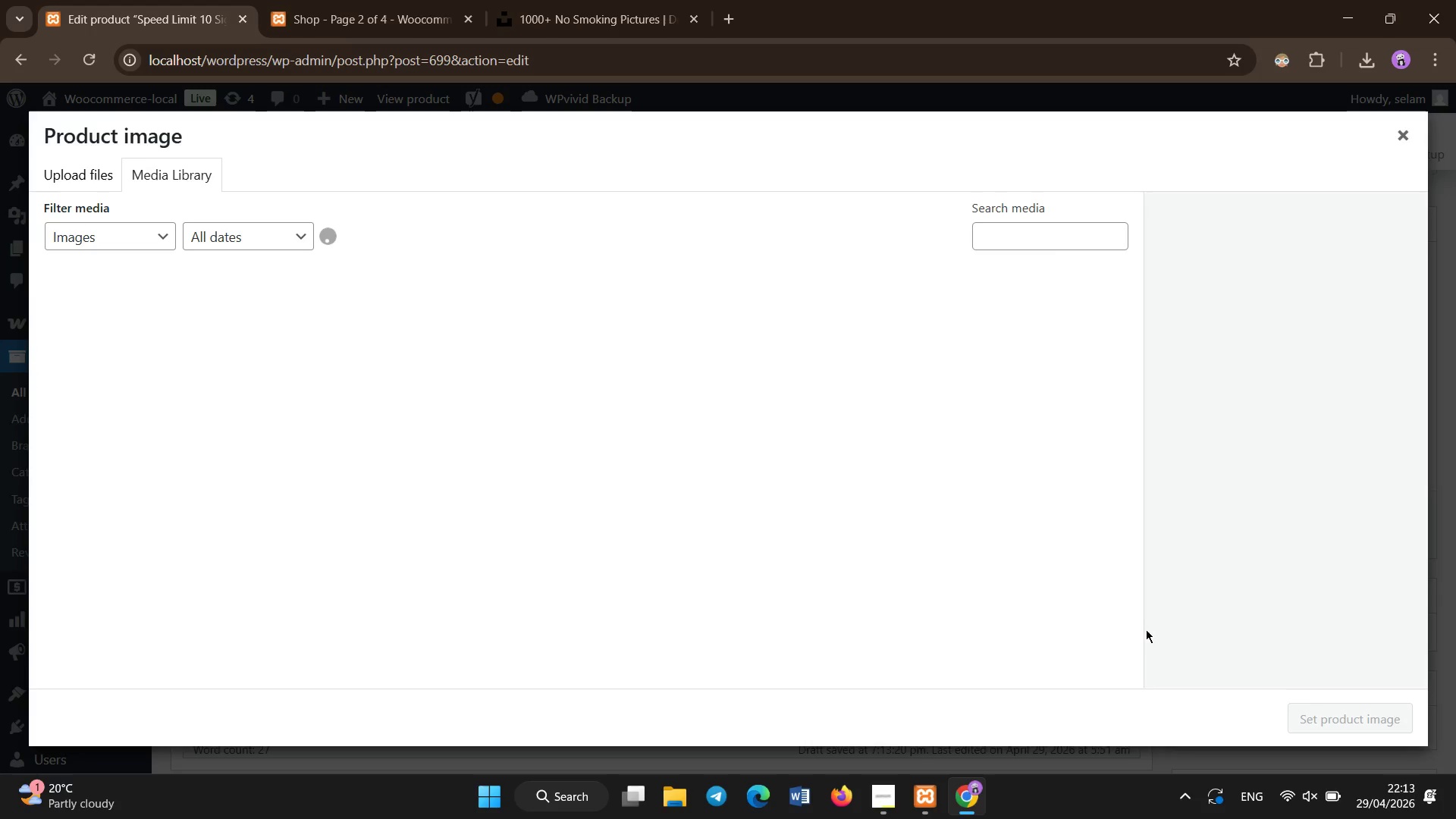 
left_click([593, 0])
 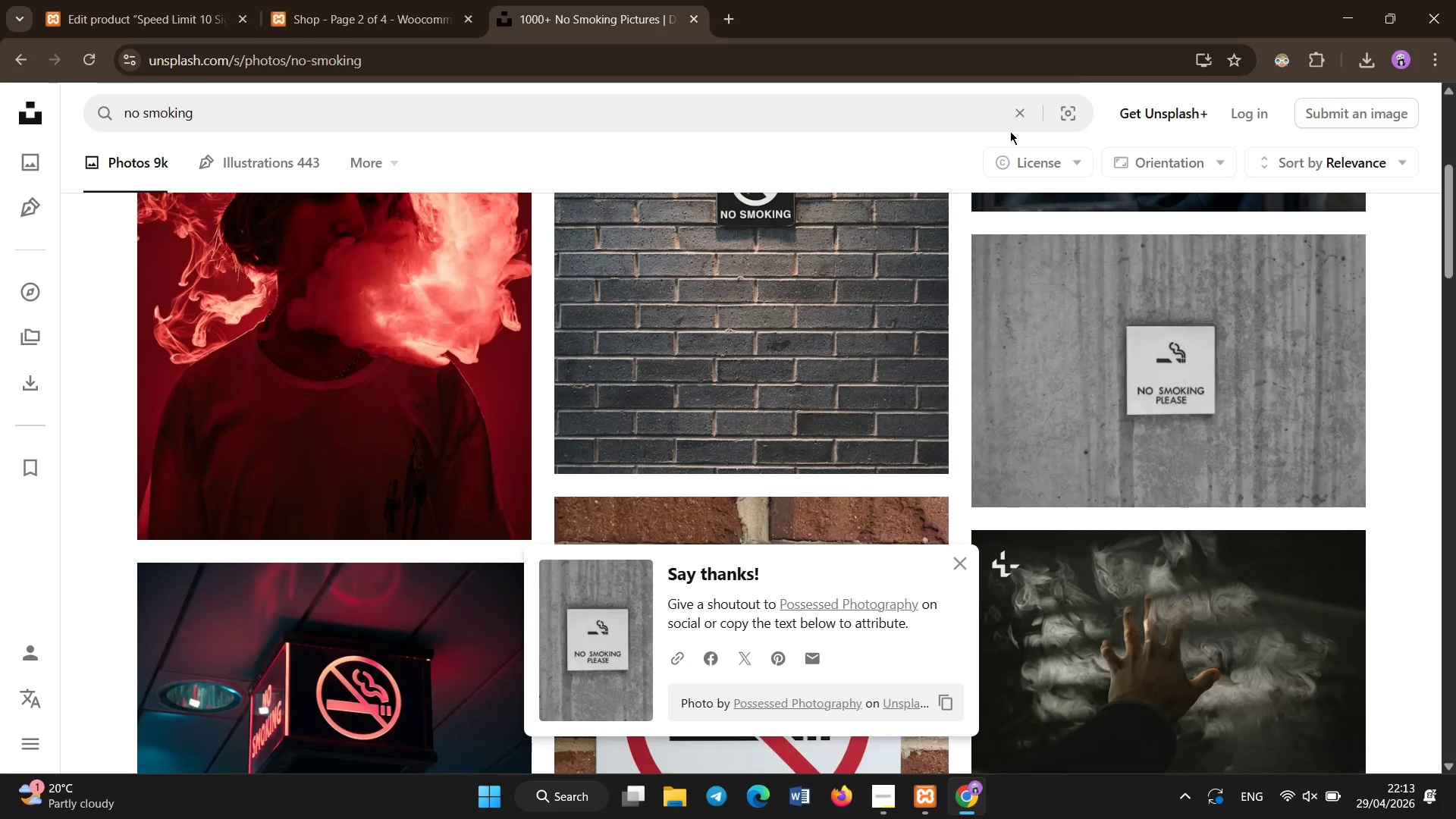 
left_click([1012, 121])
 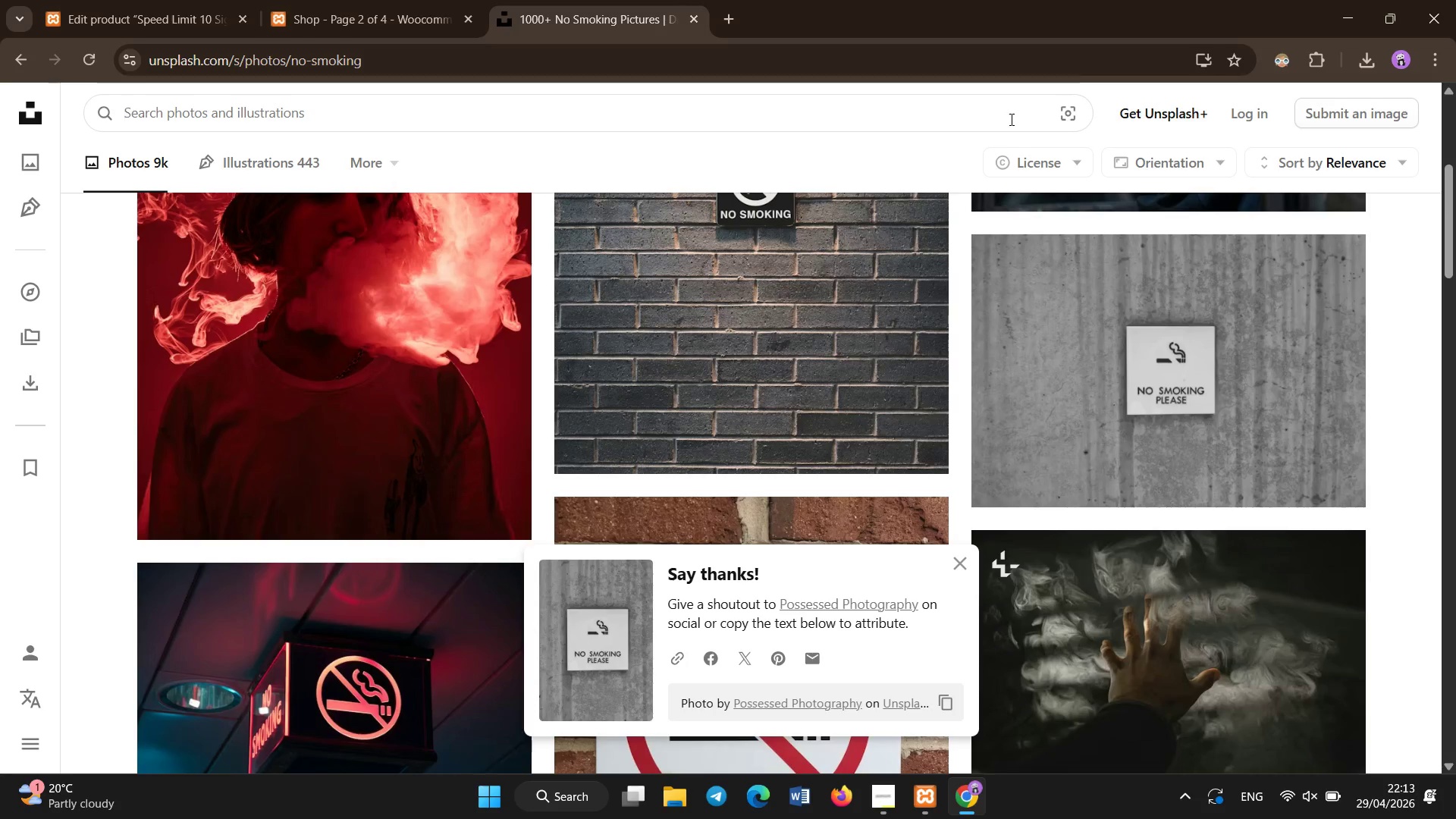 
type(w)
key(Backspace)
type(speed limit 10)
 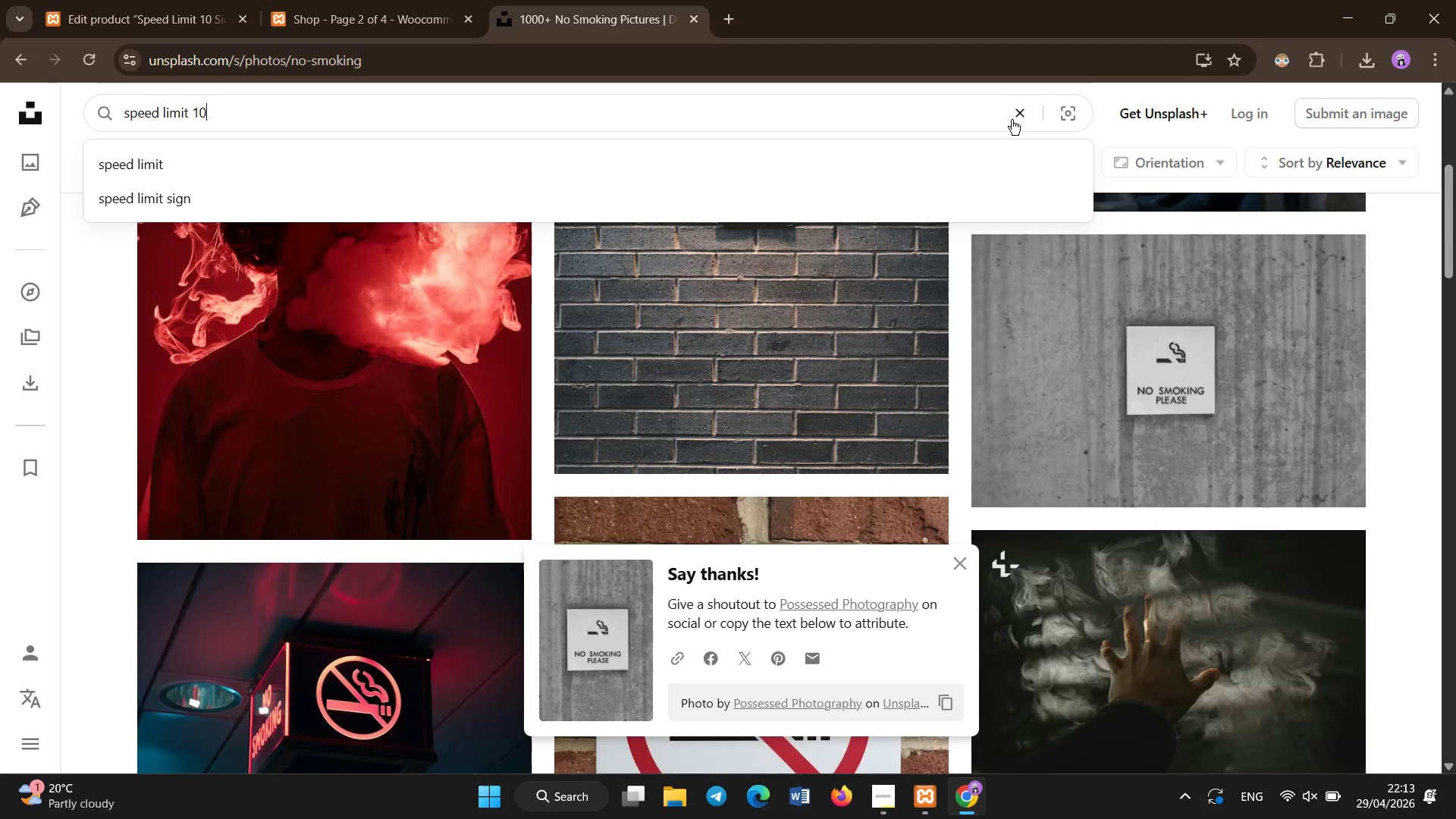 
hold_key(key=Enter, duration=0.34)
 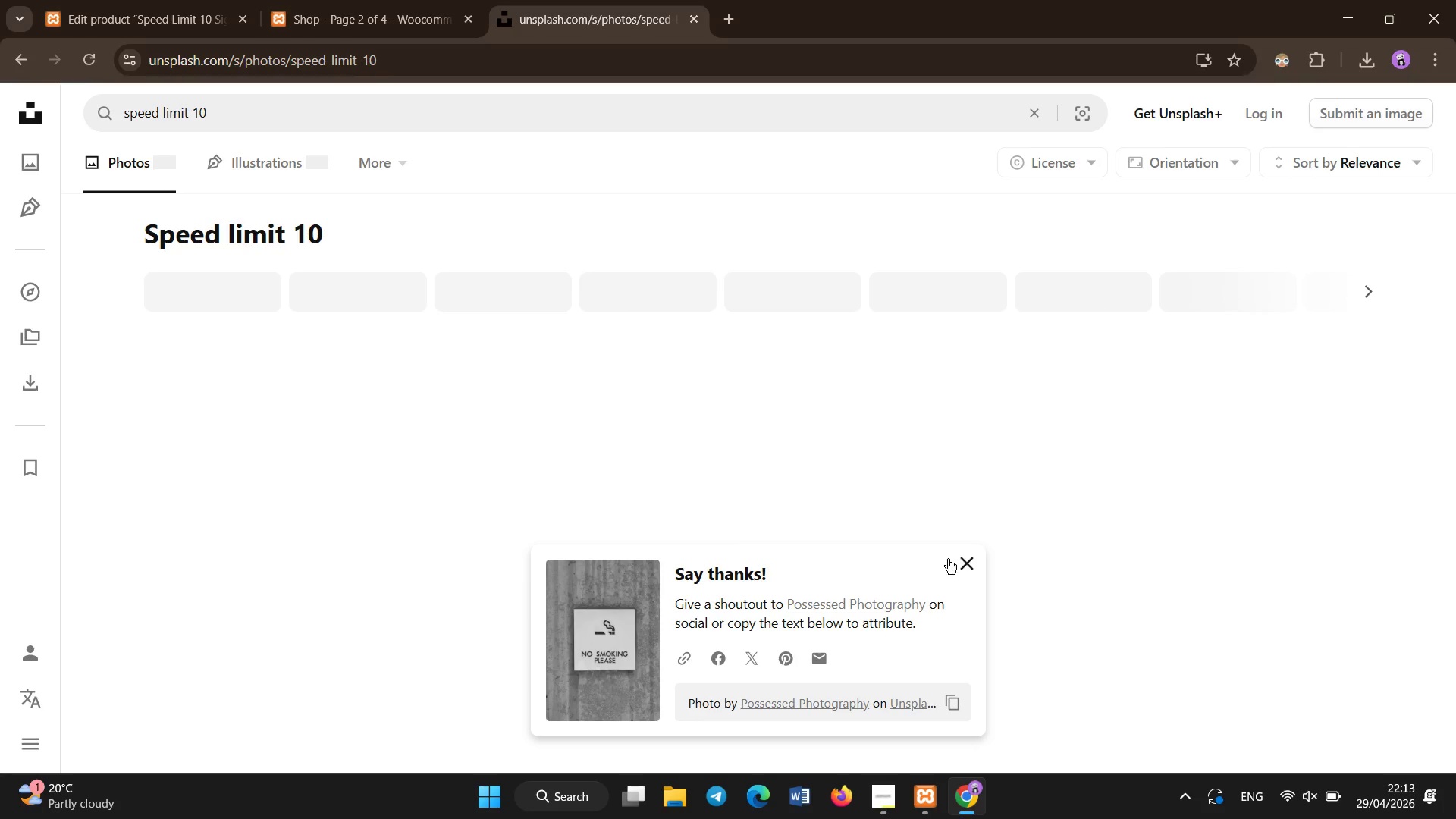 
left_click([962, 563])
 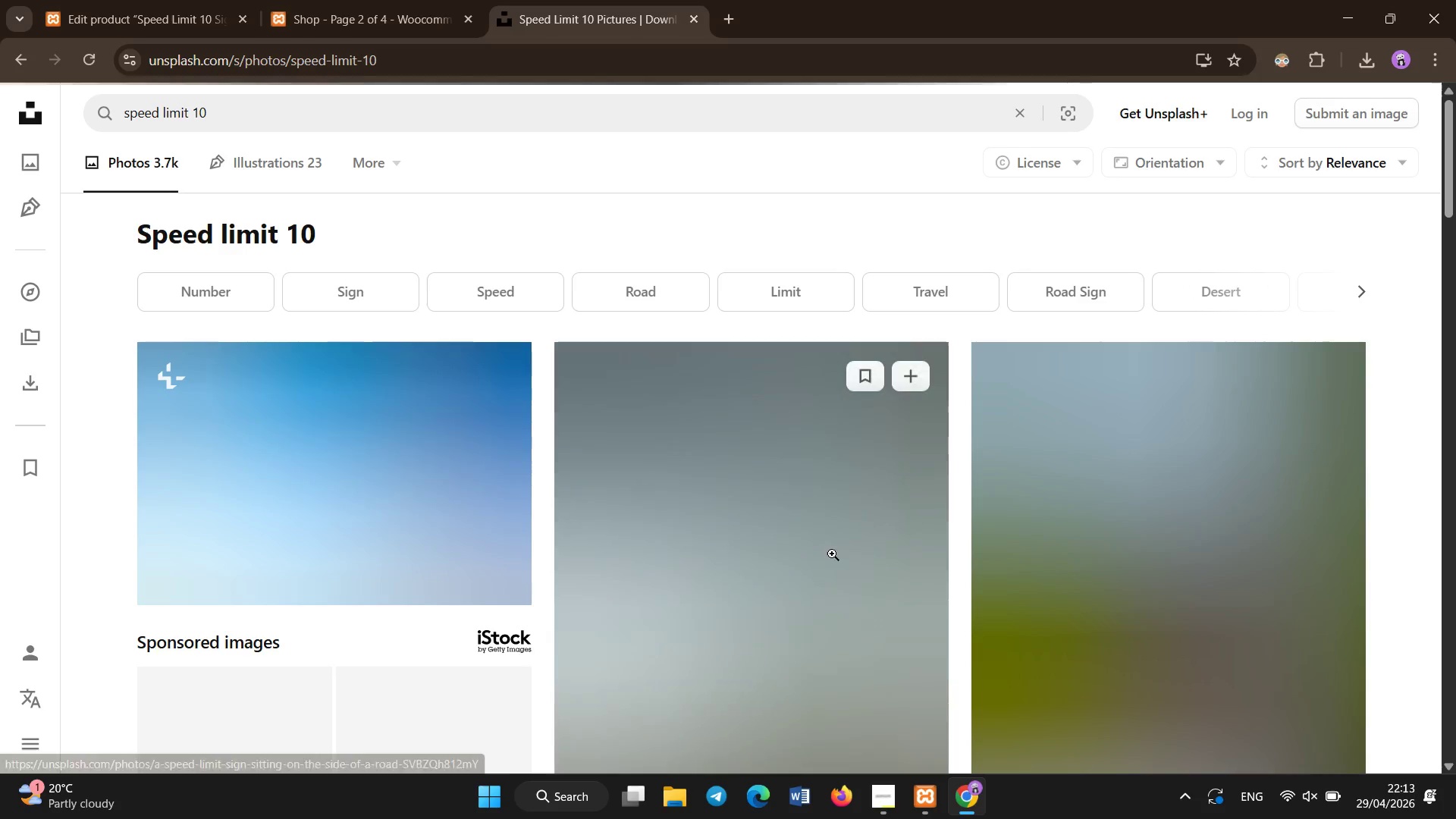 
wait(6.03)
 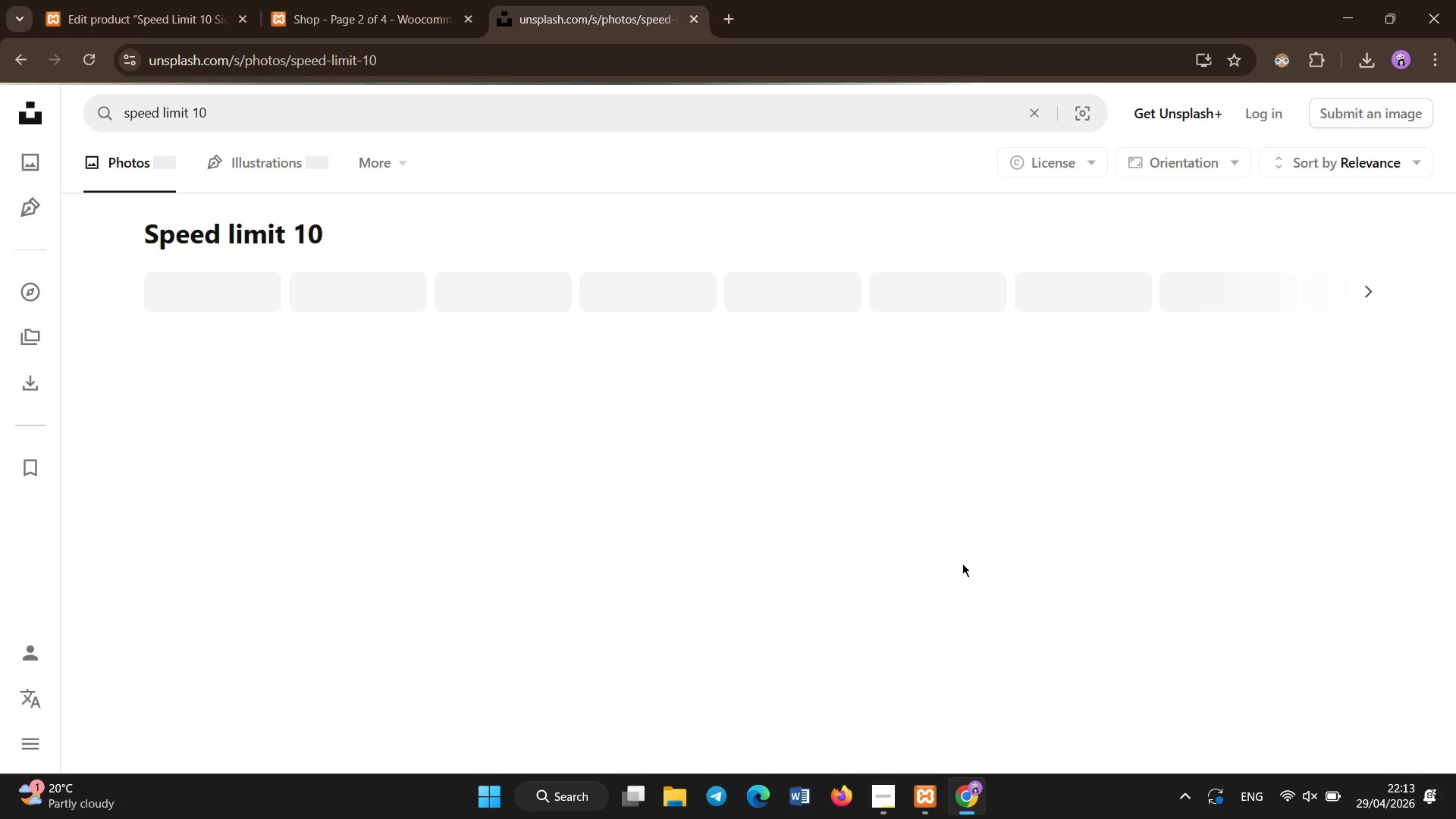 
scroll: coordinate [340, 561], scroll_direction: down, amount: 6.0
 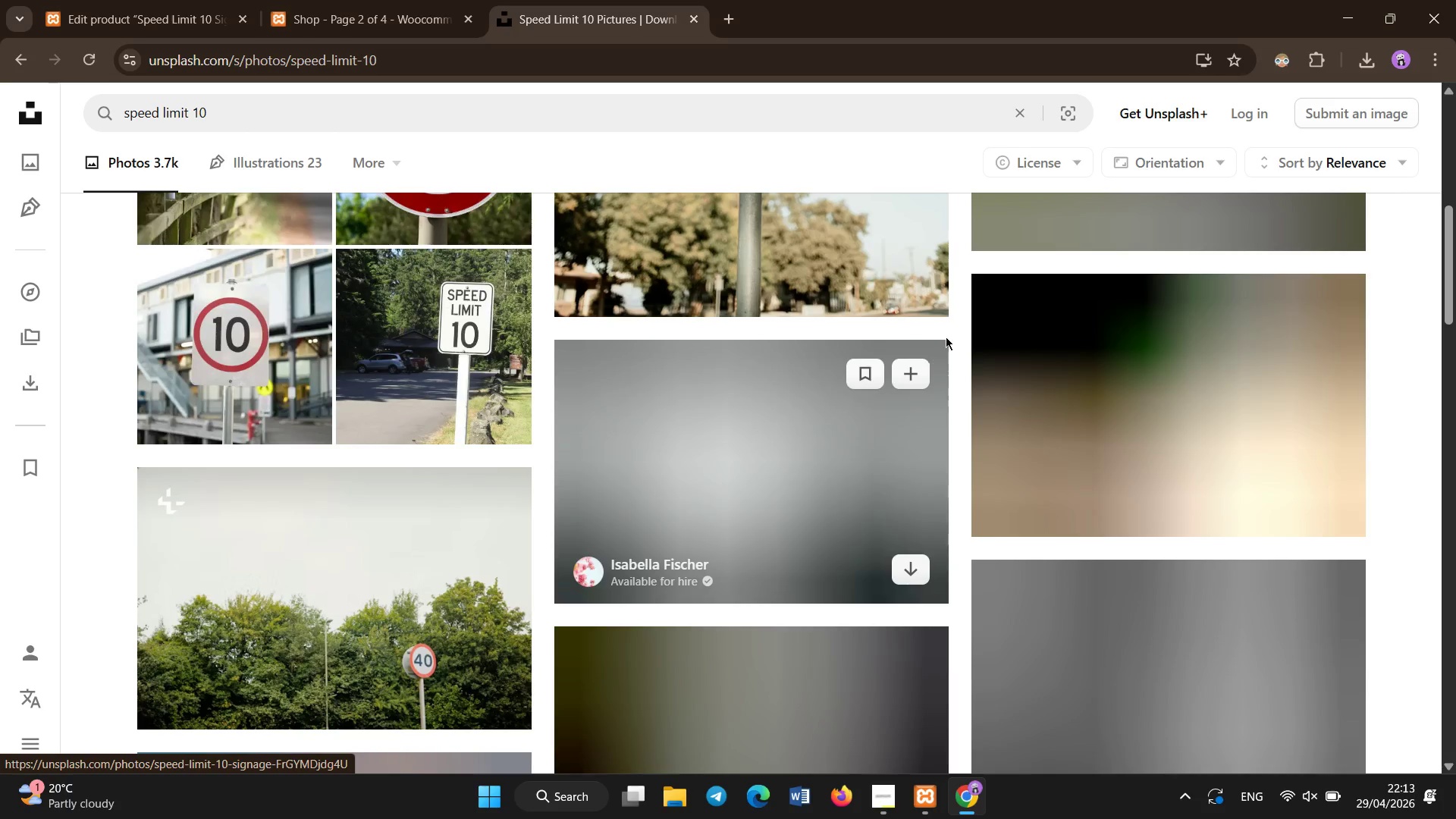 
scroll: coordinate [1391, 379], scroll_direction: up, amount: 3.0
 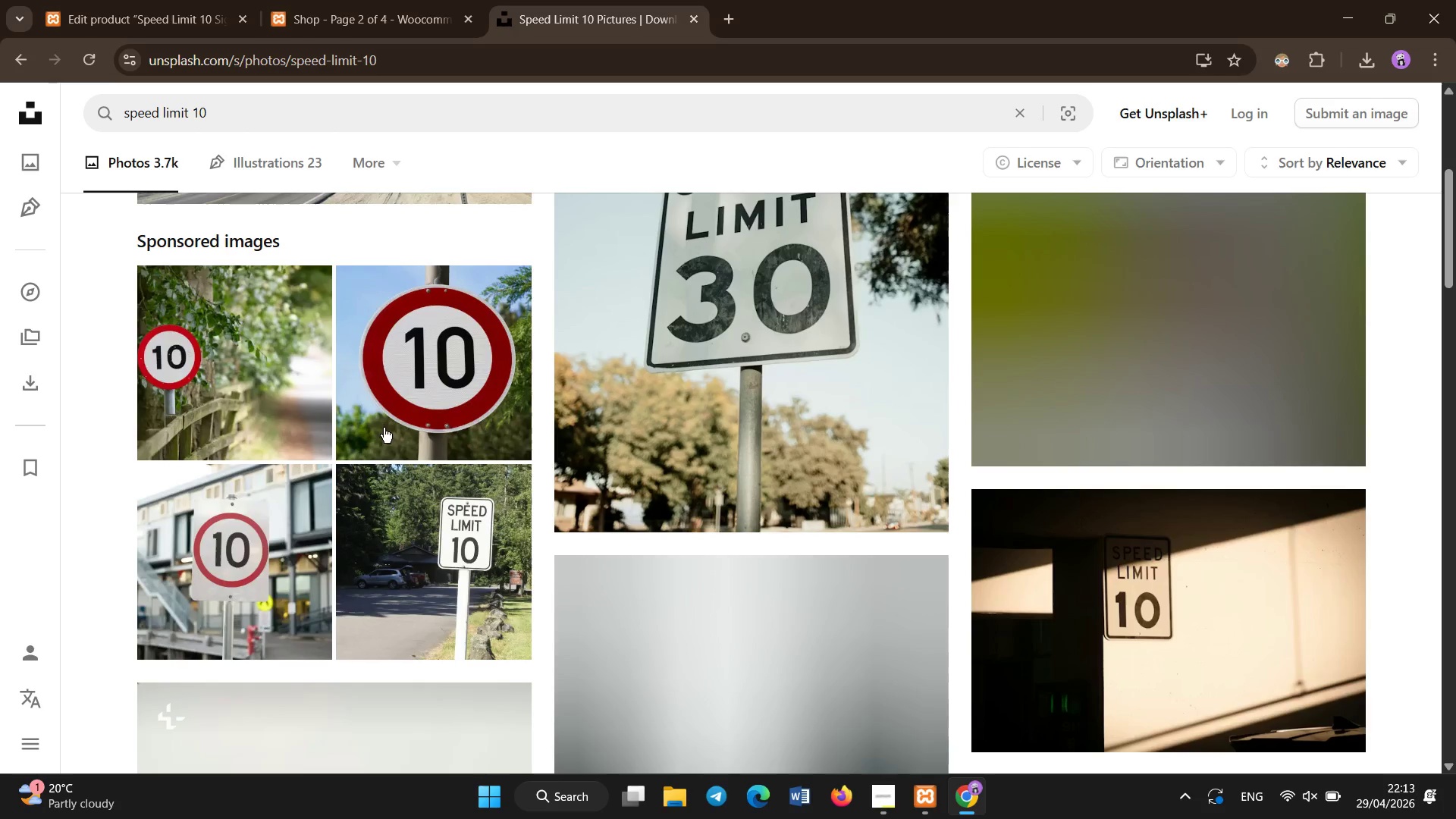 
left_click([265, 394])
 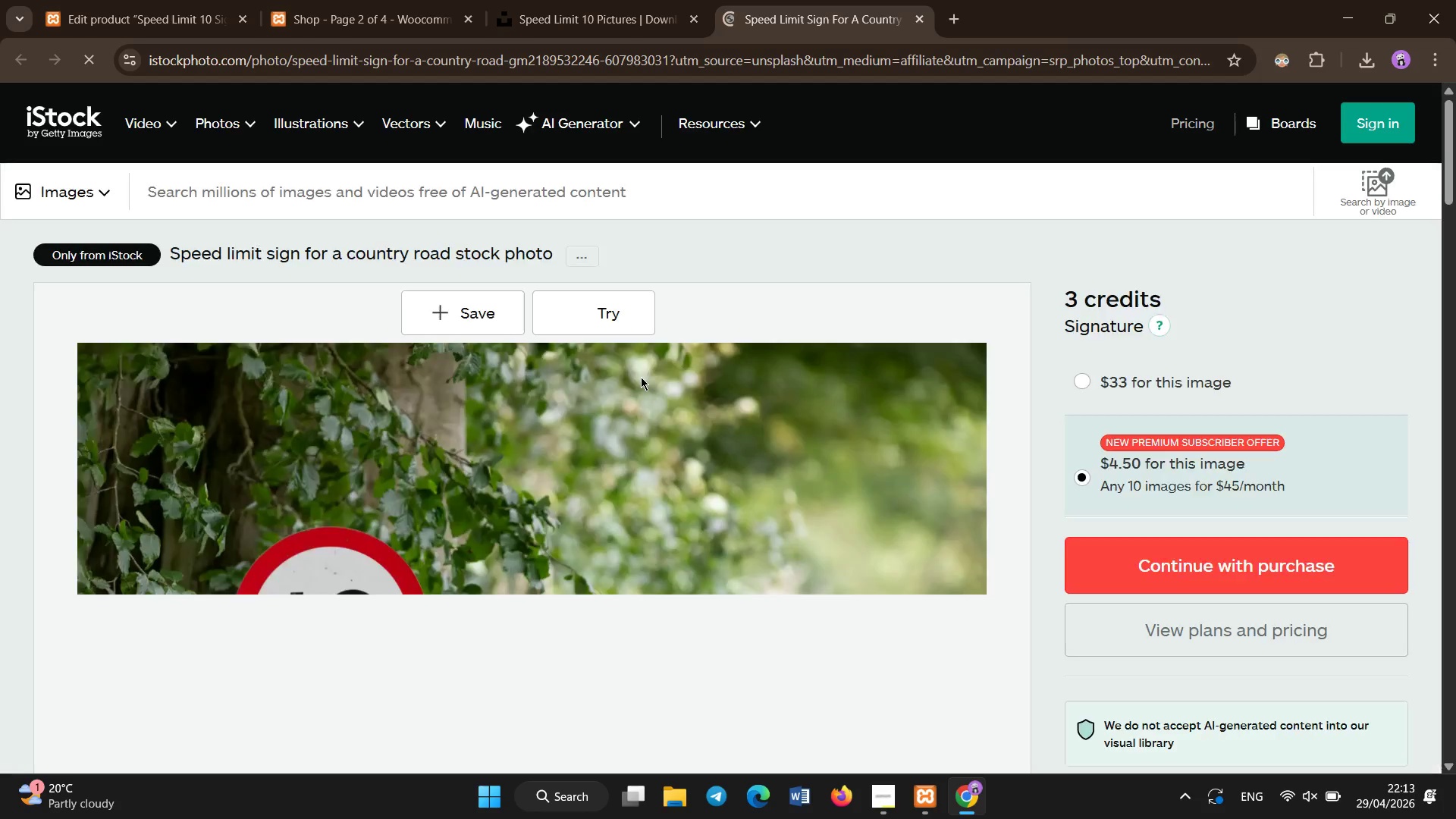 
scroll: coordinate [304, 432], scroll_direction: none, amount: 0.0
 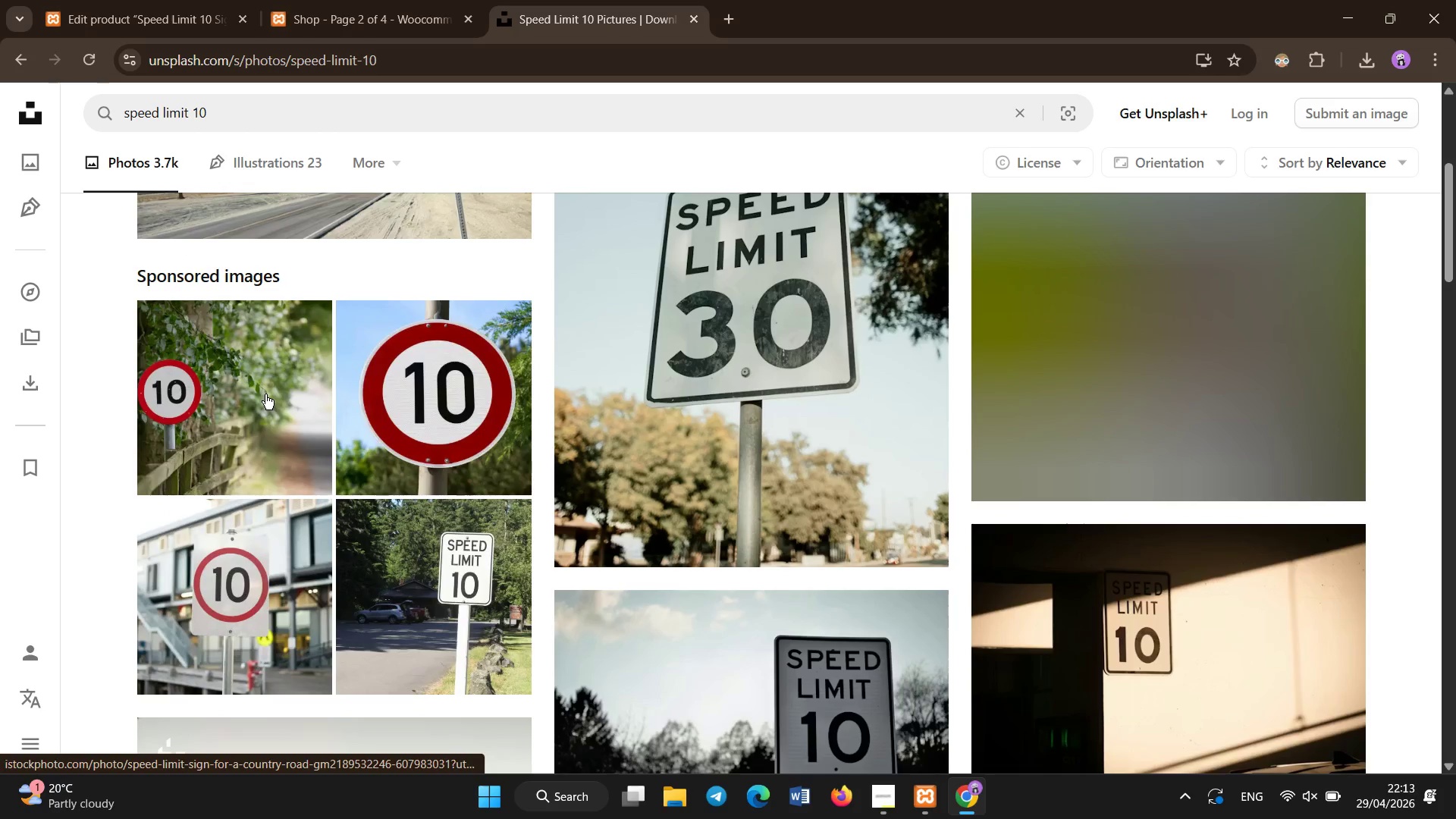 
left_click([511, 523])
 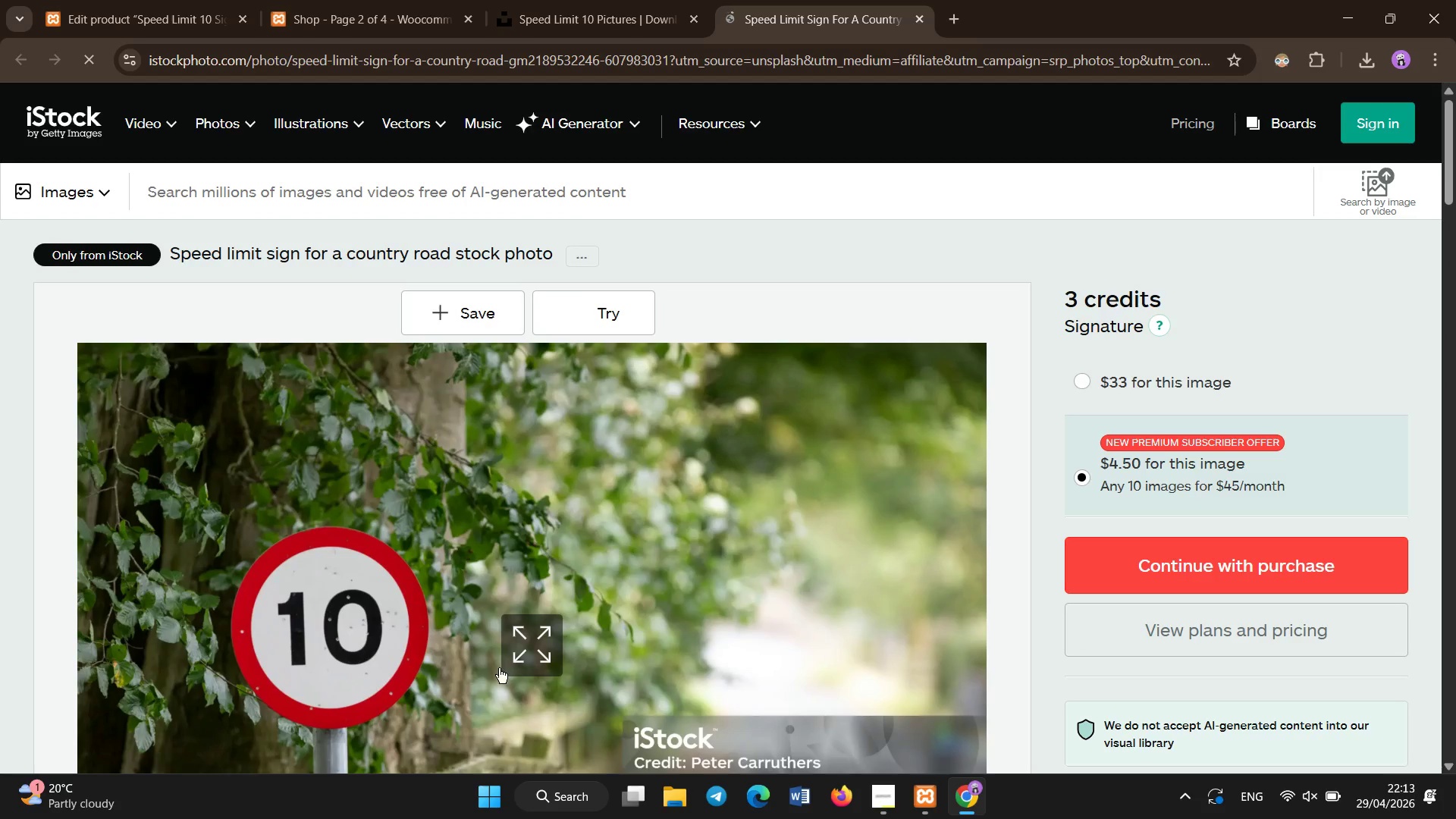 
left_click([510, 650])
 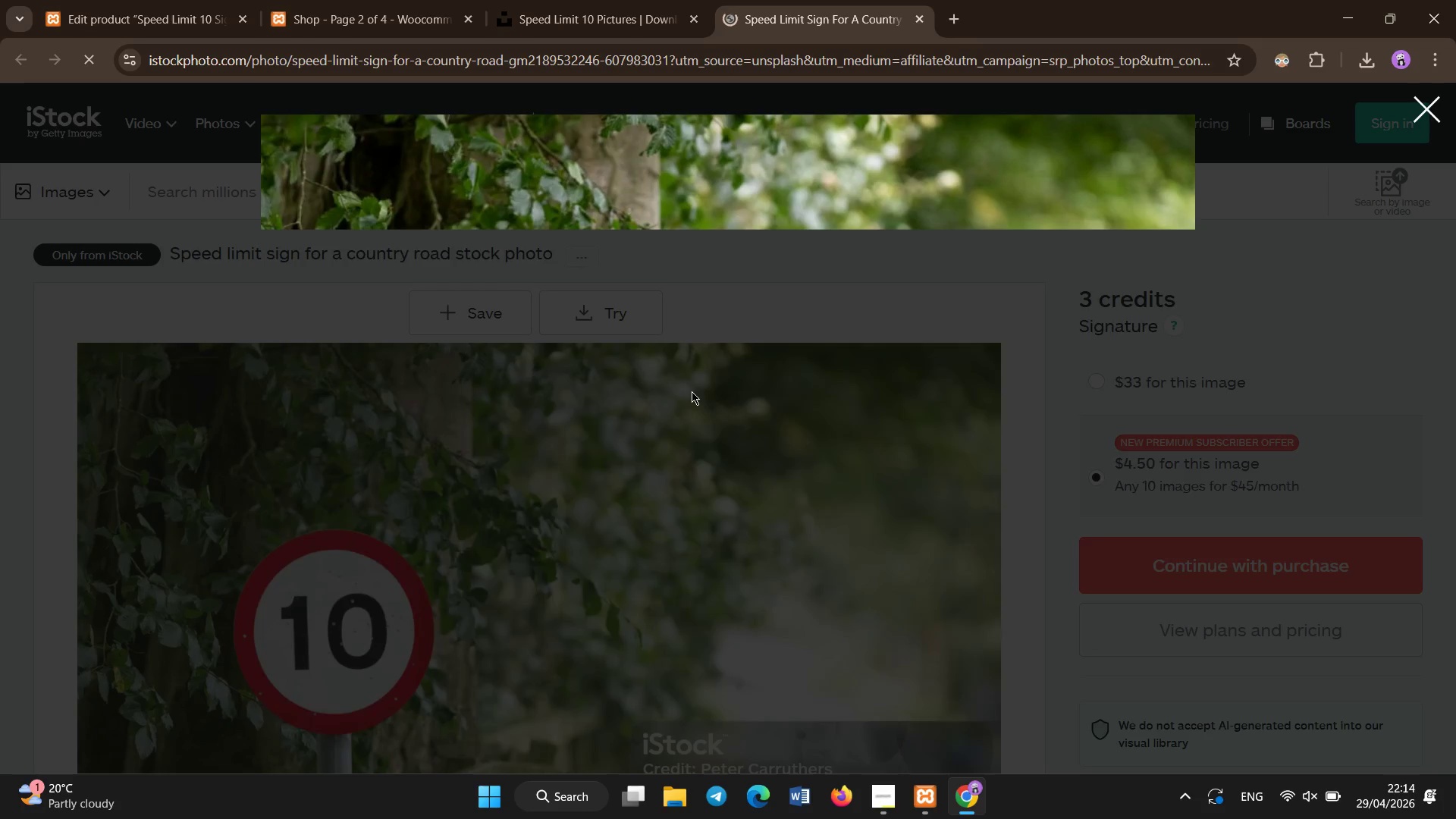 
right_click([682, 325])
 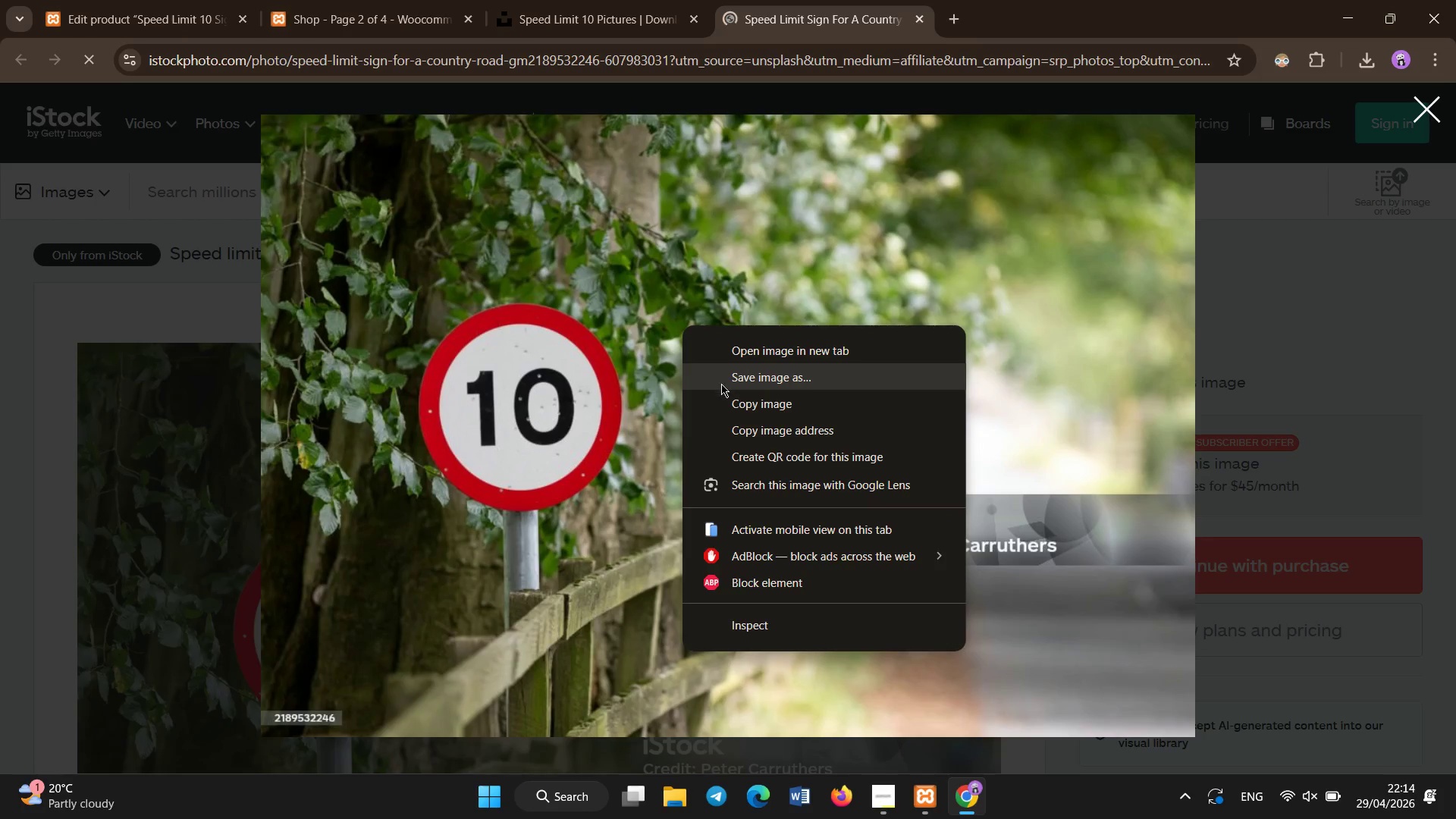 
left_click([724, 384])
 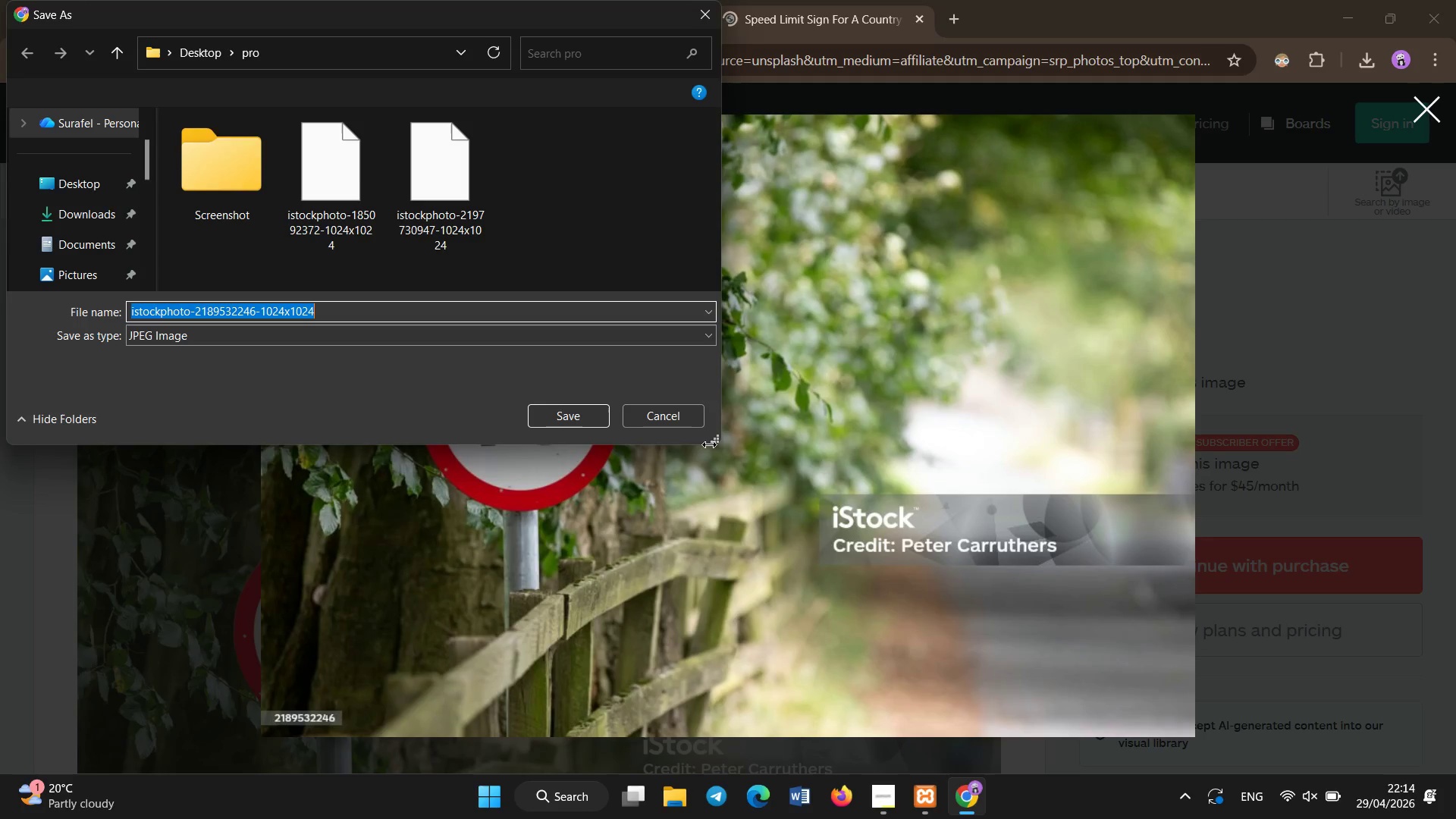 
left_click([590, 416])
 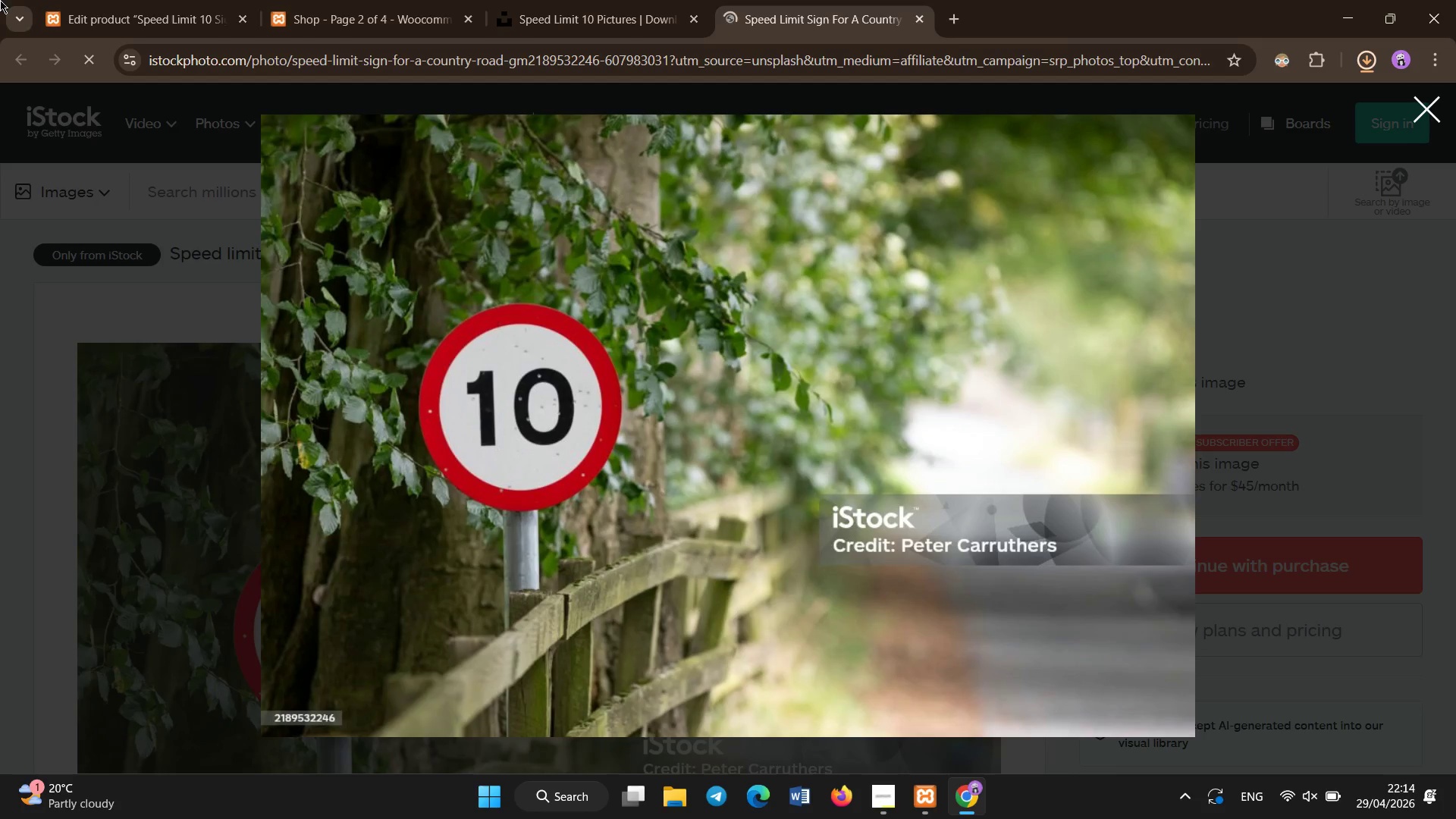 
left_click([104, 0])
 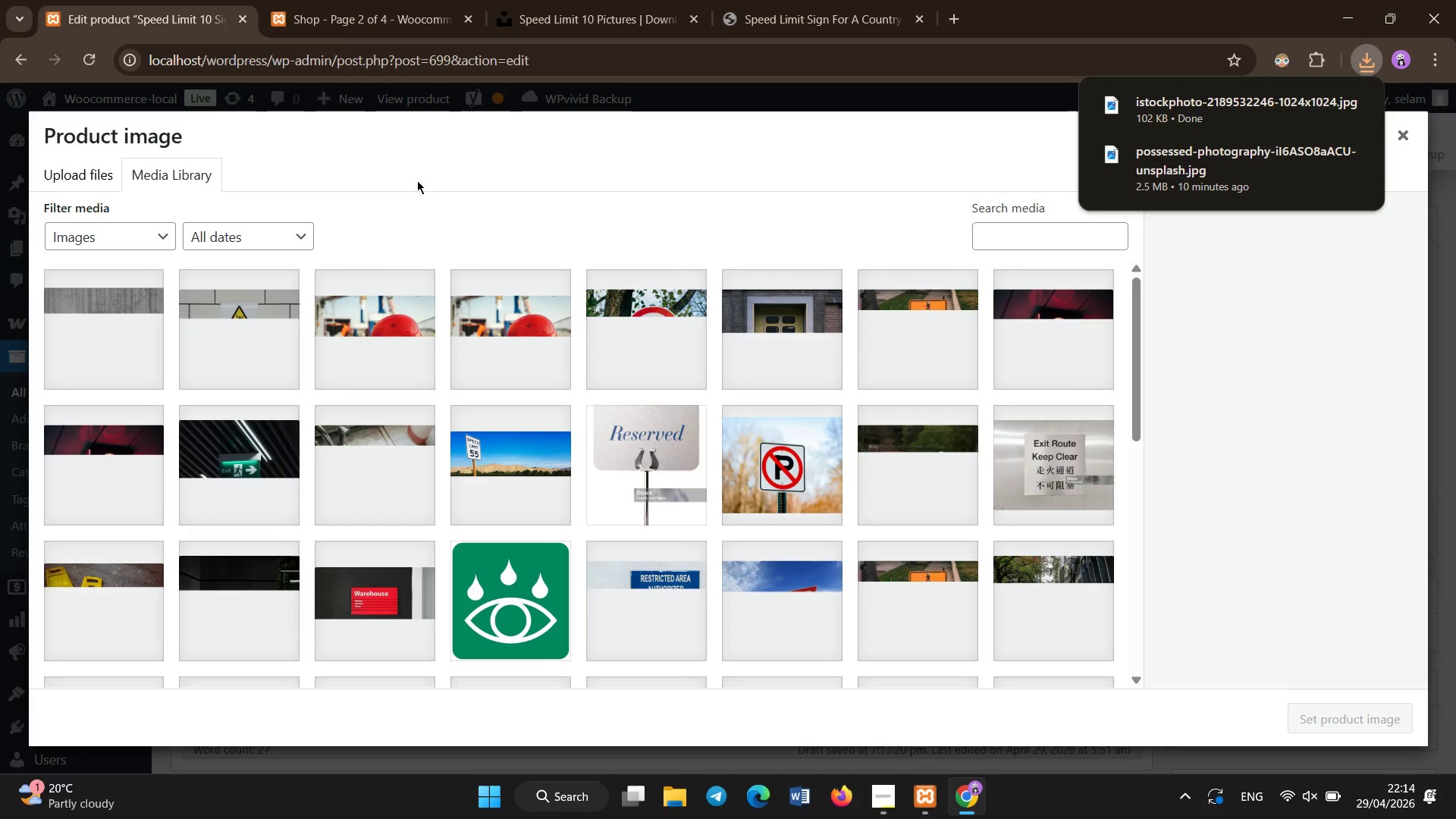 
left_click([84, 183])
 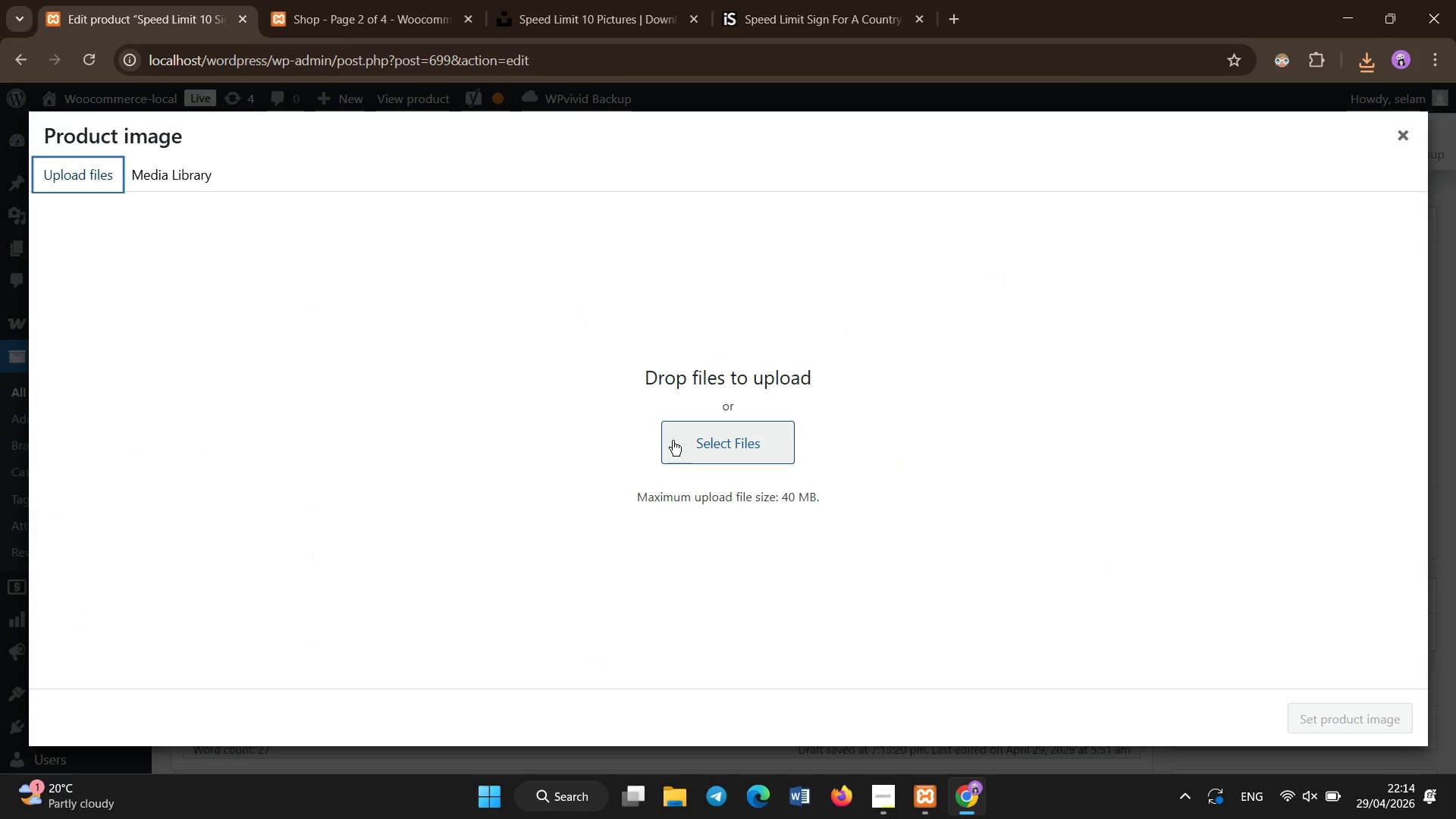 
left_click([673, 441])
 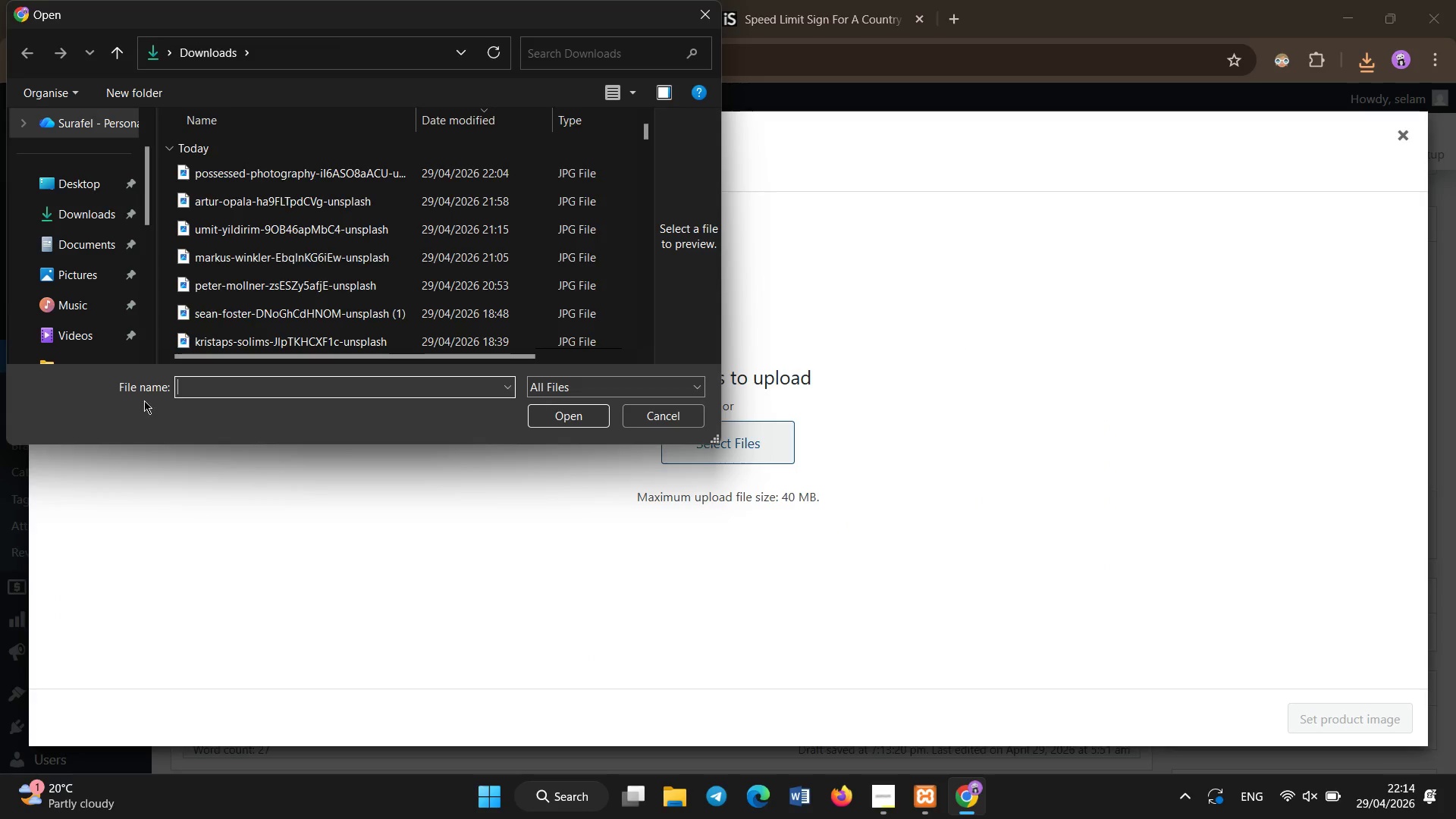 
left_click([91, 356])
 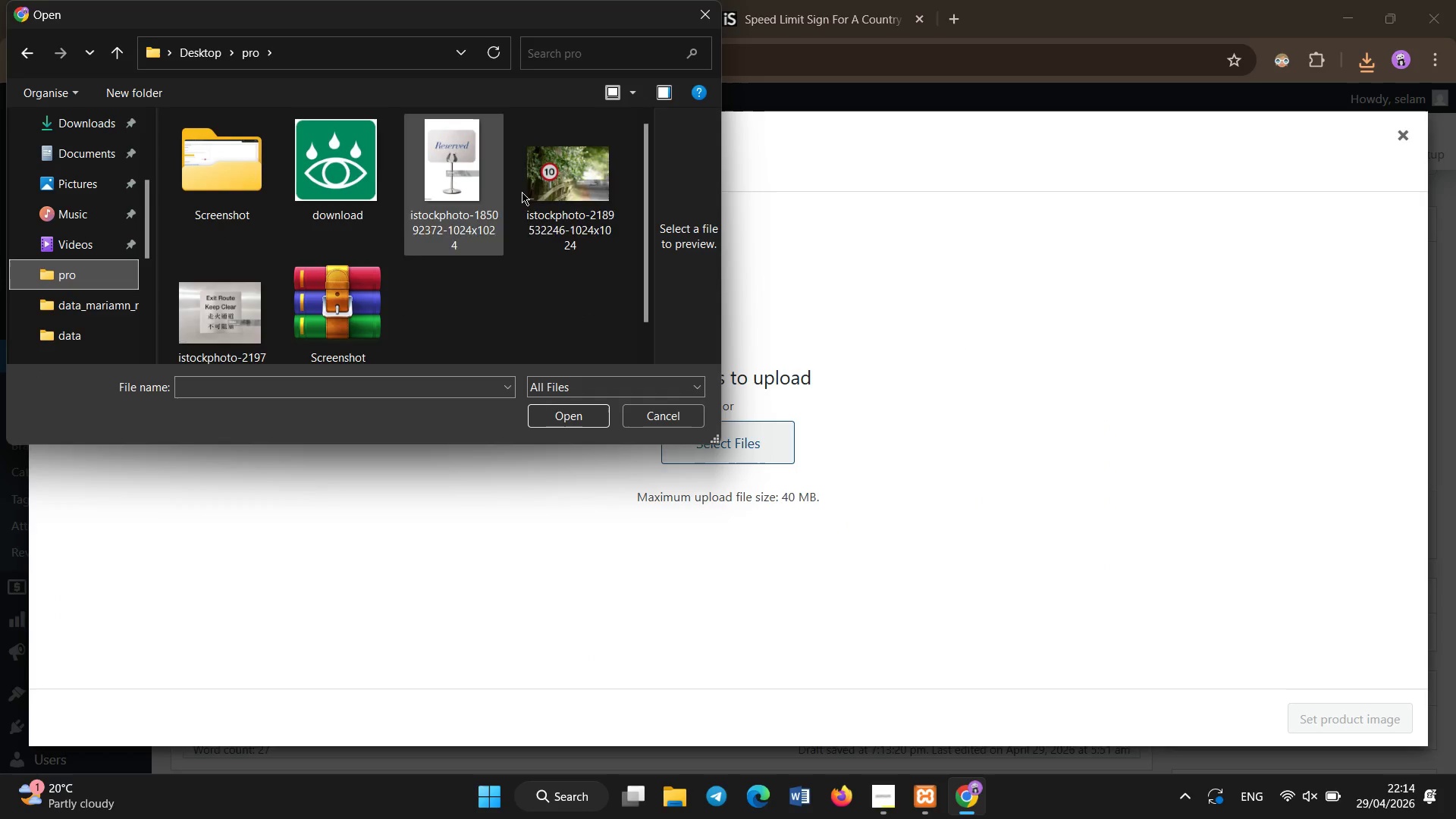 
double_click([553, 192])
 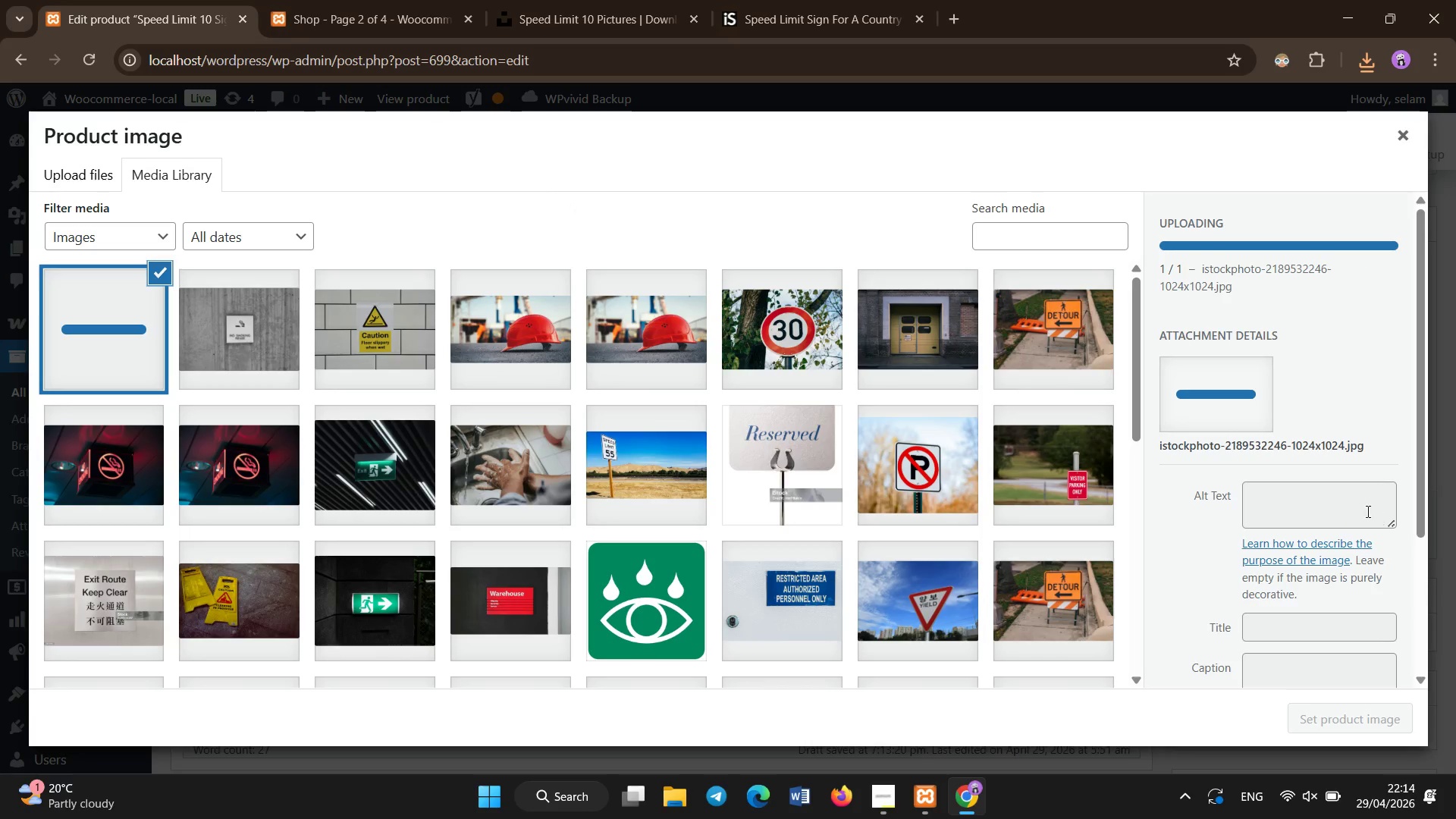 
left_click([1328, 497])
 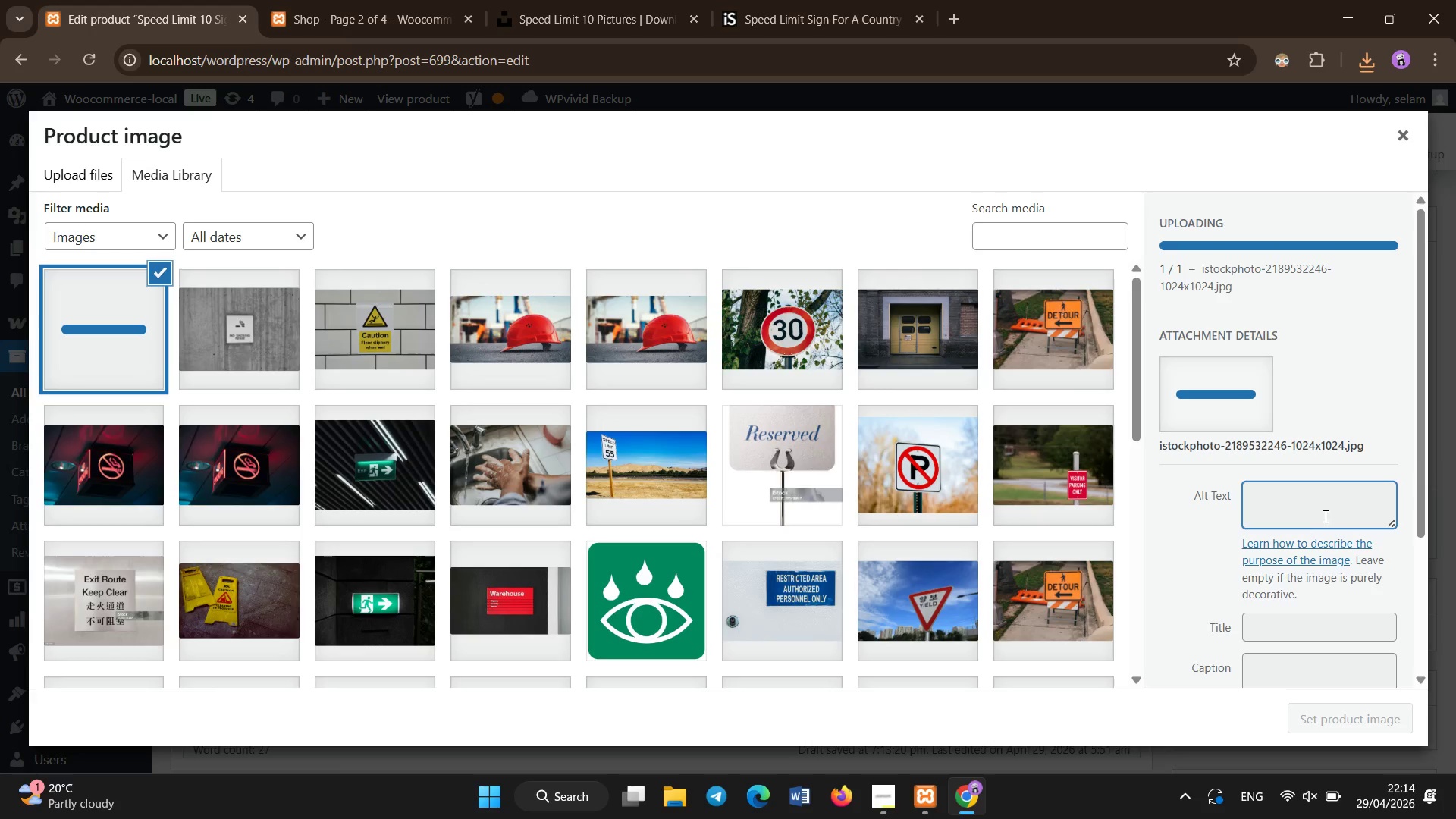 
left_click([1320, 510])
 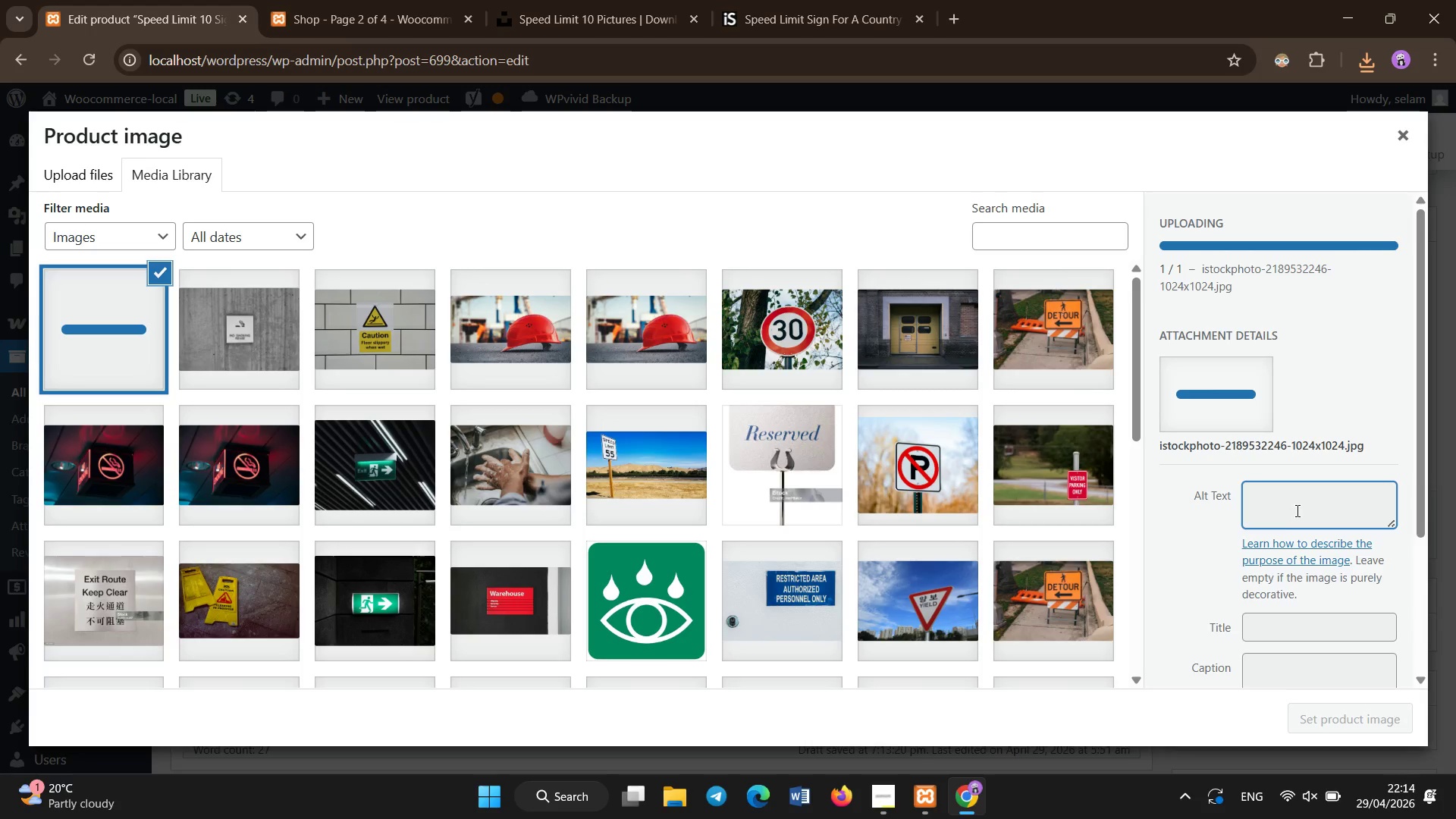 
left_click([1298, 511])
 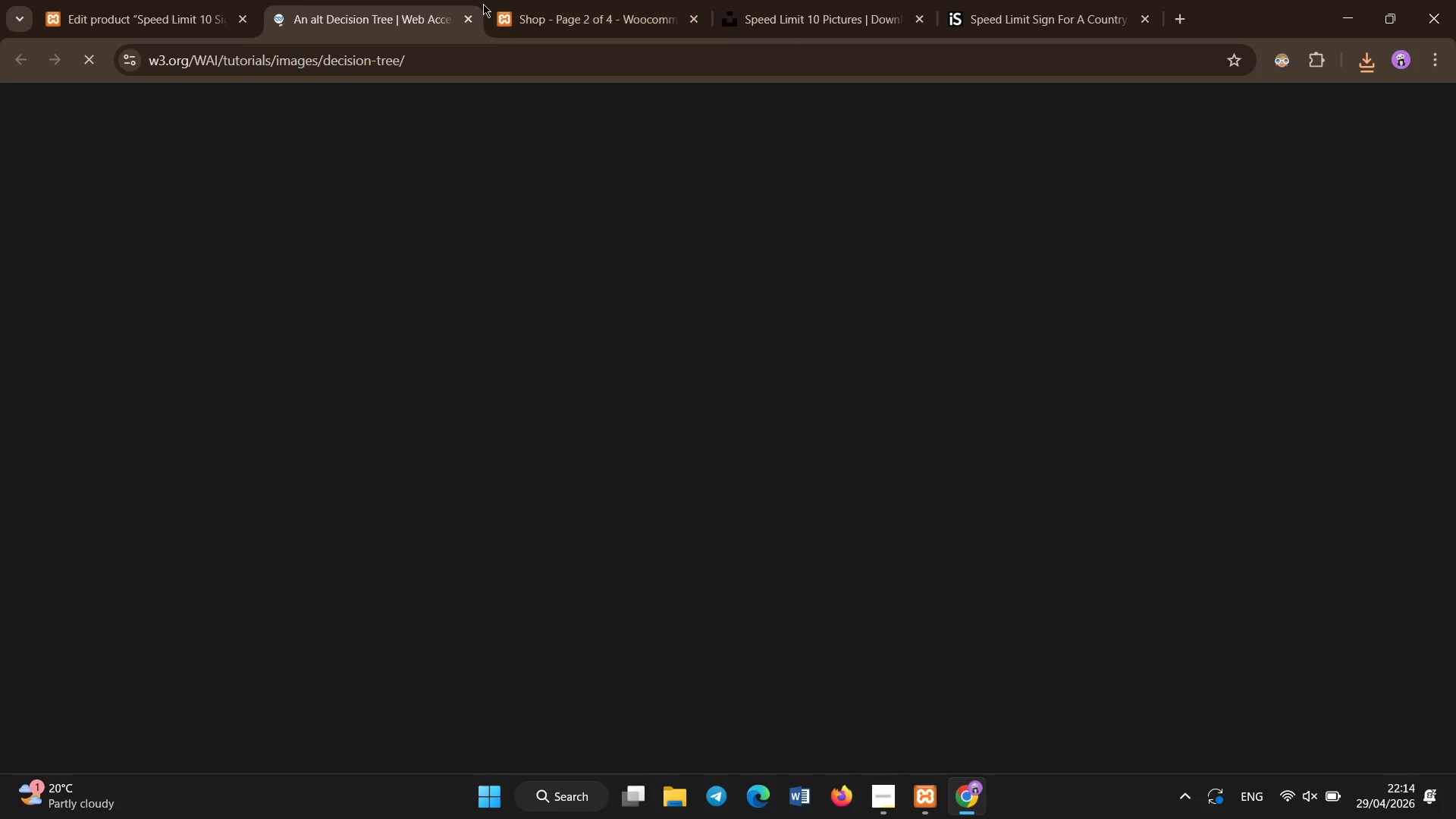 
left_click([463, 16])
 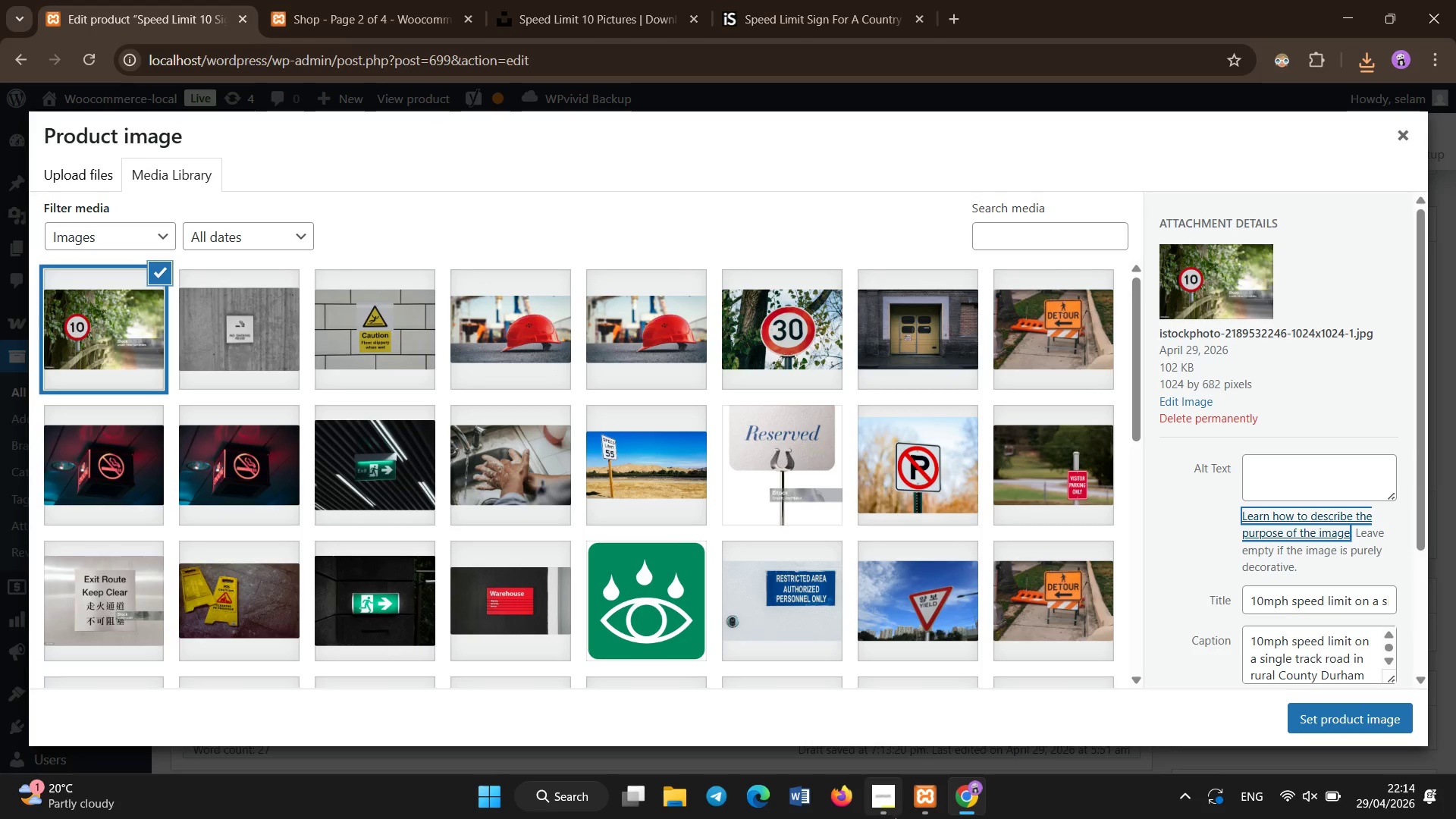 
left_click([1285, 463])
 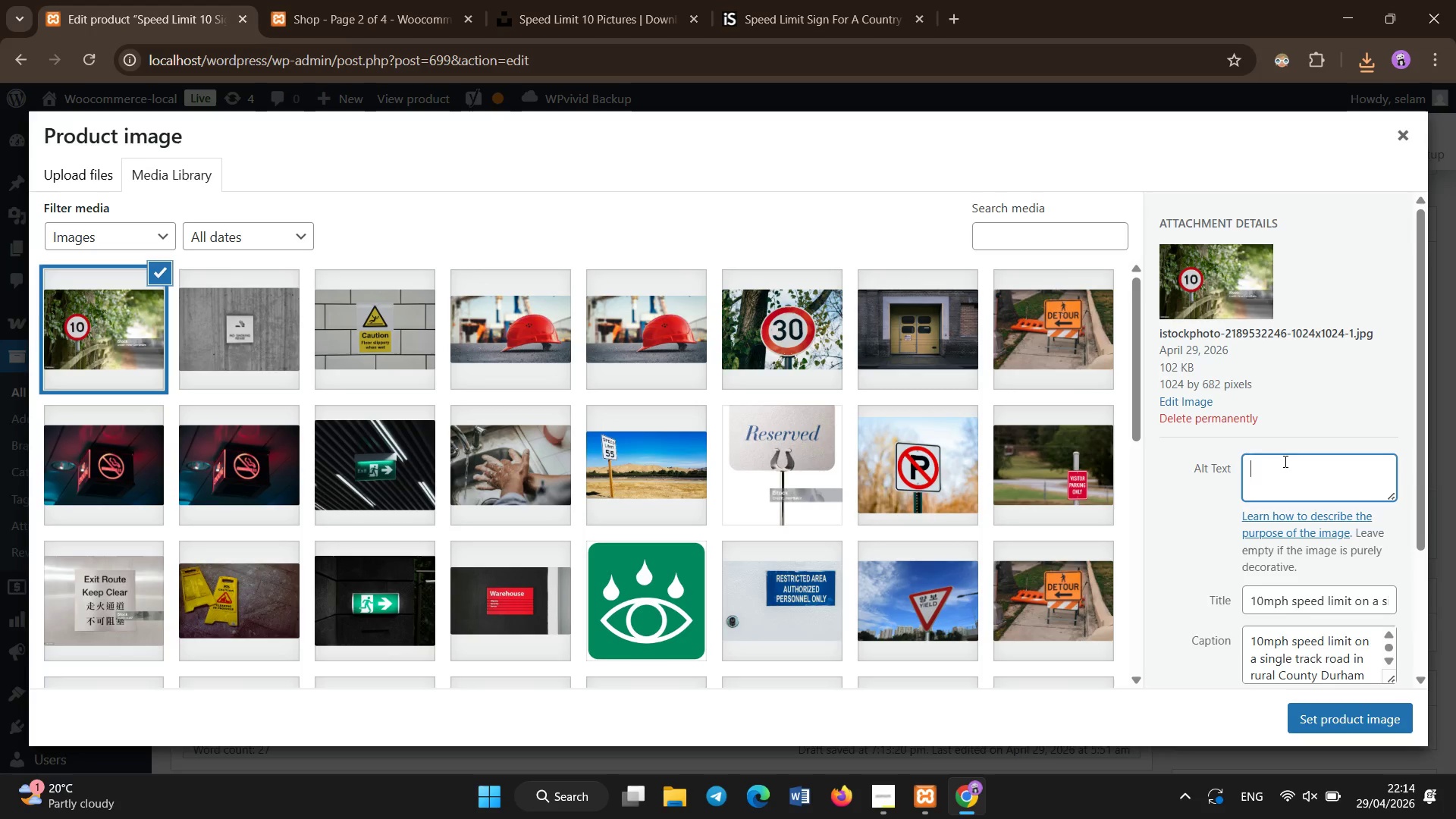 
type(Speed Limit 10 aluminum engineer grade traffic safety sign)
 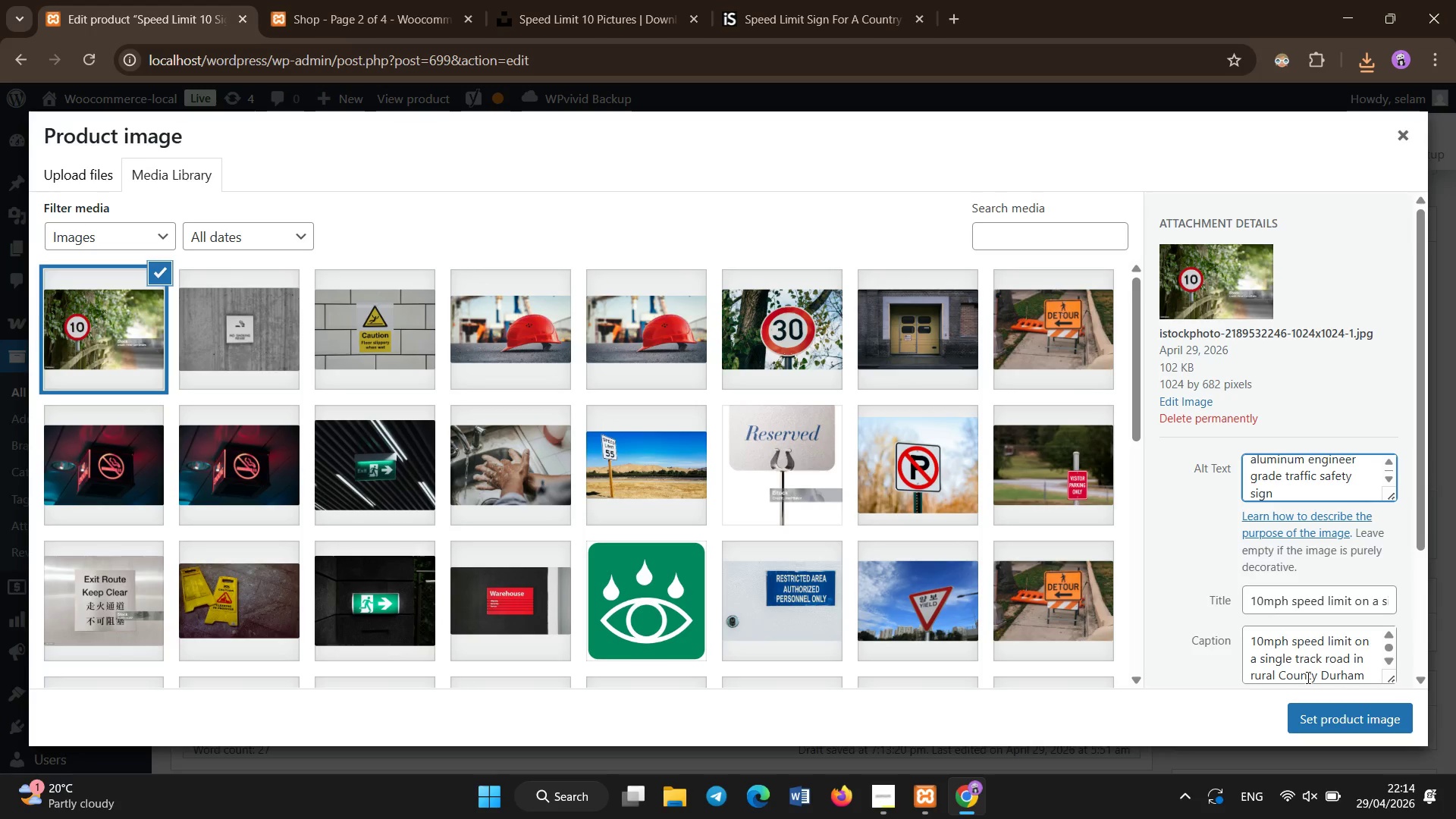 
left_click([1315, 710])
 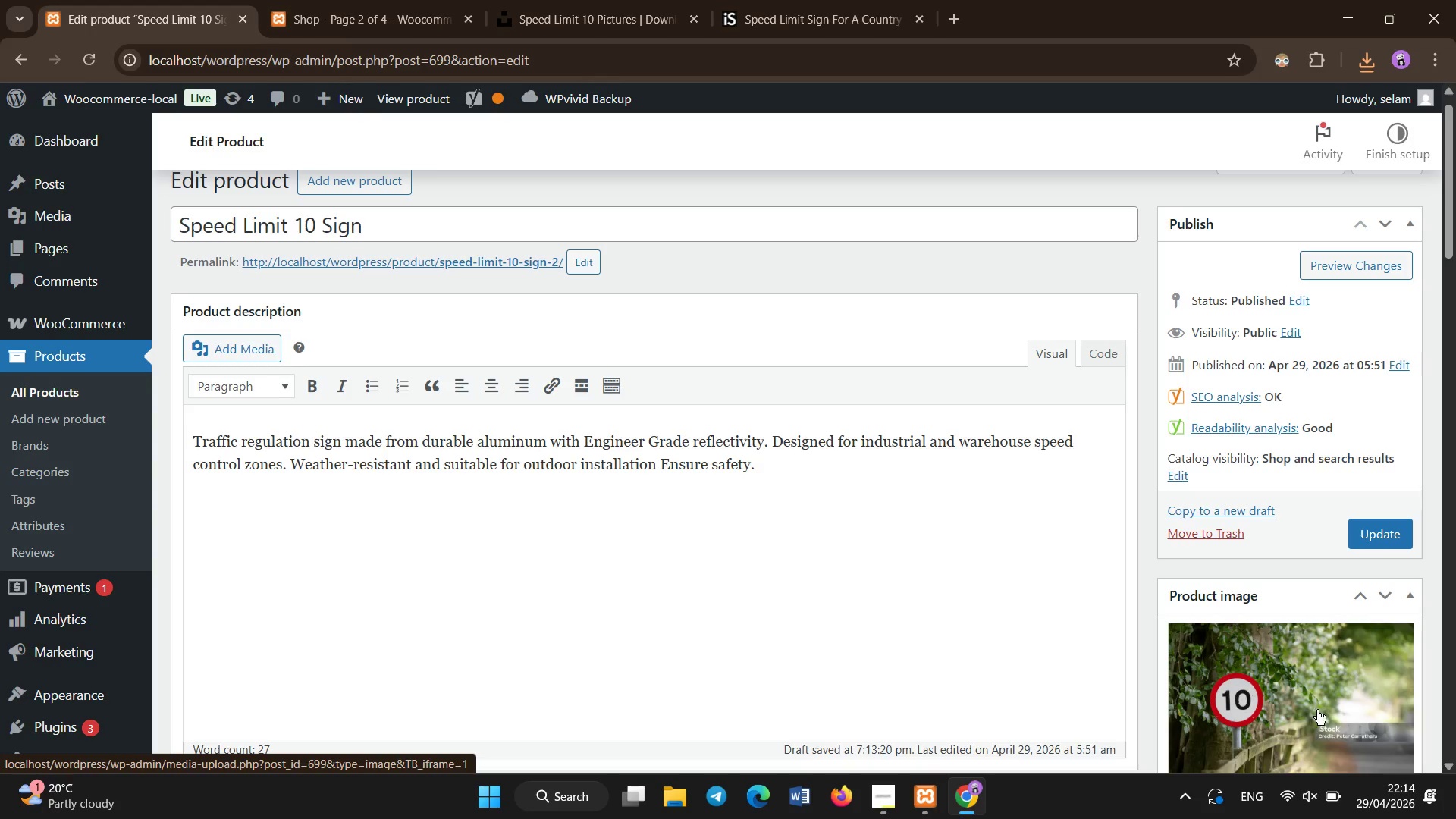 
left_click([1373, 536])
 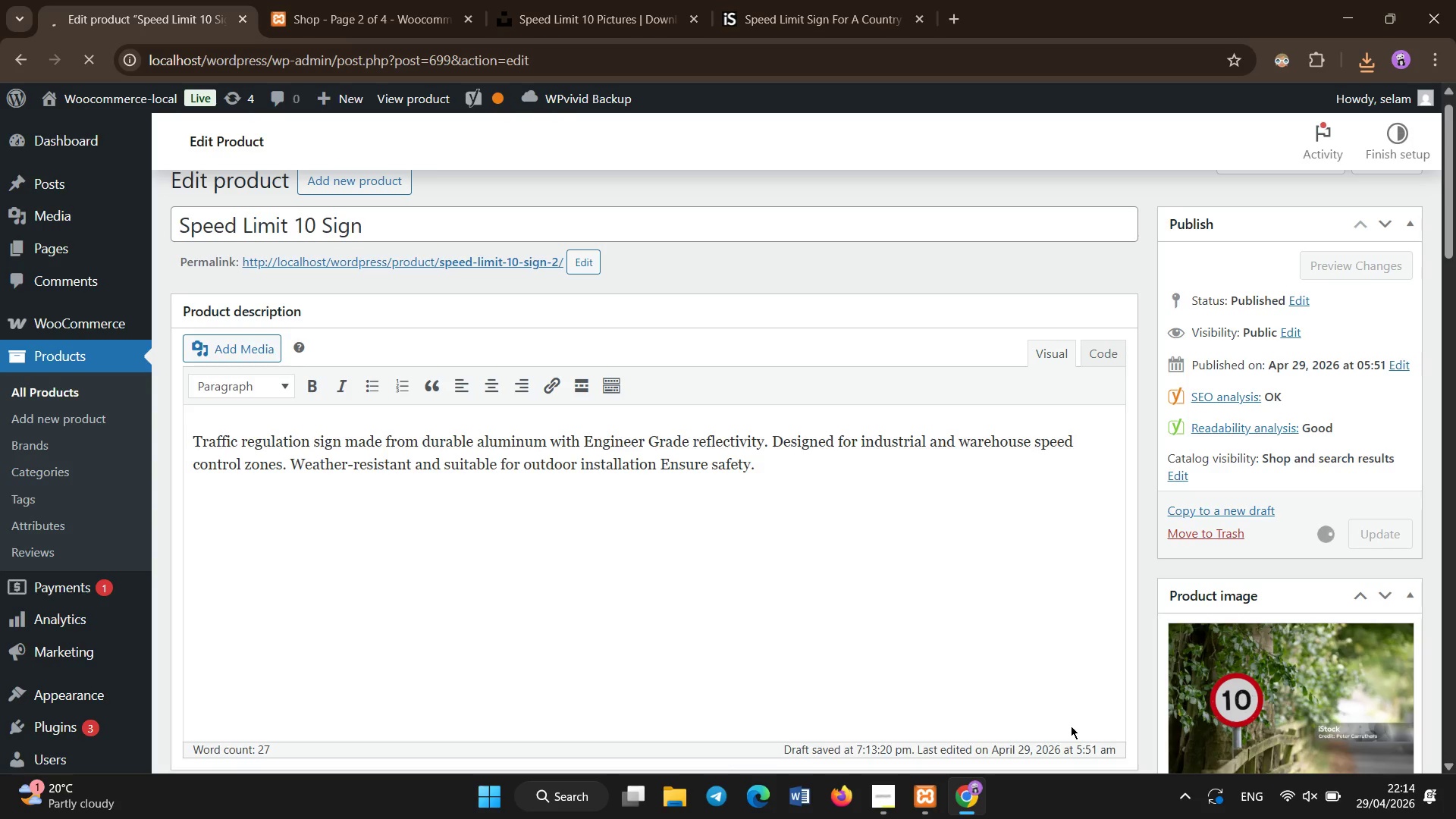 
wait(13.0)
 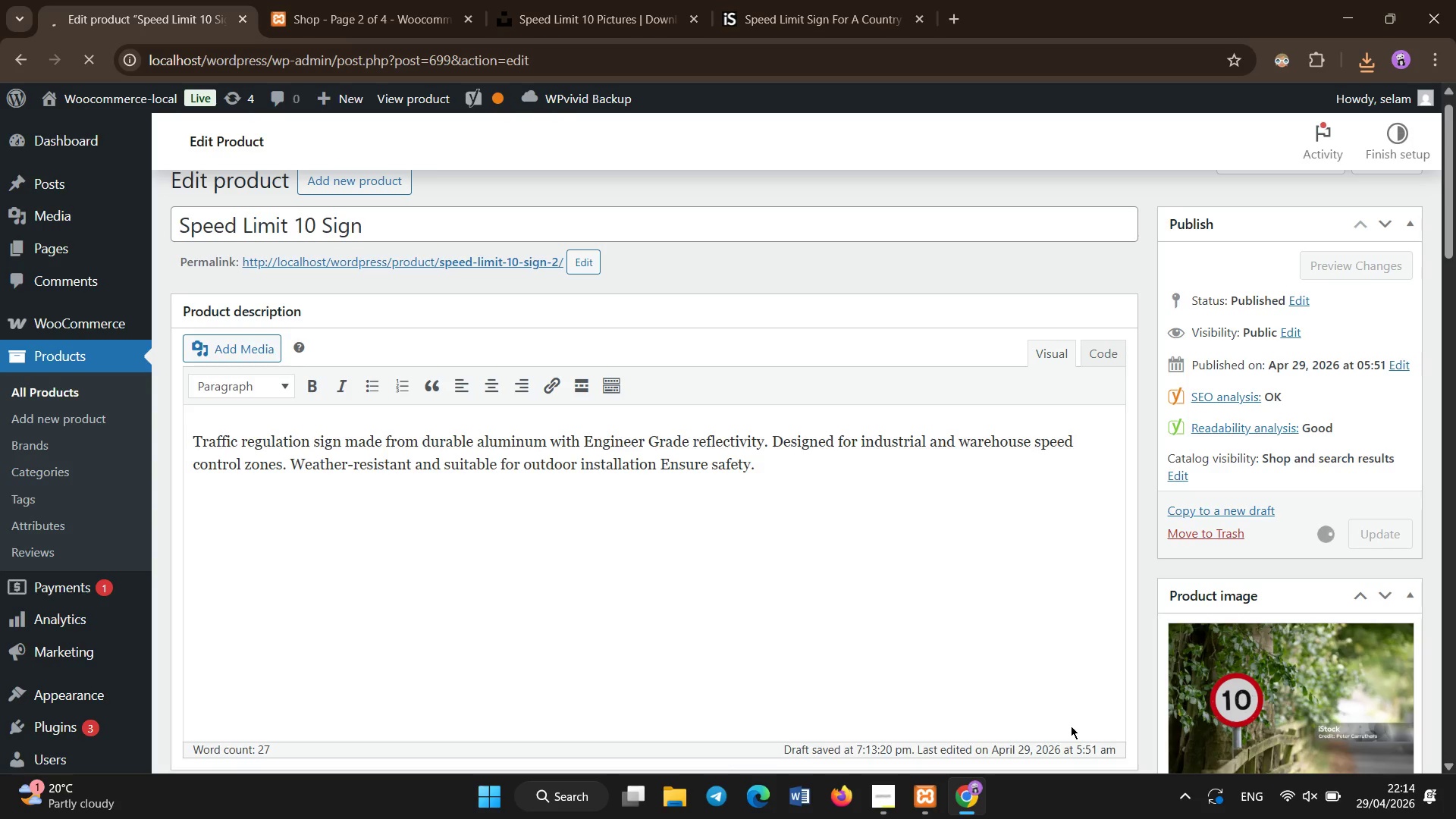 
left_click([394, 0])
 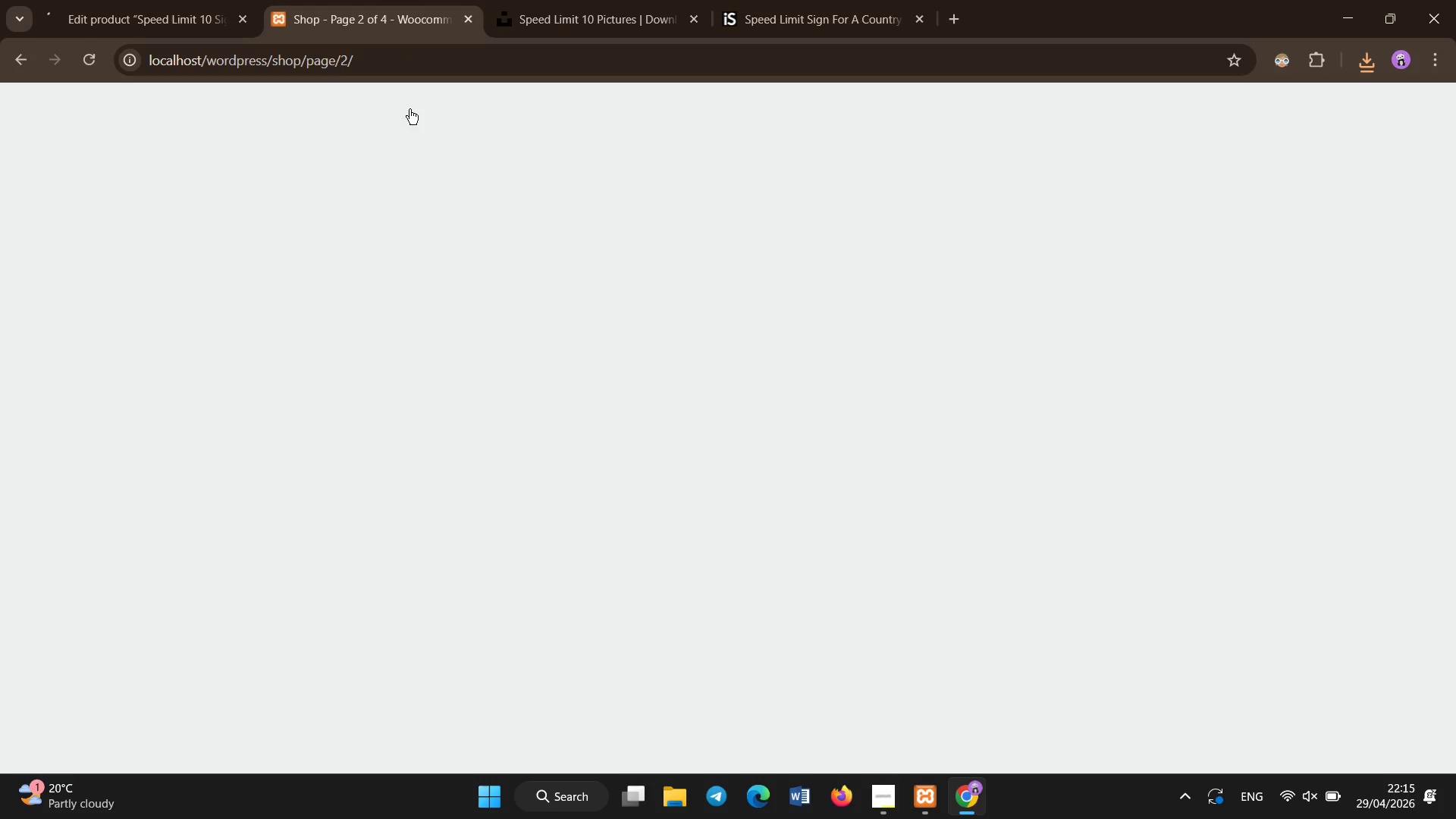 
key(Control+ControlLeft)
 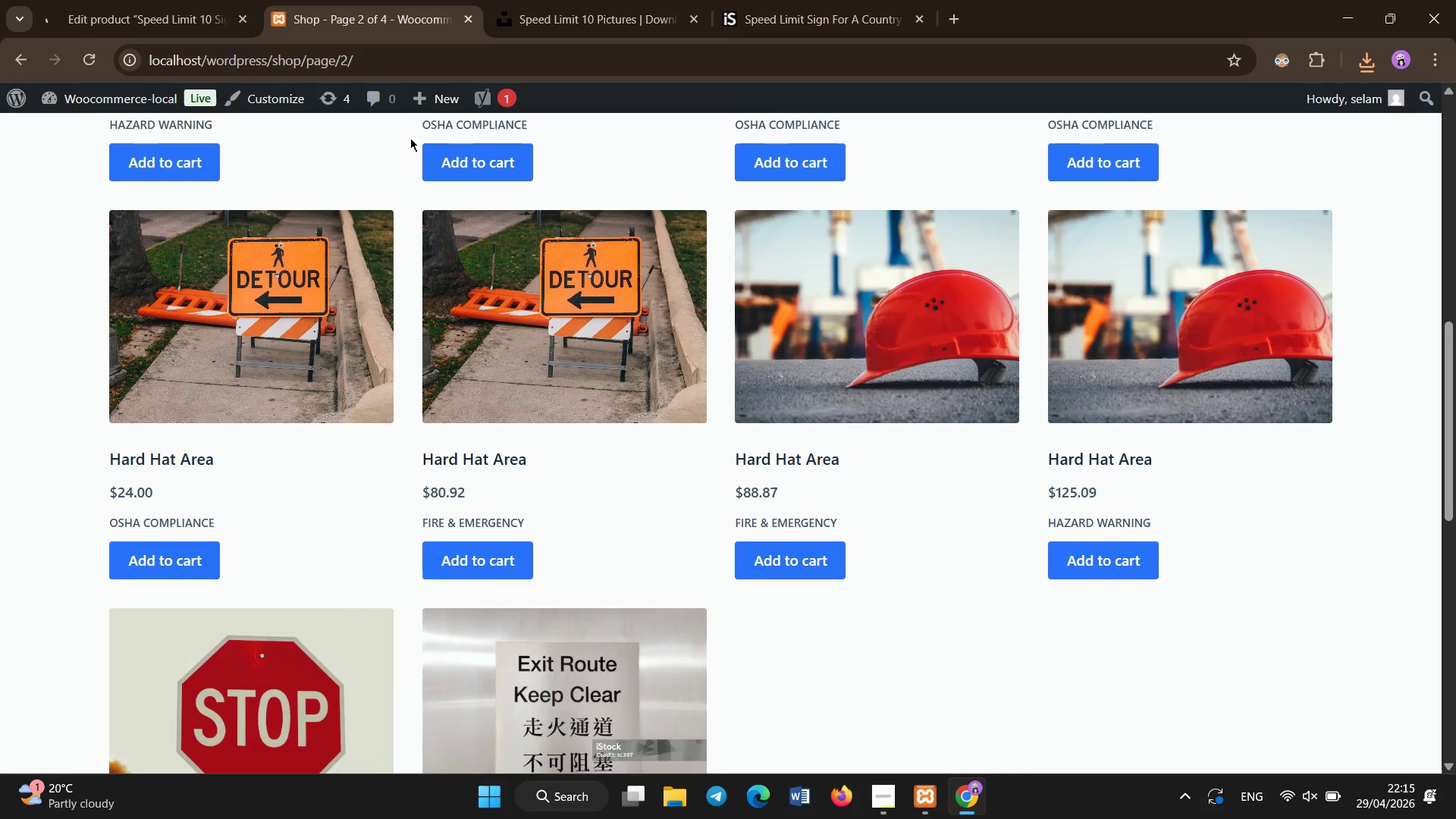 
key(Control+Shift+R)
 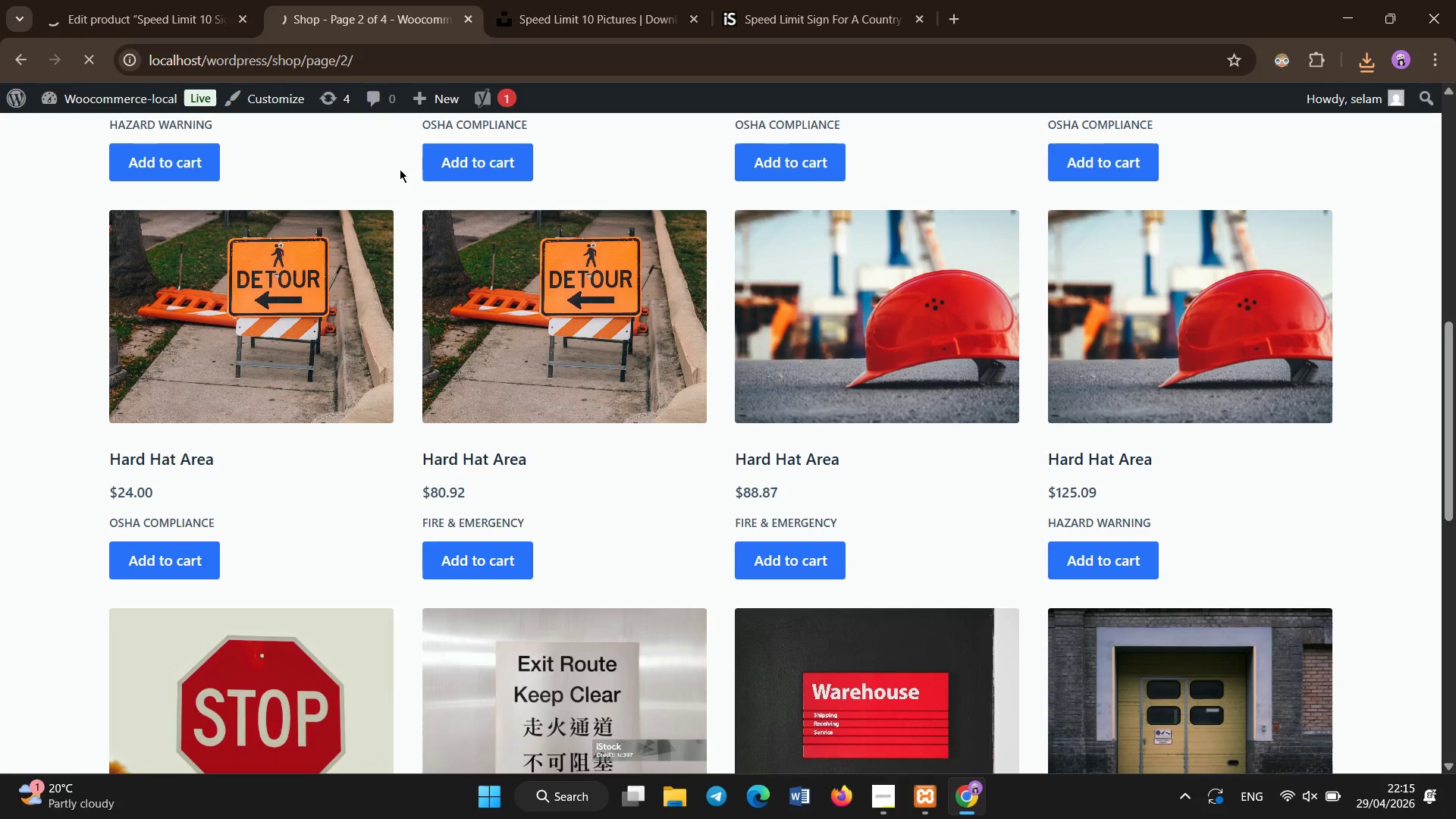 
scroll: coordinate [400, 169], scroll_direction: up, amount: 6.0
 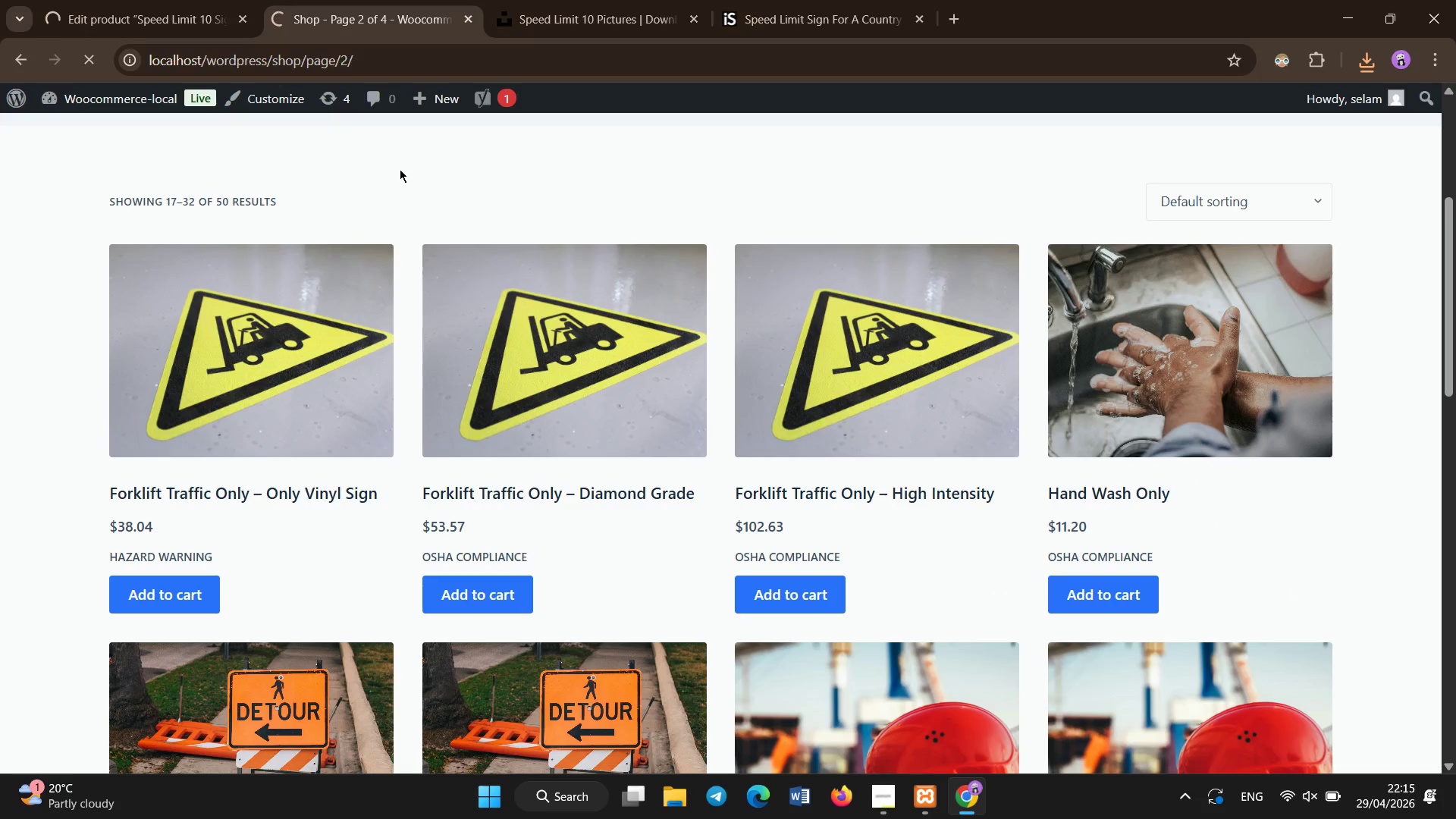 
scroll: coordinate [400, 169], scroll_direction: down, amount: 13.0
 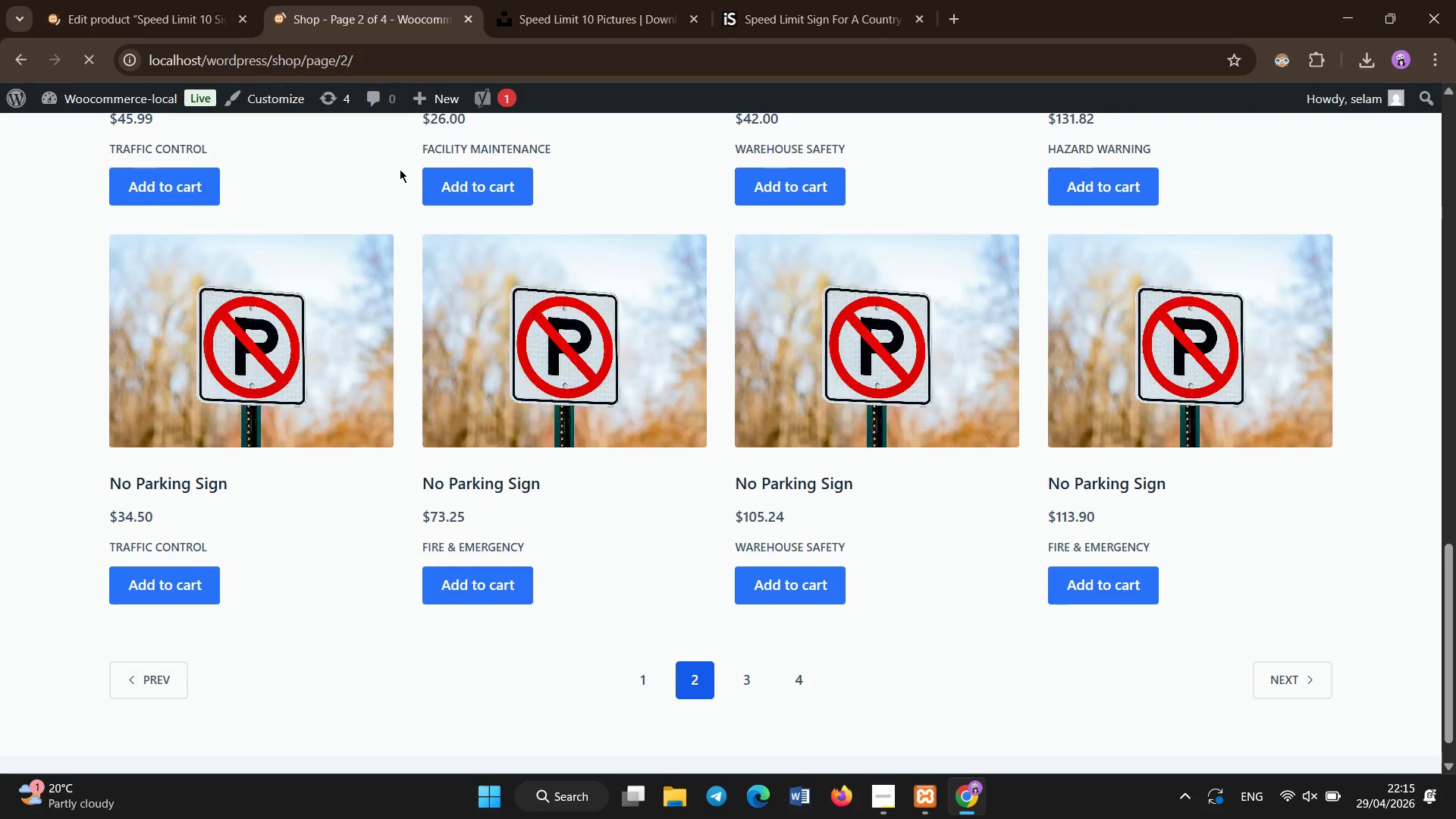 
scroll: coordinate [400, 169], scroll_direction: up, amount: 12.0
 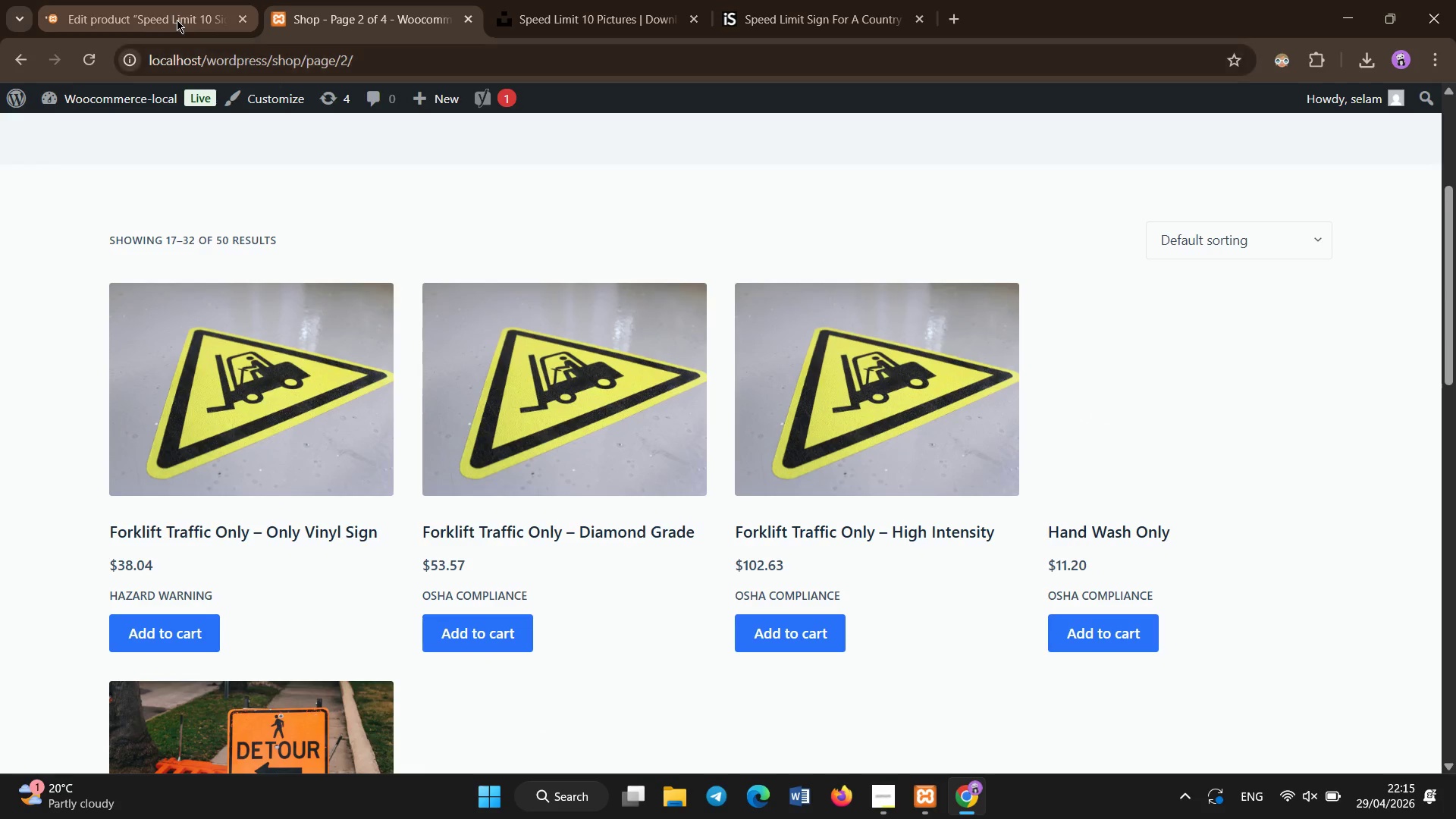 
left_click([177, 20])
 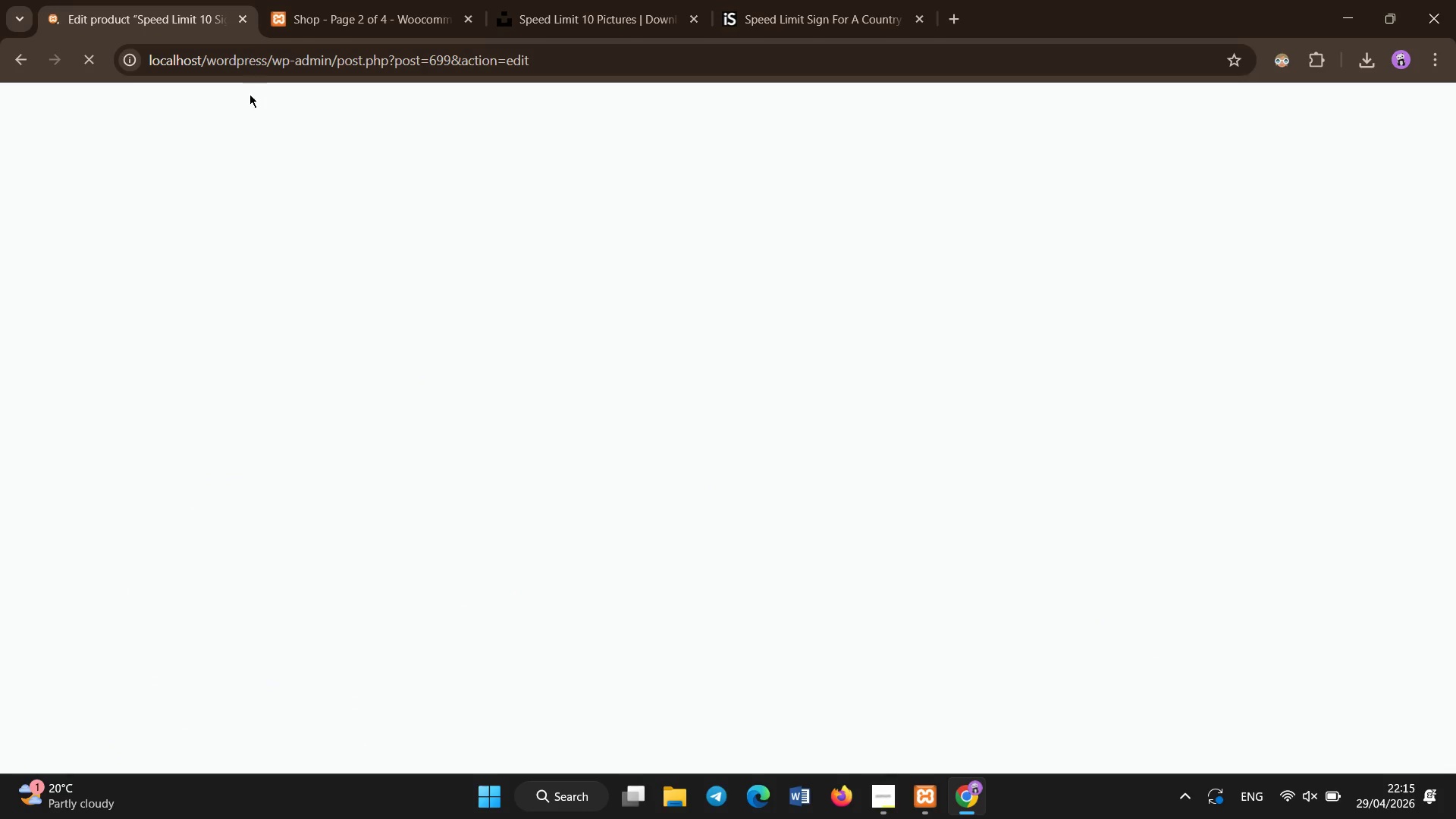 
mouse_move([232, 143])
 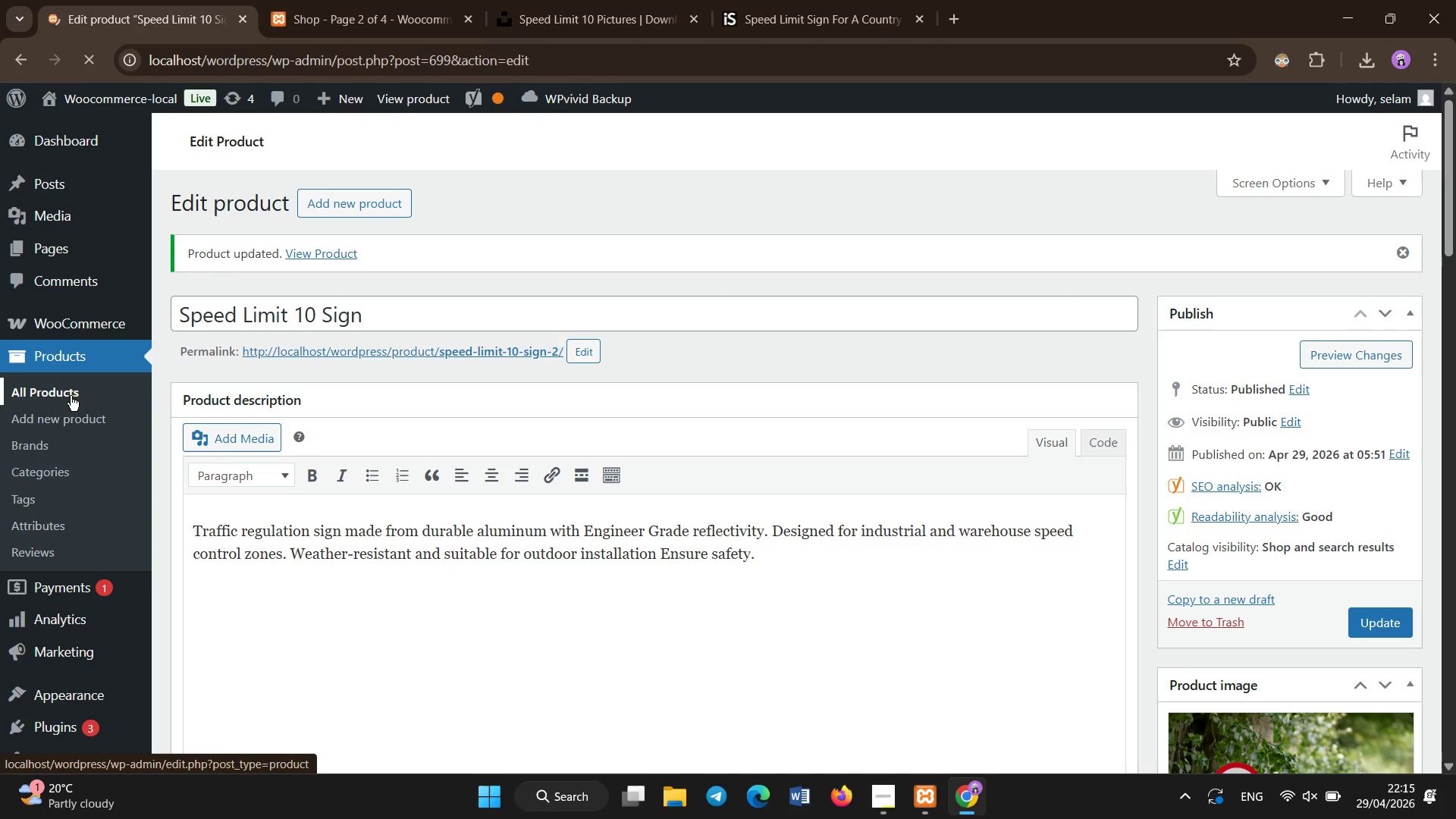 
left_click([69, 395])
 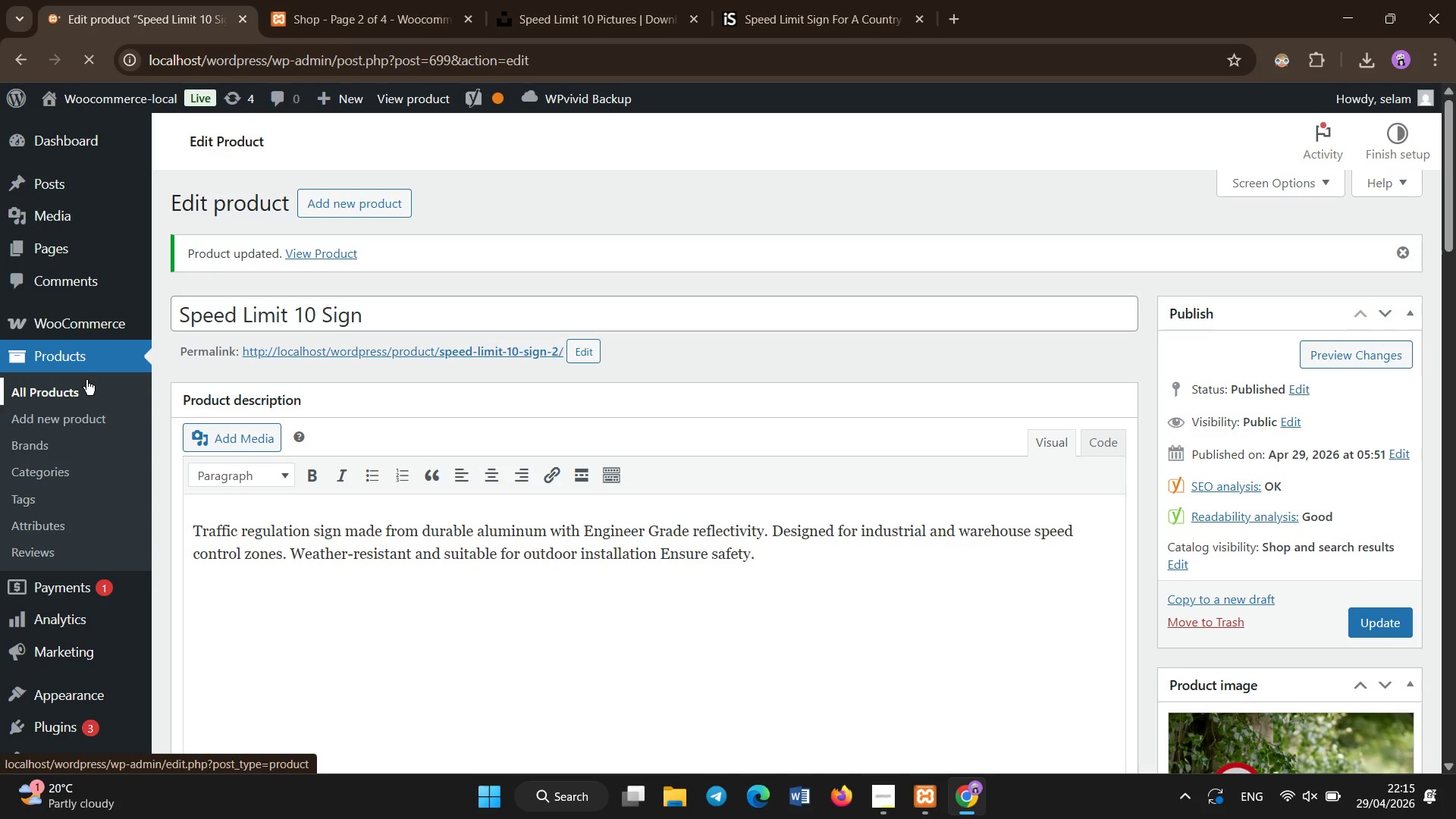 
wait(13.28)
 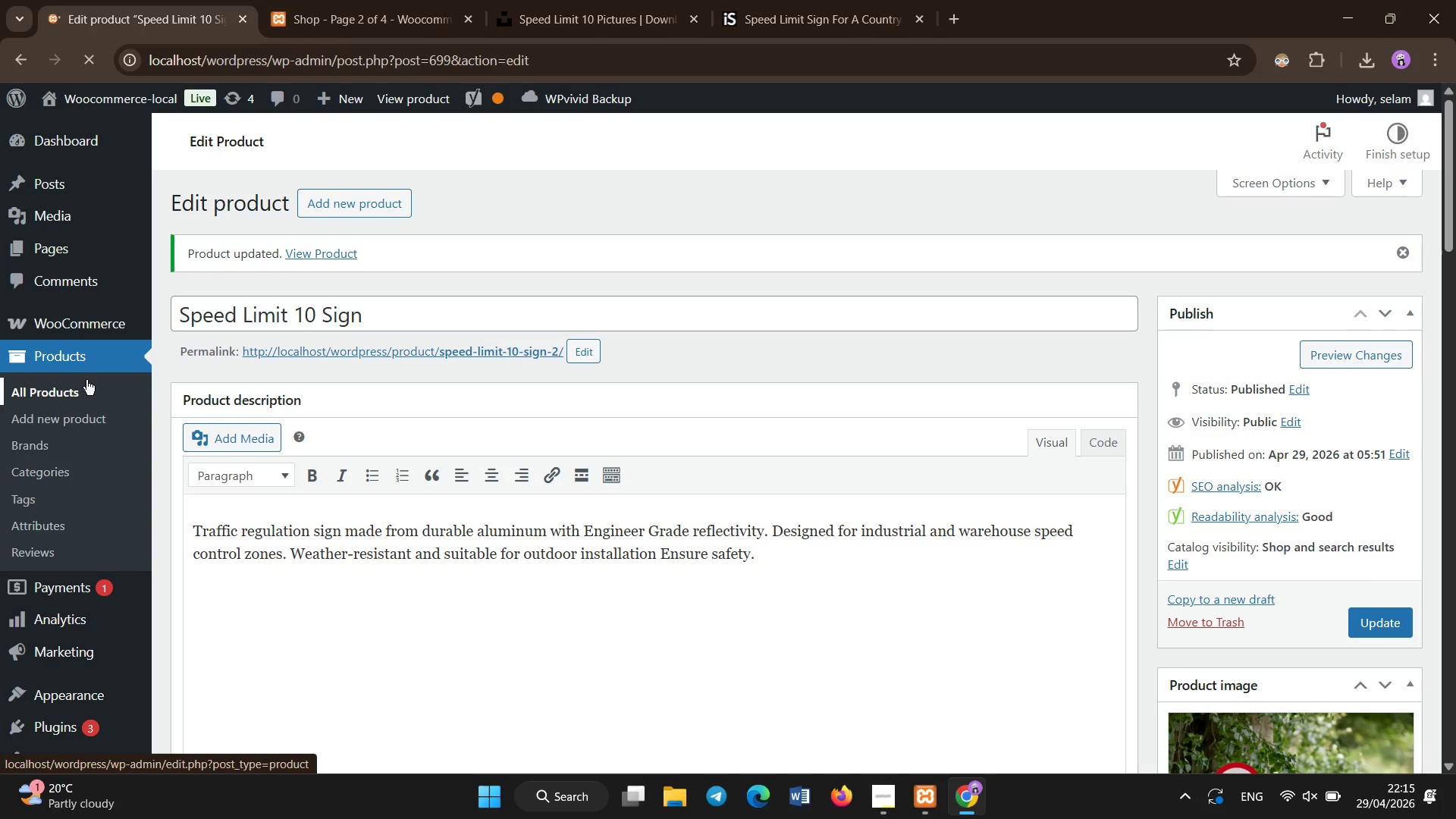 
left_click([314, 496])
 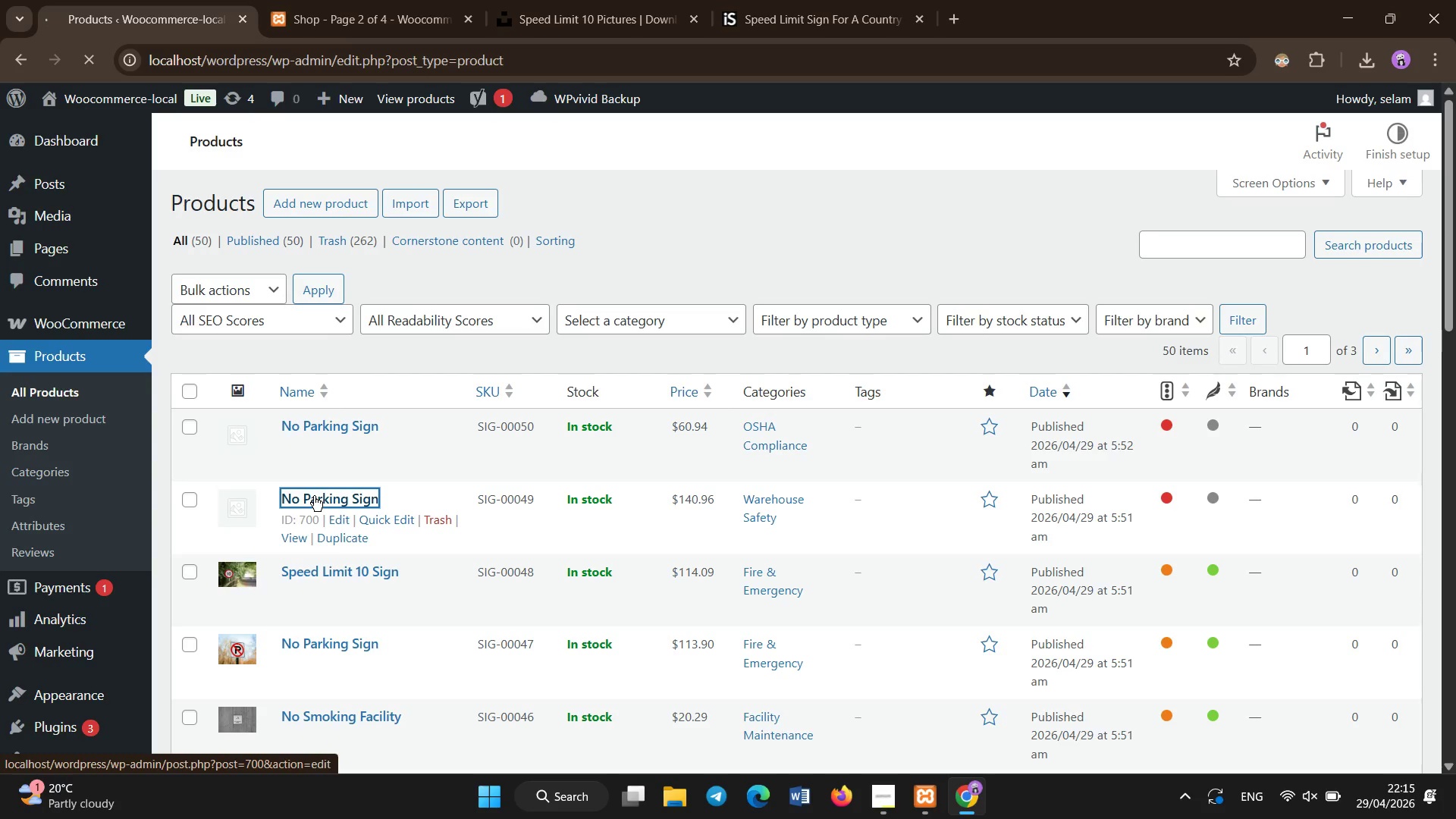 
wait(9.05)
 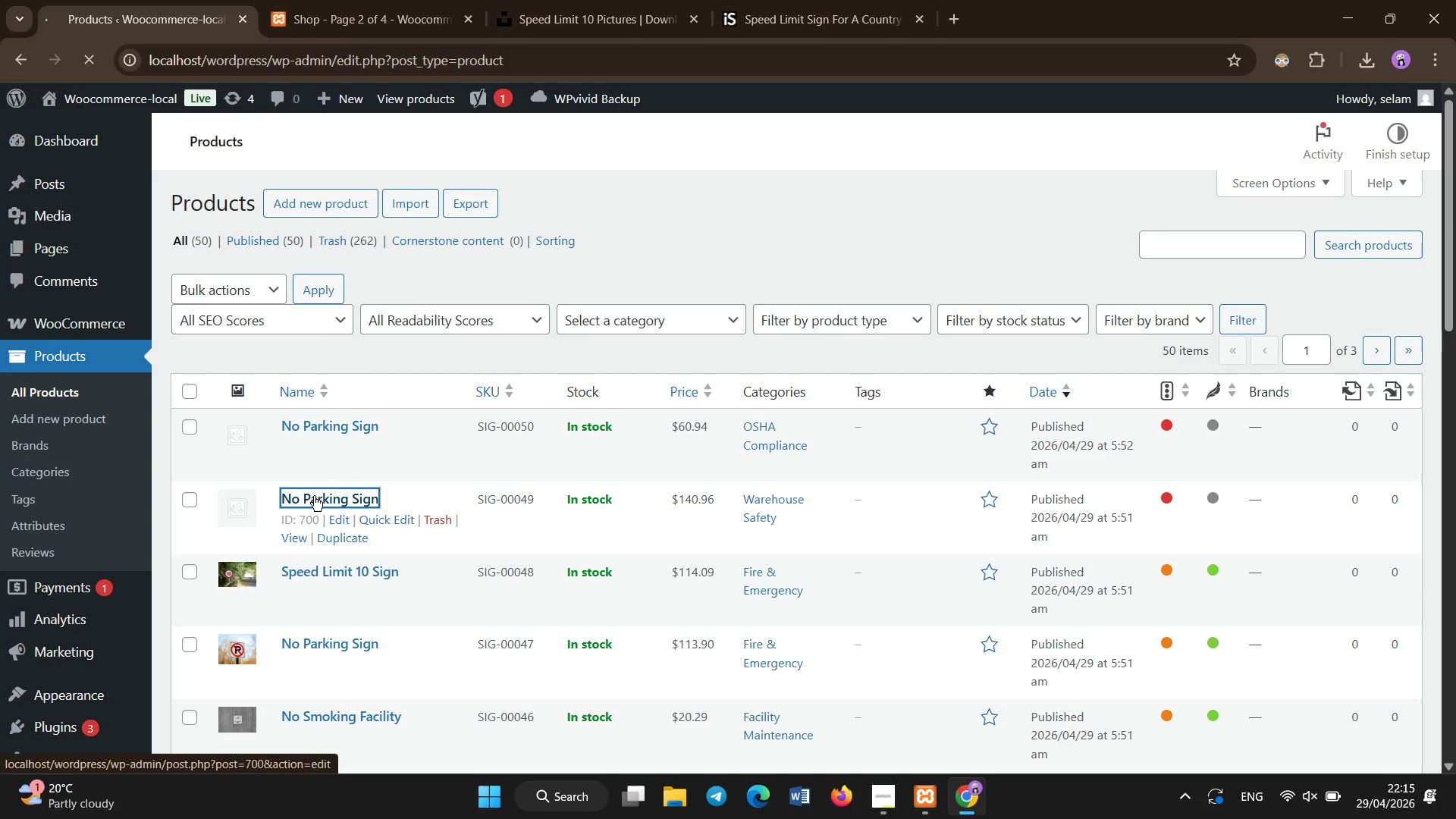 
left_click([324, 435])
 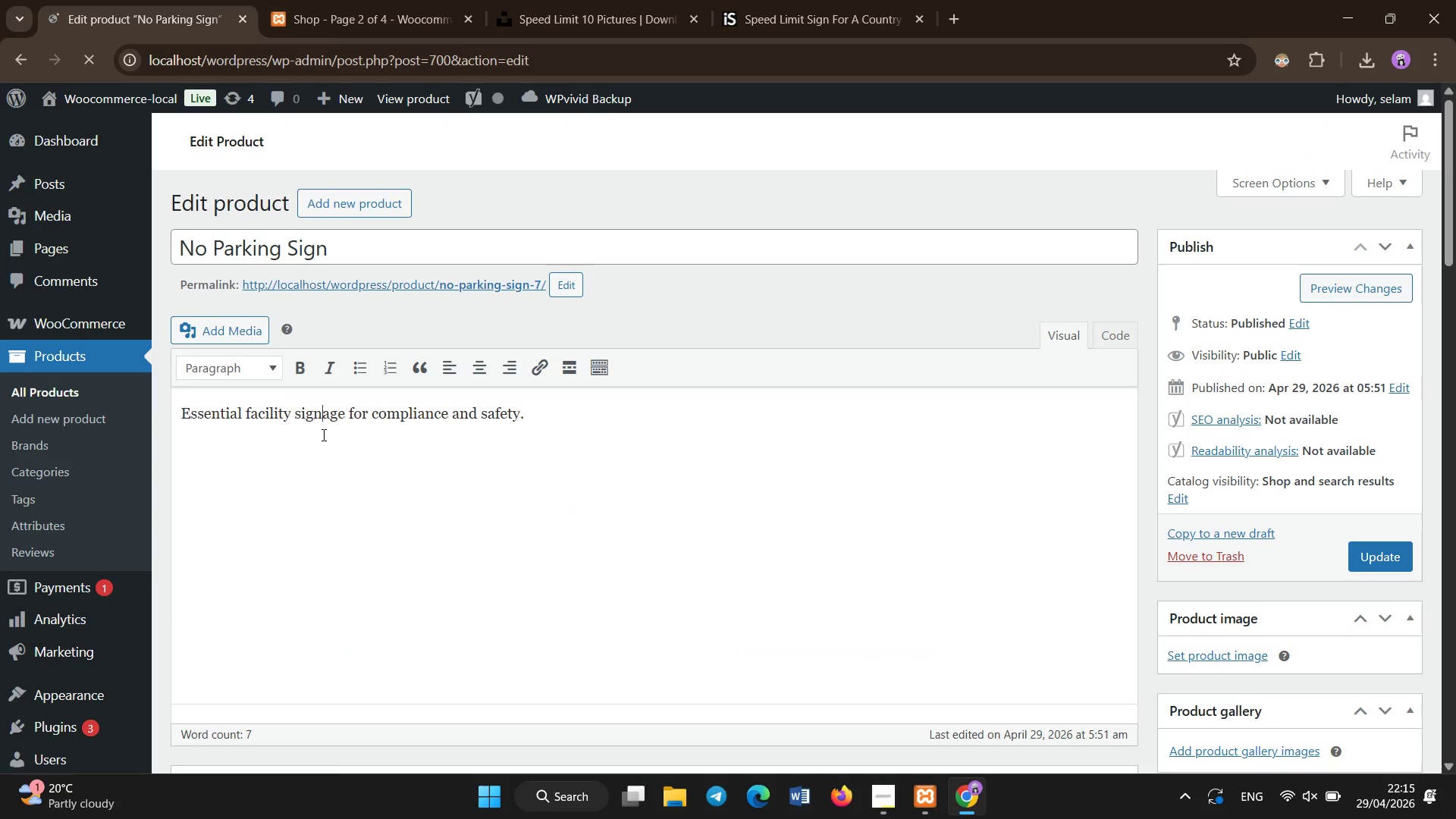 
key(Control+A)
 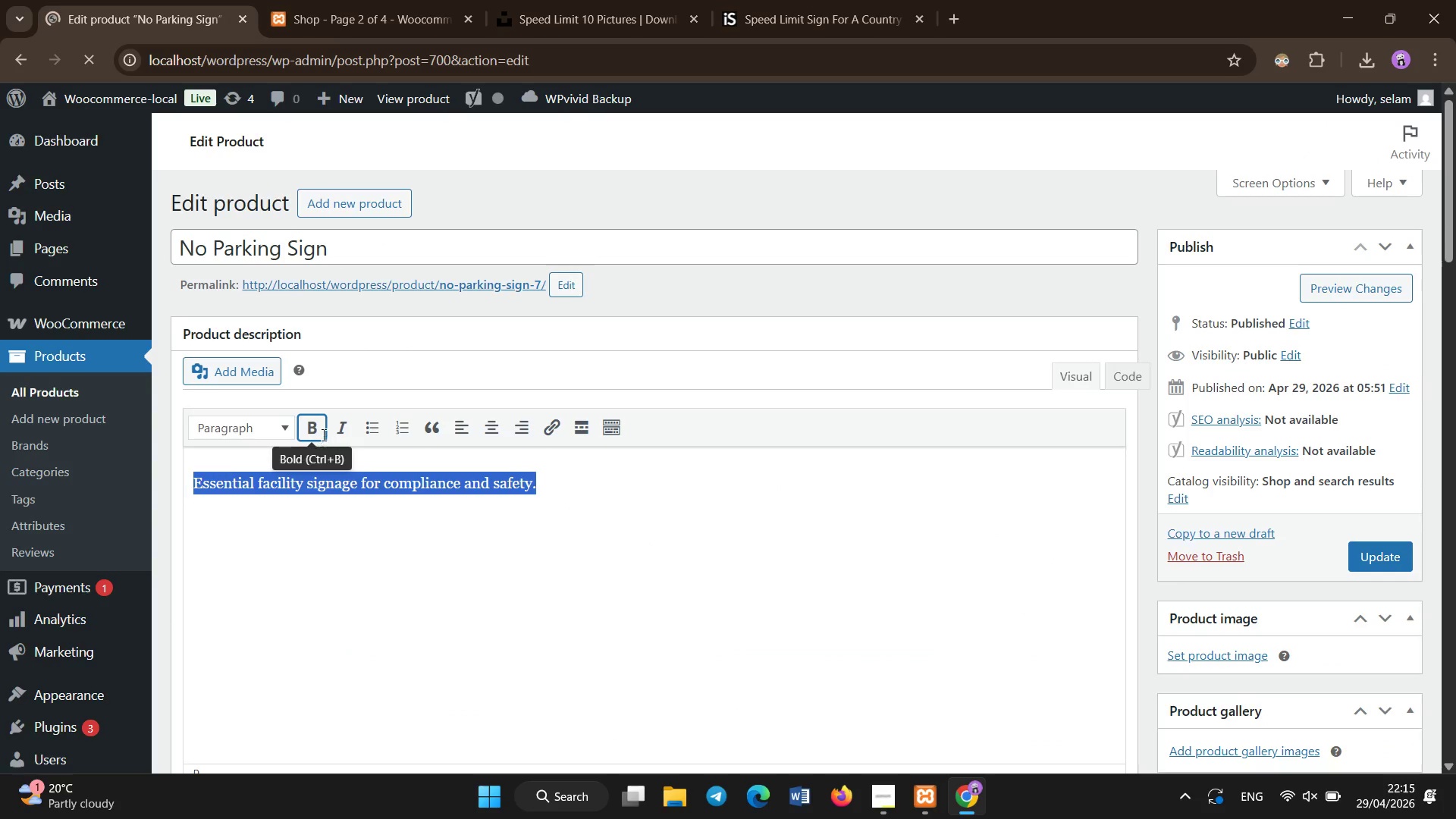 
key(Control+X)
 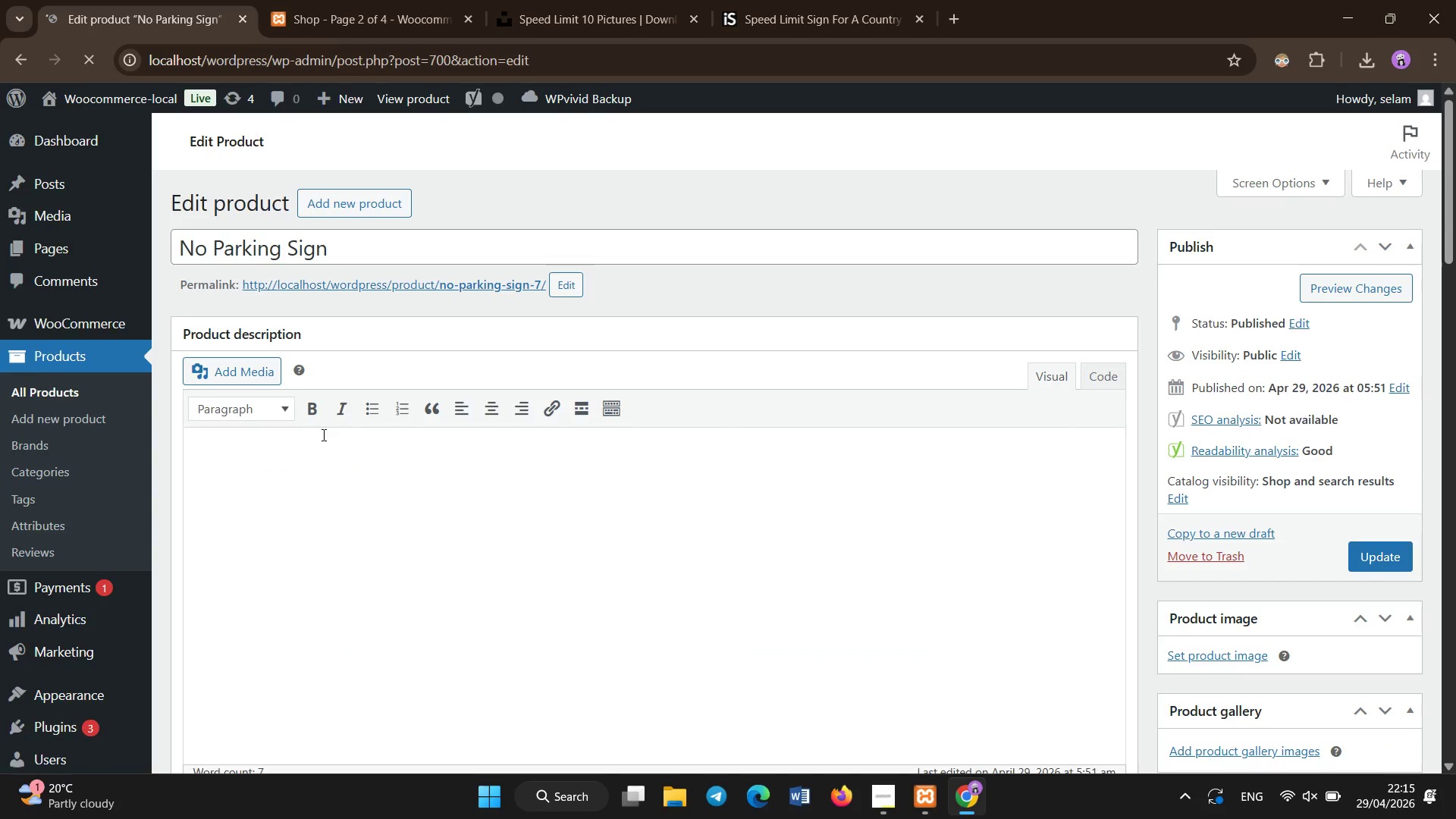 
left_click([322, 490])
 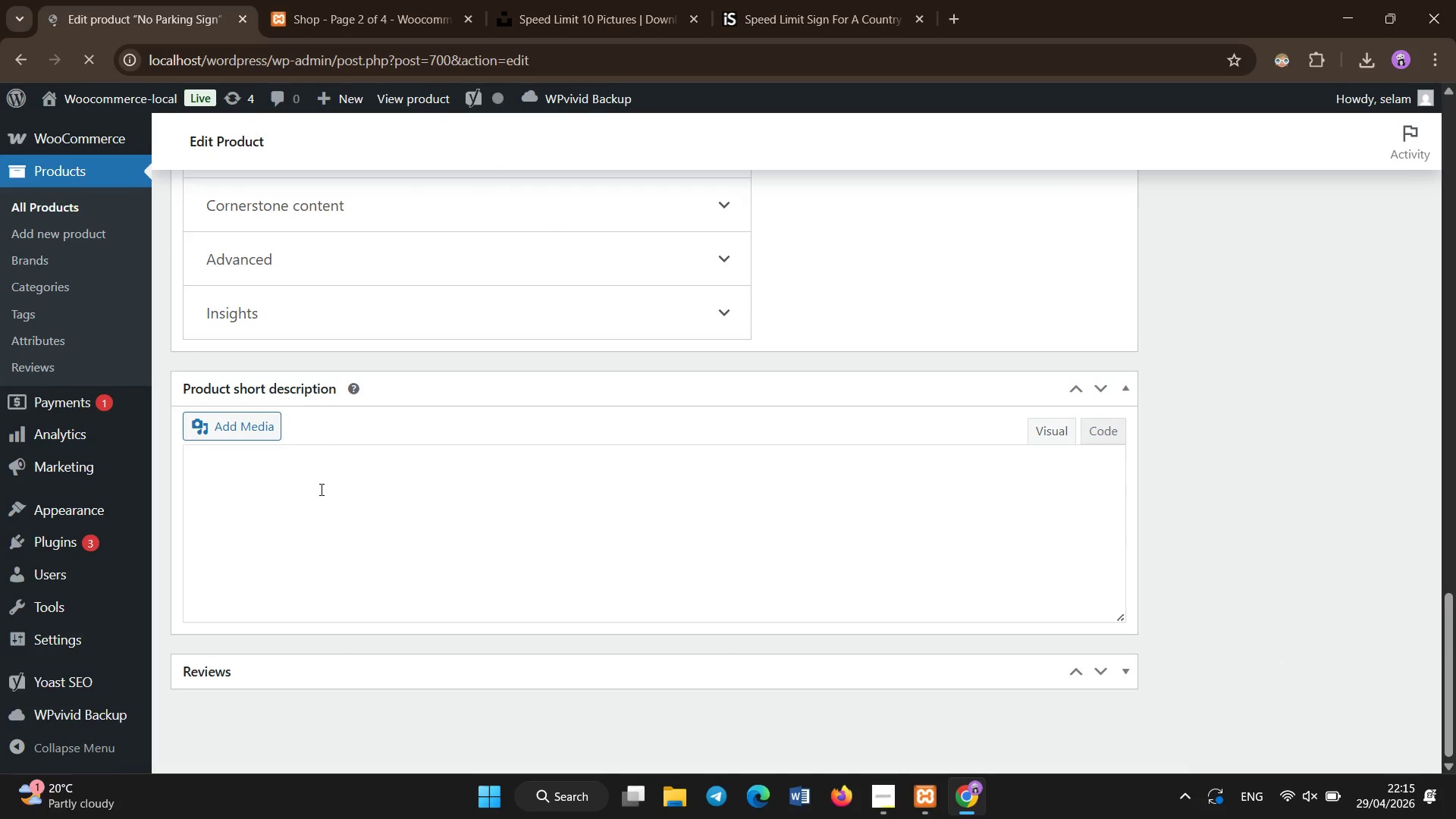 
scroll: coordinate [322, 445], scroll_direction: down, amount: 25.0
 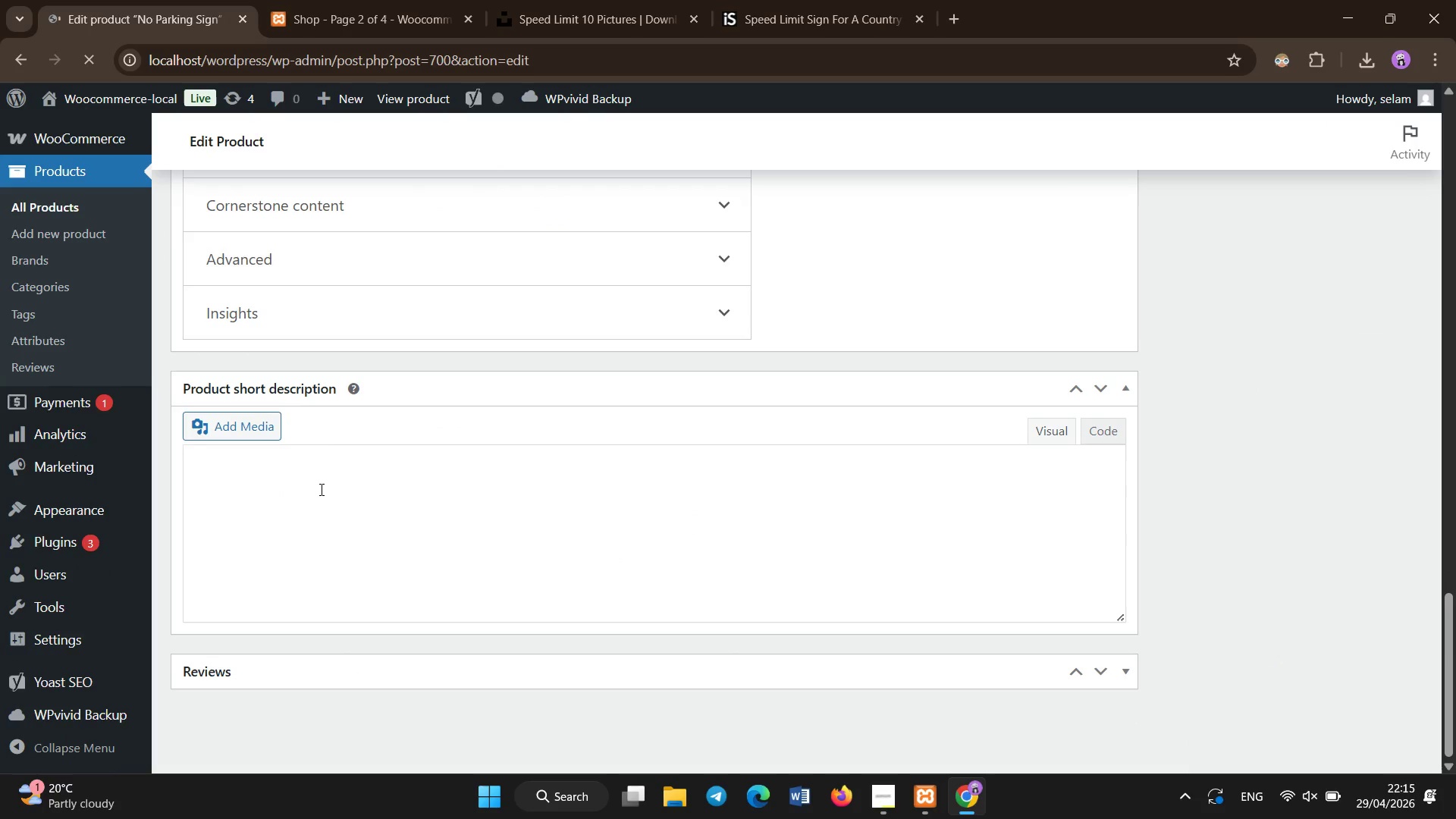 
key(Control+V)
 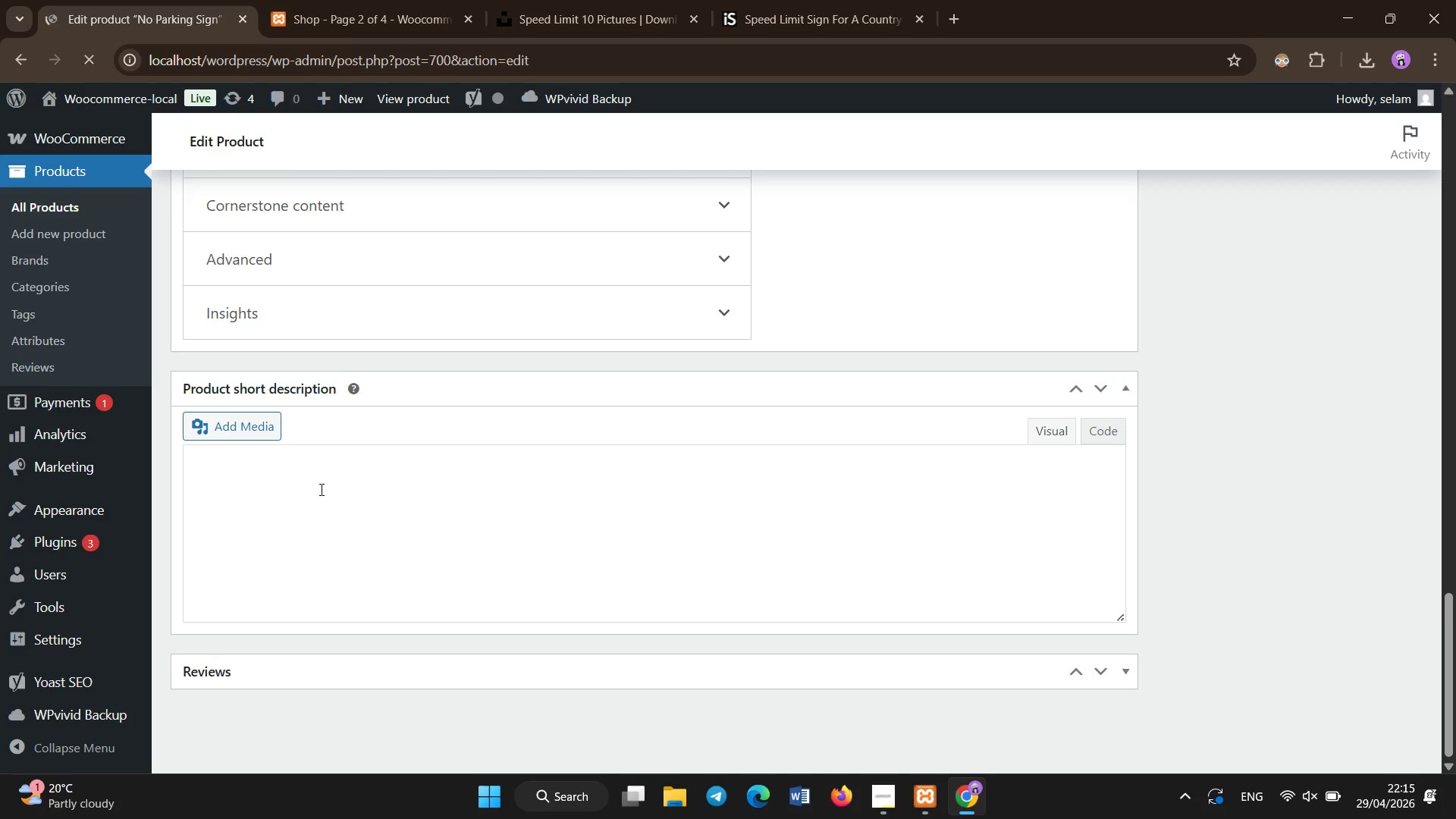 
left_click([322, 490])
 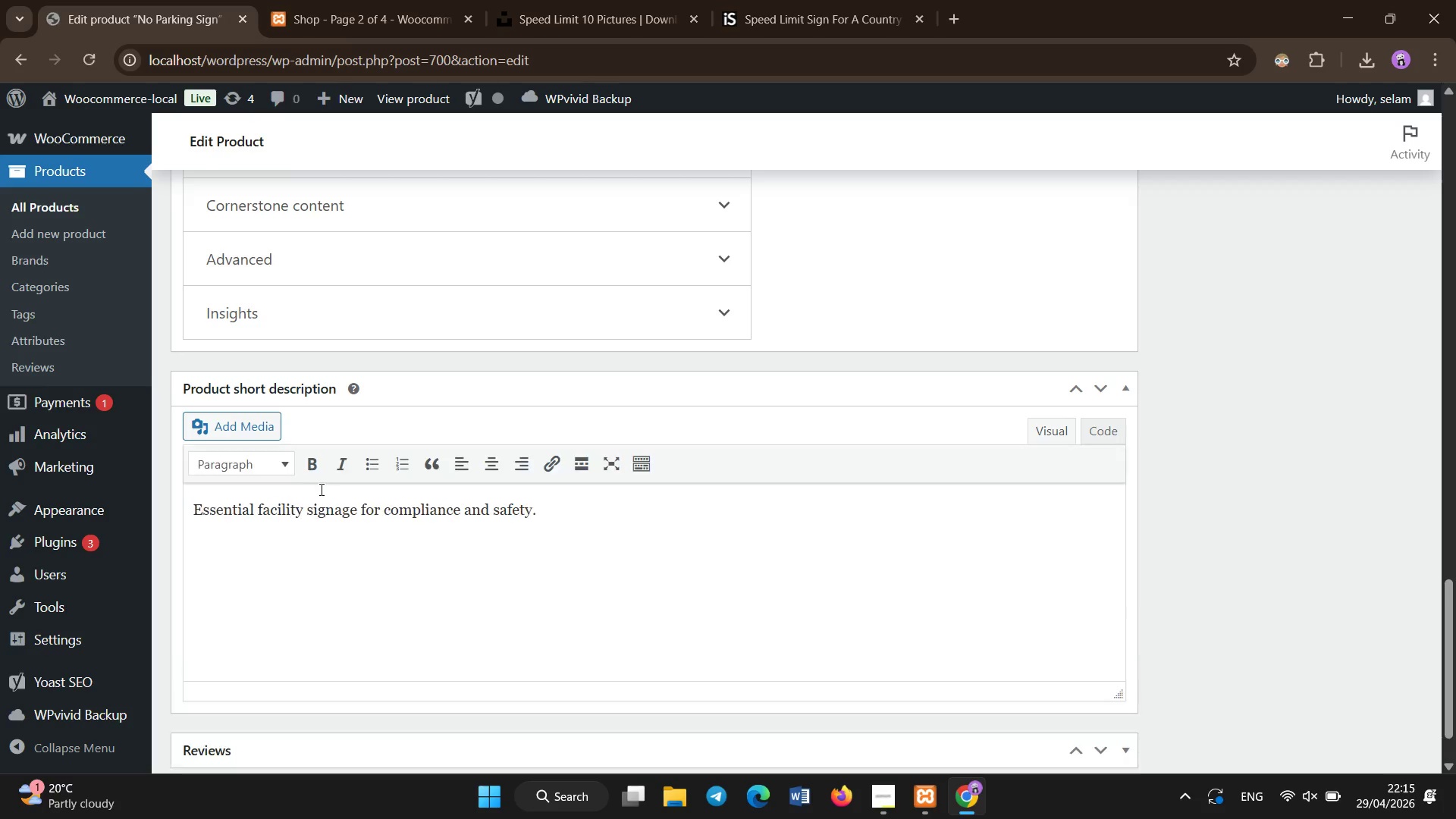 
key(Control+ControlLeft)
 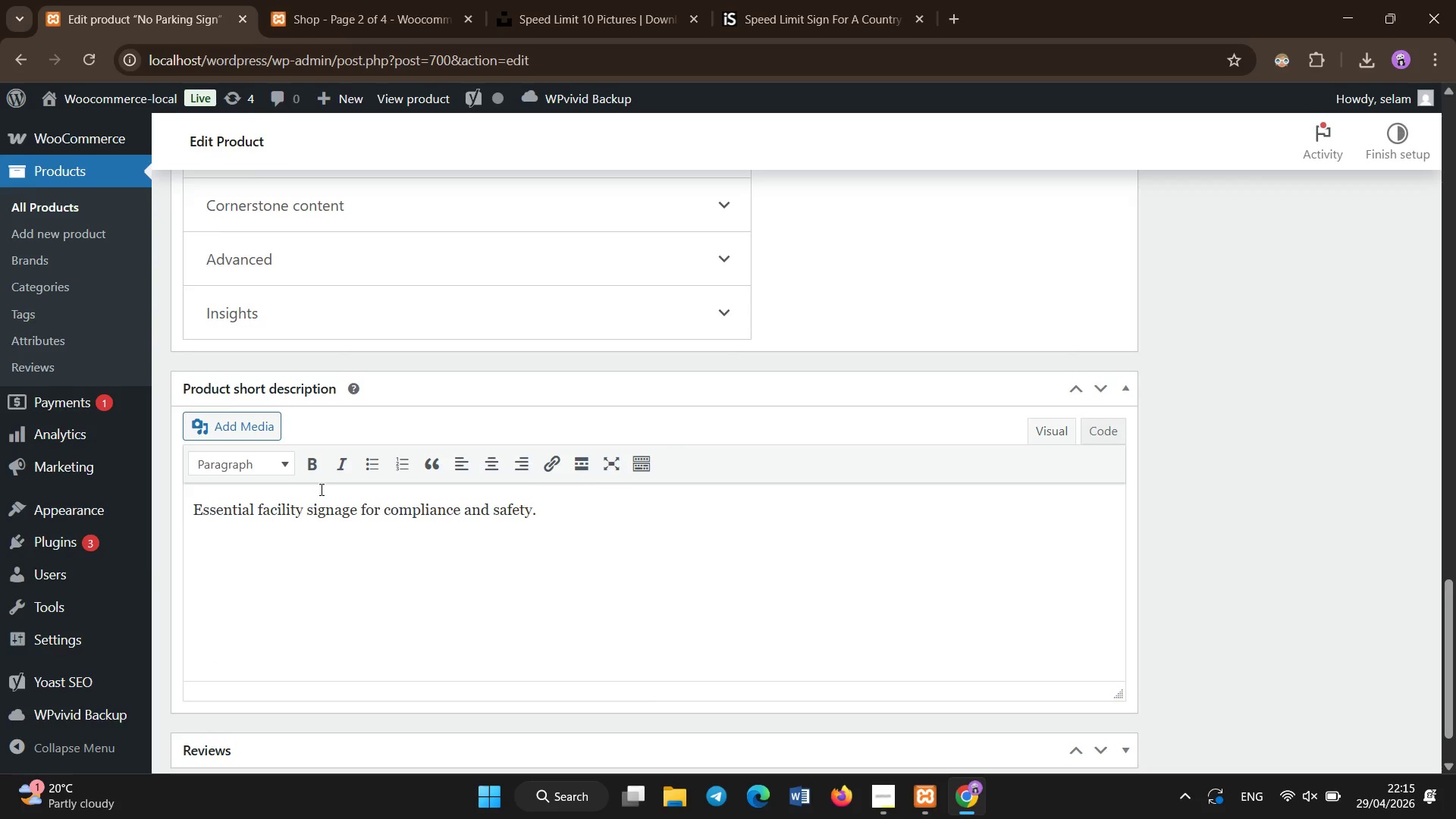 
left_click([322, 490])
 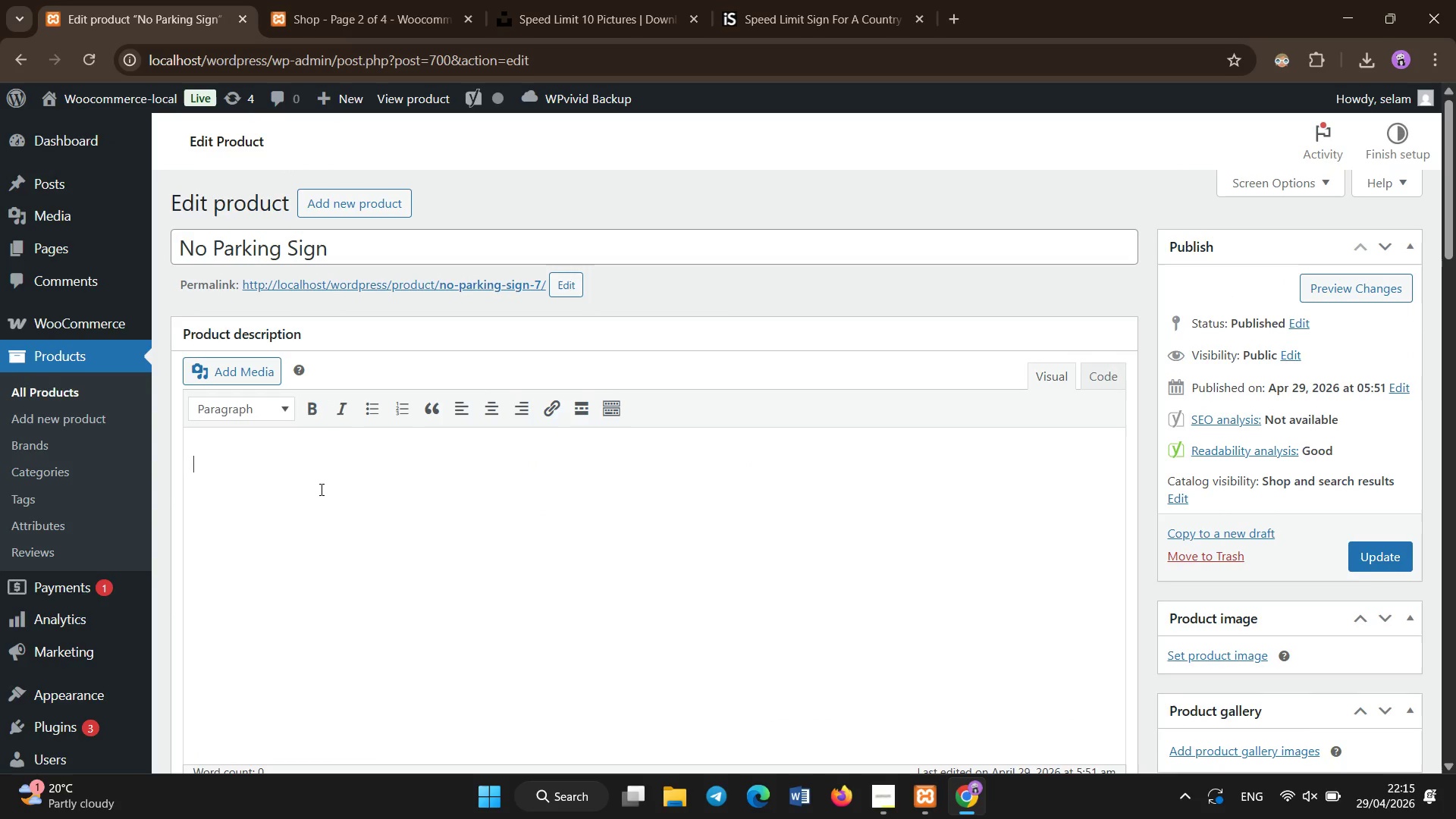 
scroll: coordinate [322, 490], scroll_direction: up, amount: 22.0
 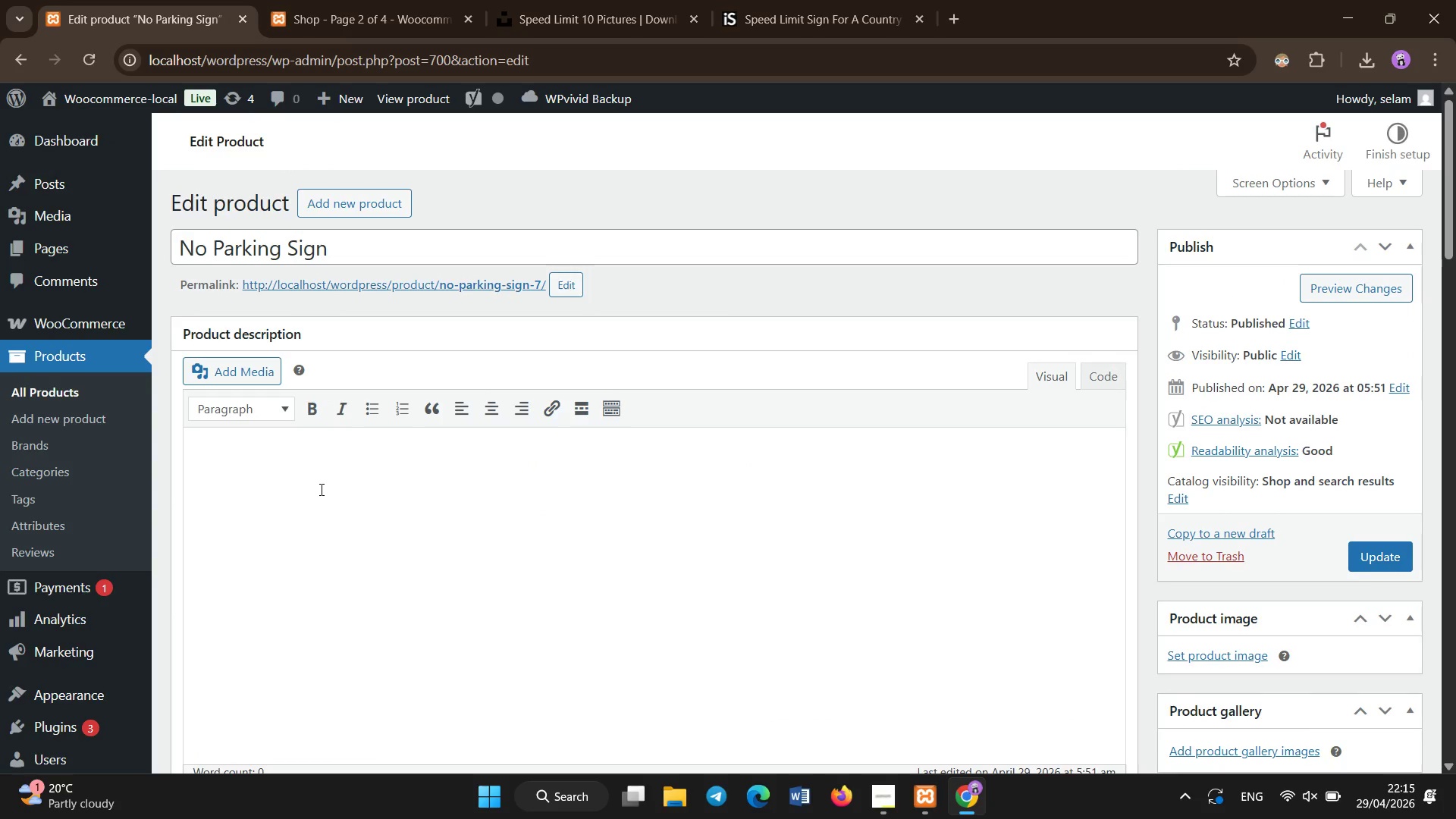 
type(Parking restriction sign made from adhesive vinyl with non-reflectivefini)
key(Backspace)
key(Backspace)
key(Backspace)
key(Backspace)
type( finsih )
key(Backspace)
type(. )
key(Backspace)
key(Backspace)
key(Backspace)
key(Backspace)
key(Backspace)
key(Backspace)
type(nish. Designed for indoor facility use and controlled zones. Easy int)
key(Backspace)
type(stallation on walls or smooth surfaces. Supports traffic enforcement.)
 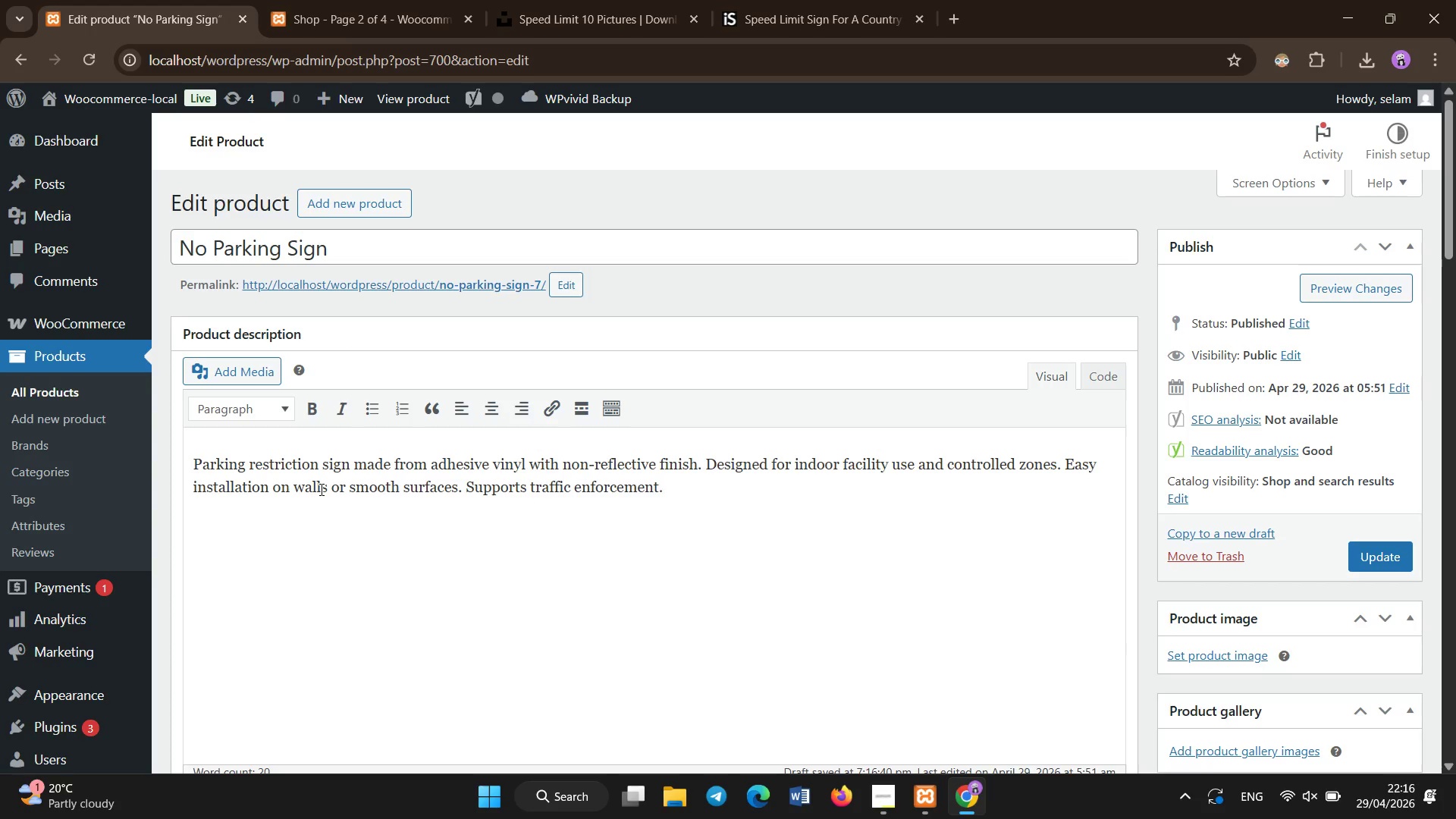 
scroll: coordinate [322, 490], scroll_direction: down, amount: 3.0
 